 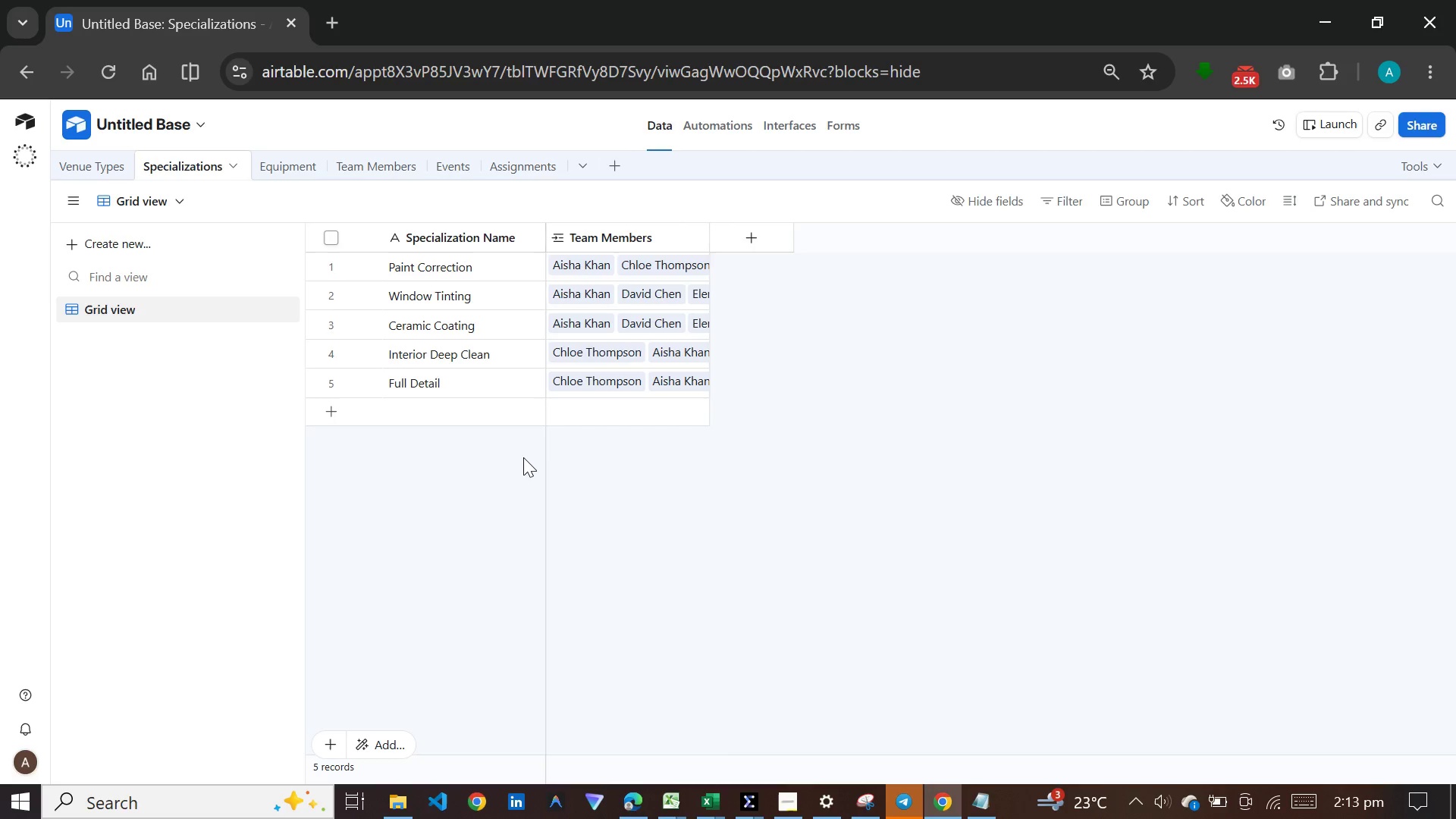 
left_click([1231, 482])
 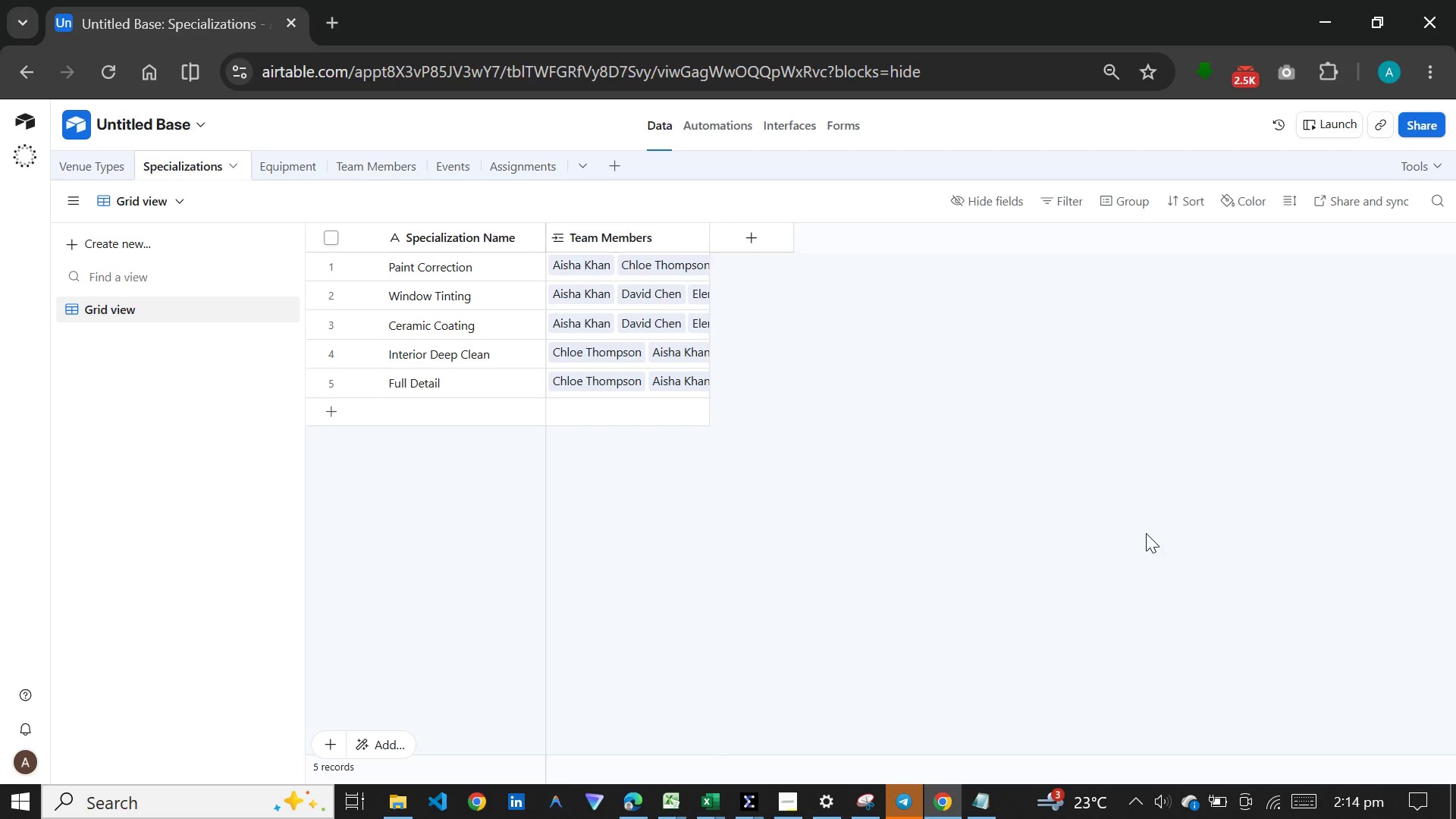 
wait(18.16)
 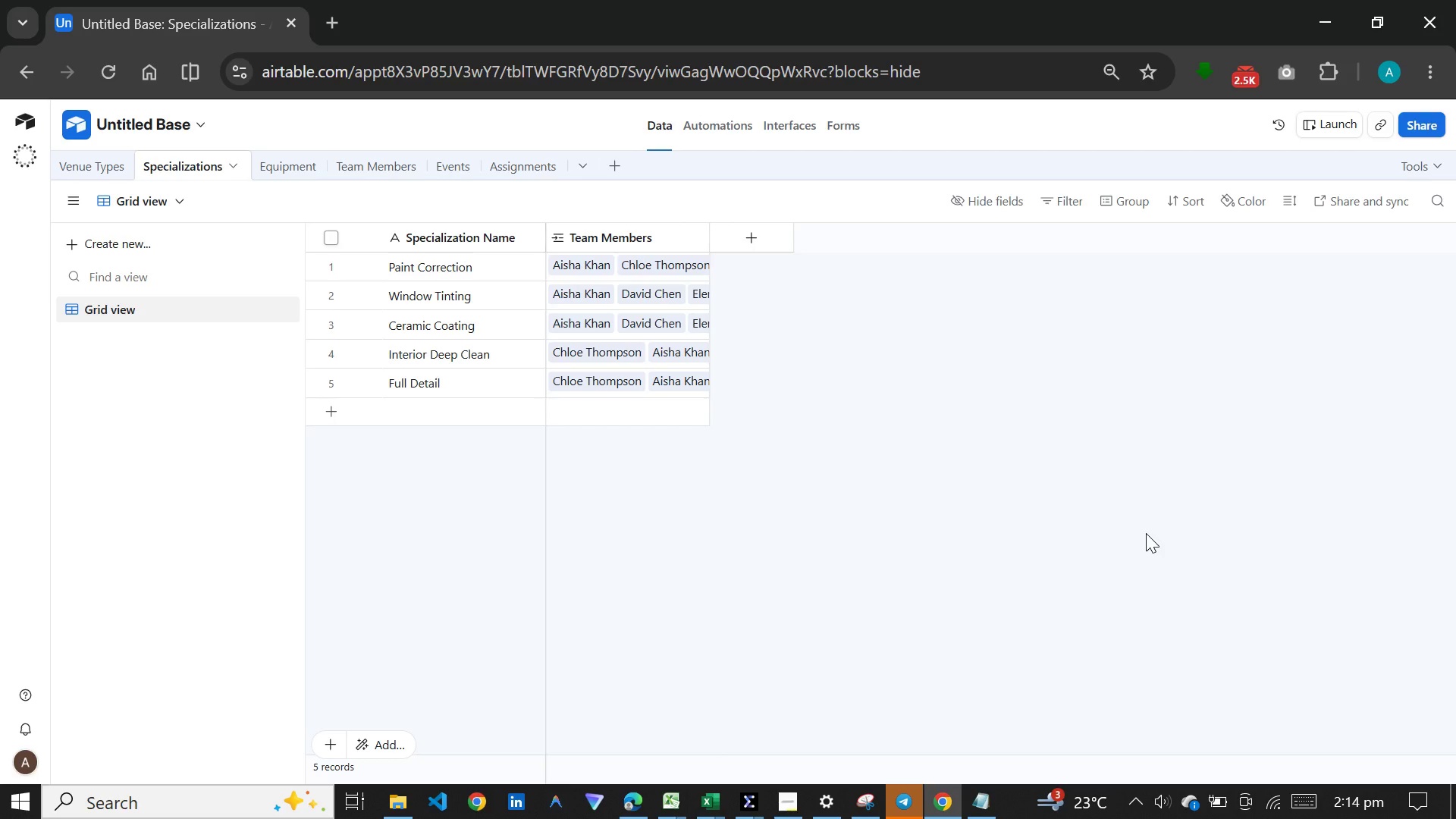 
mouse_move([602, 394])
 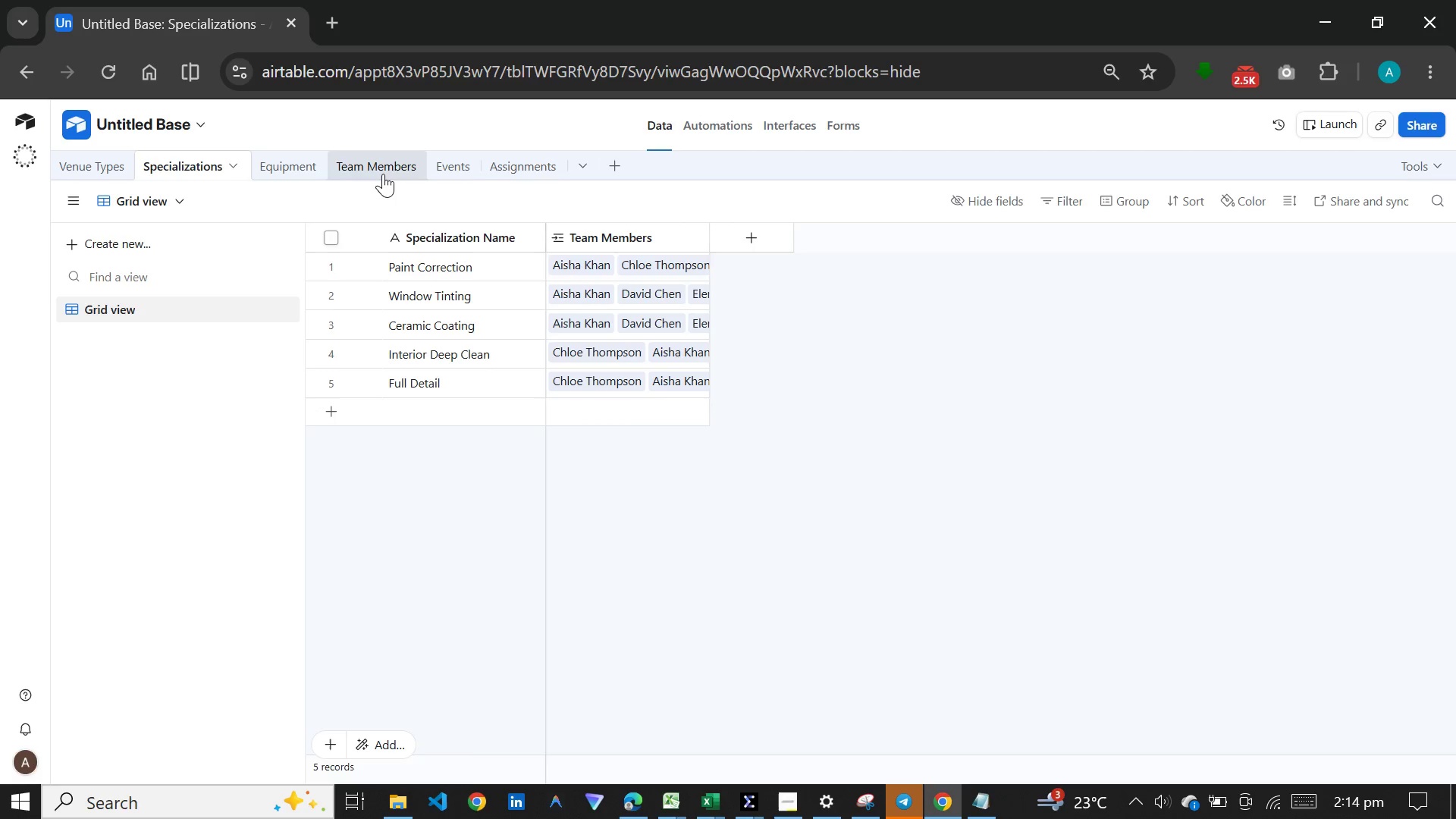 
left_click([383, 174])
 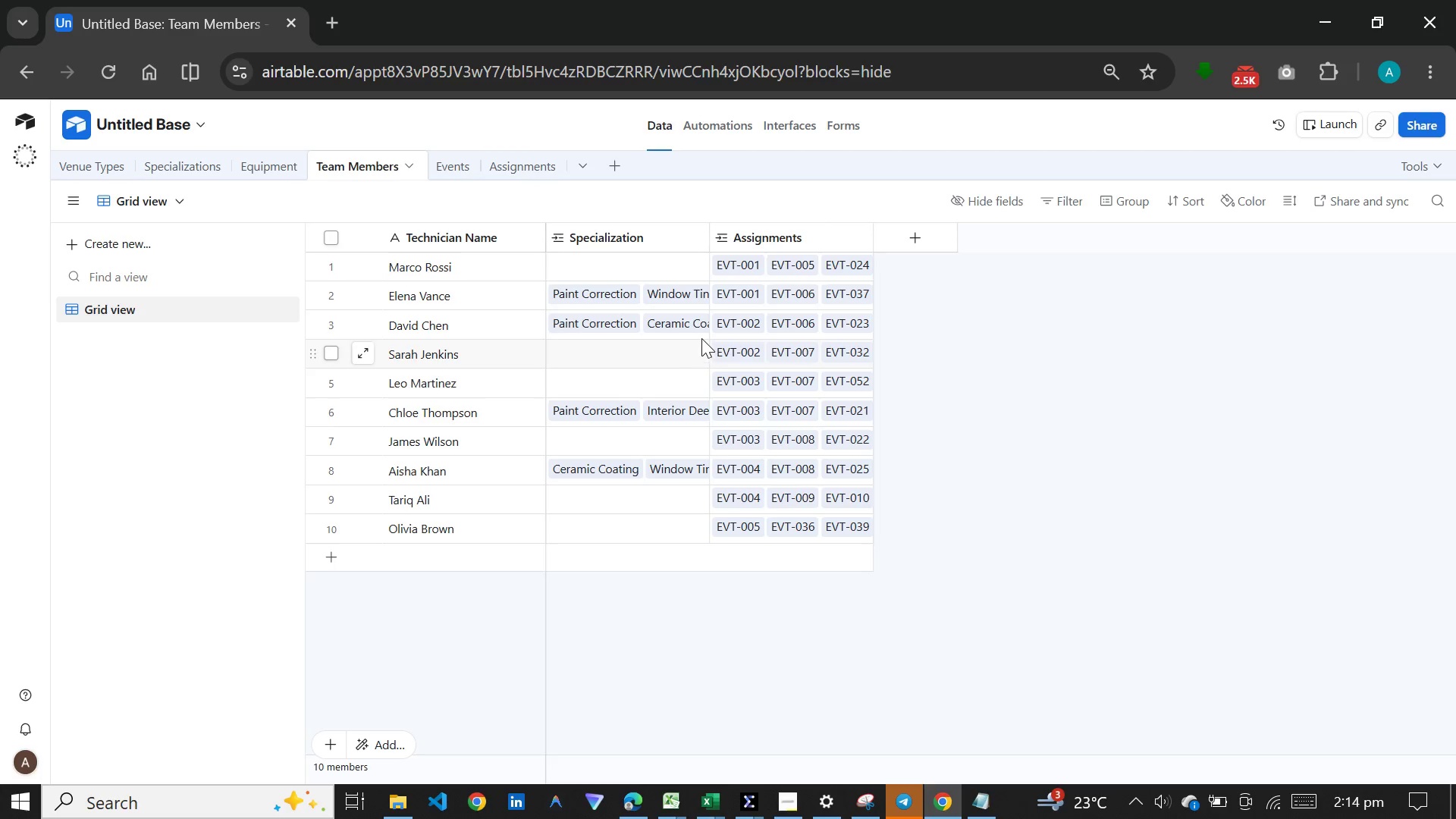 
left_click([693, 318])
 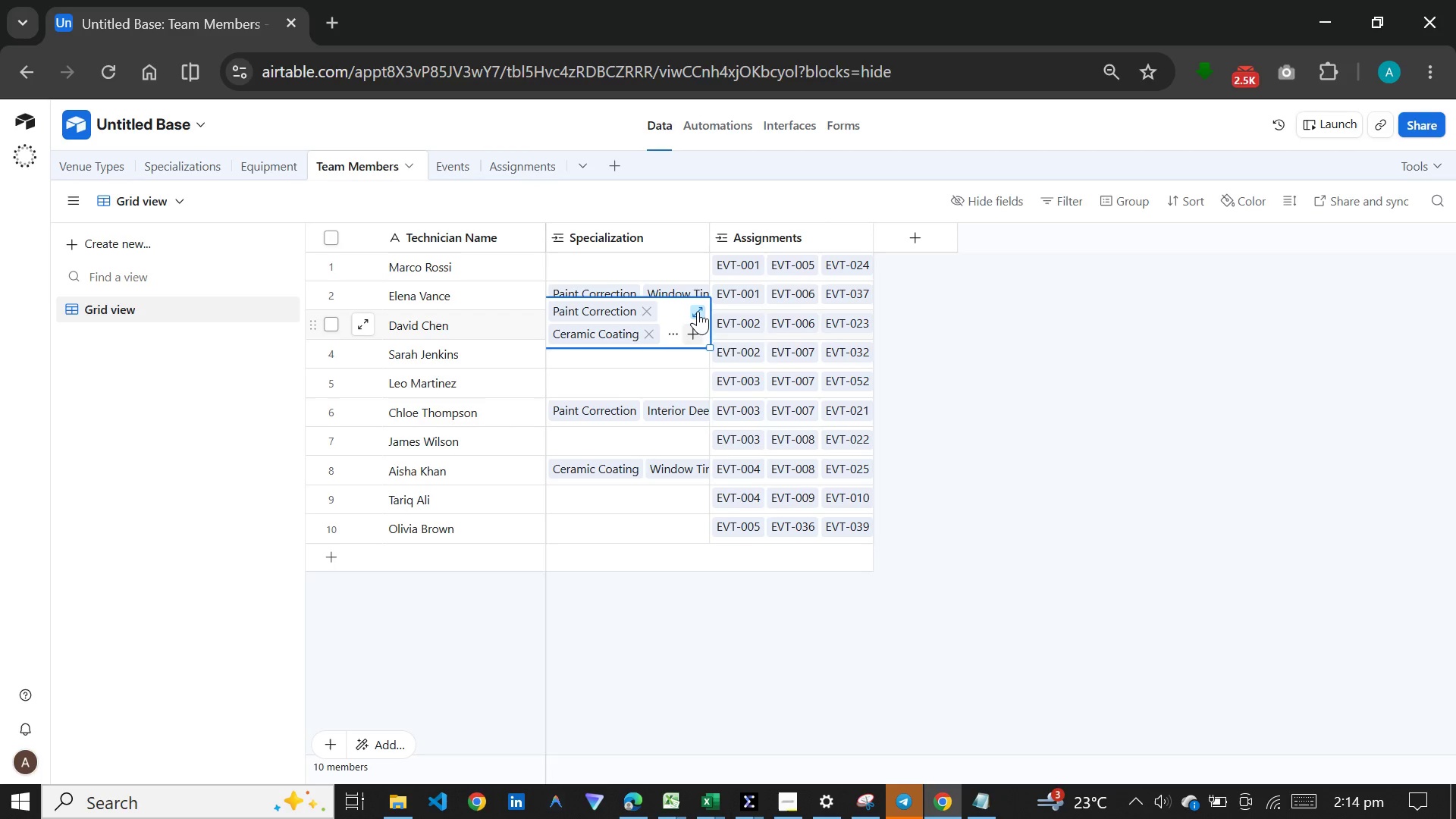 
left_click([698, 311])
 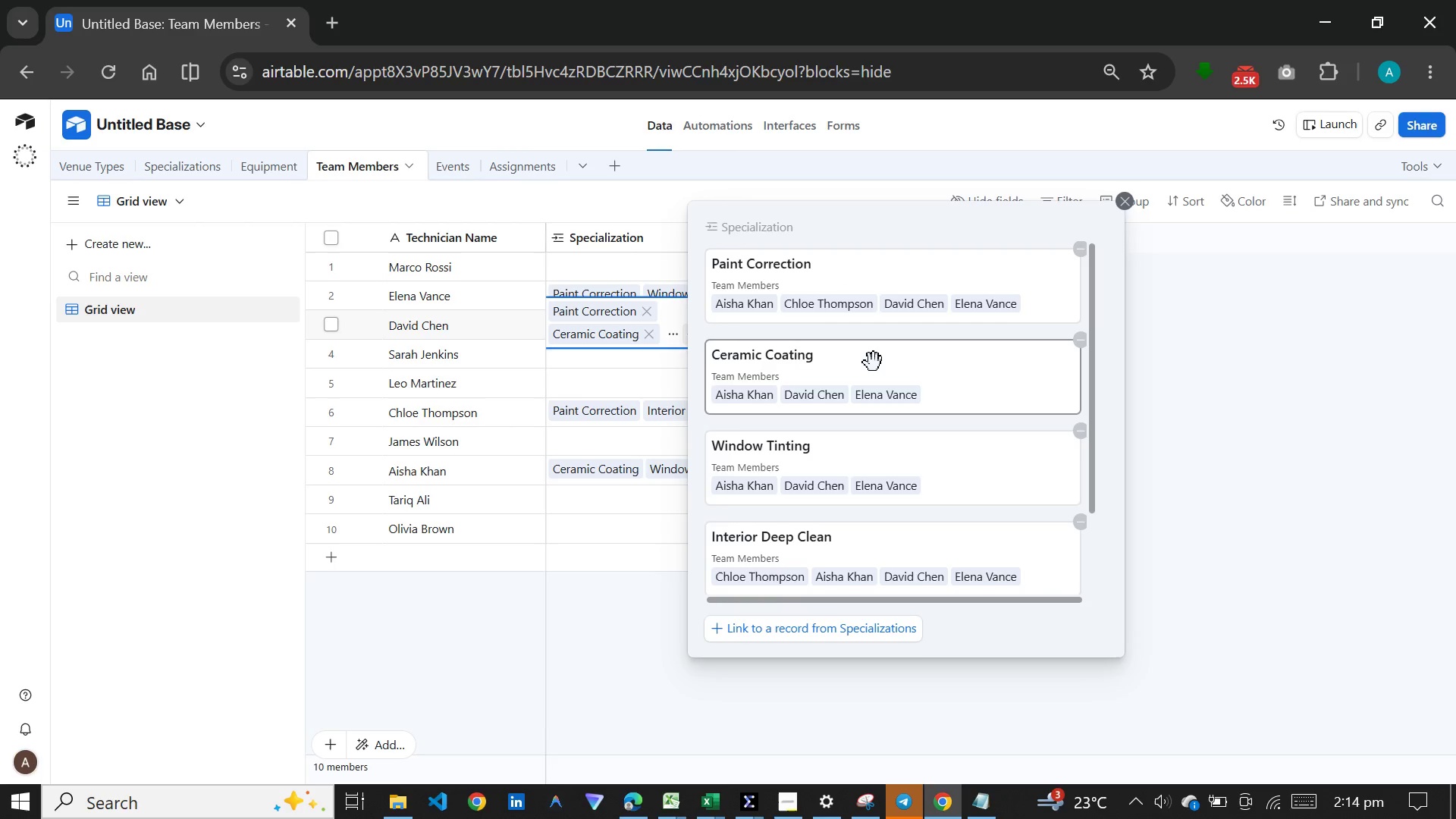 
scroll: coordinate [874, 362], scroll_direction: down, amount: 4.0
 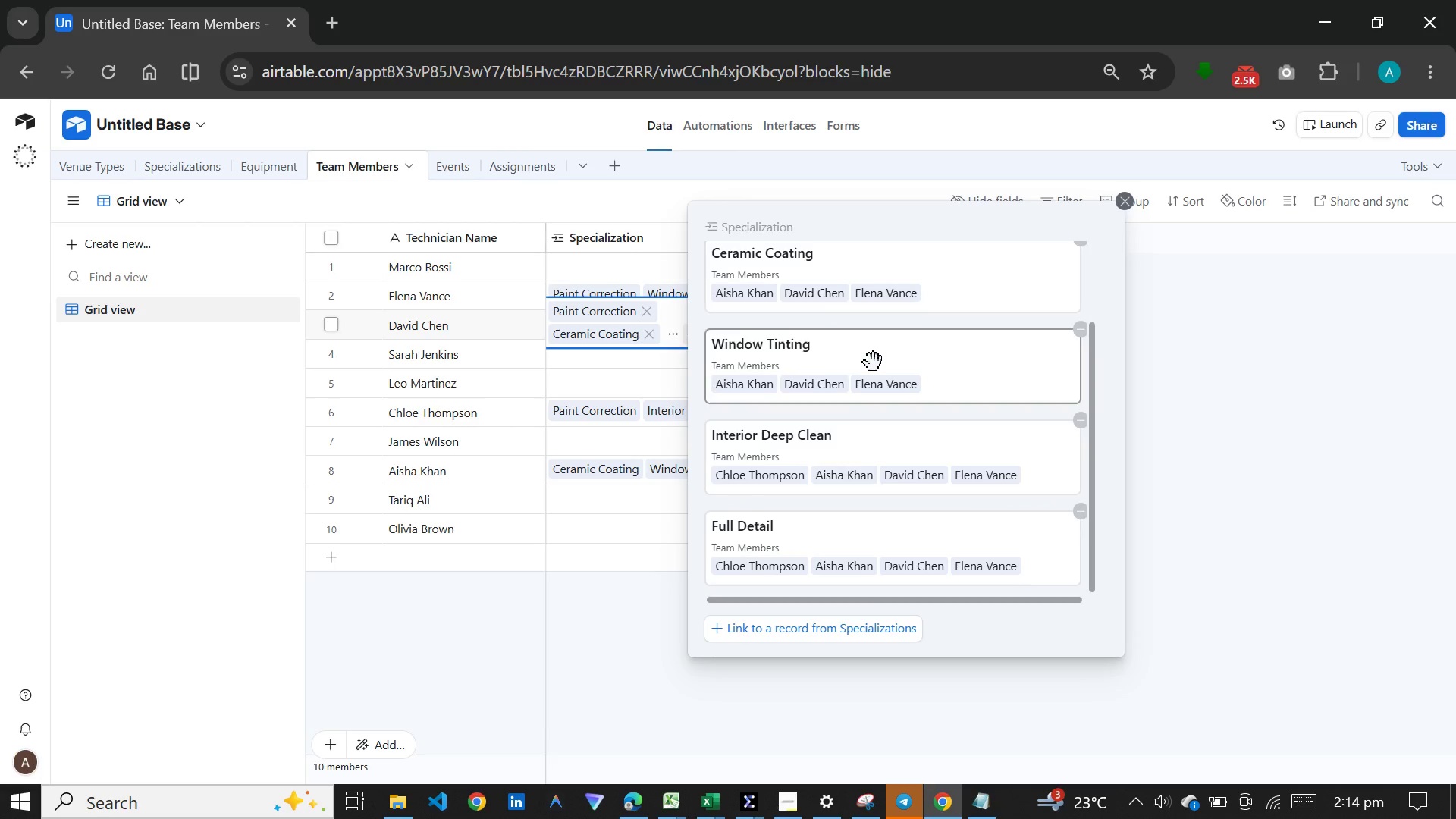 
scroll: coordinate [874, 362], scroll_direction: up, amount: 1.0
 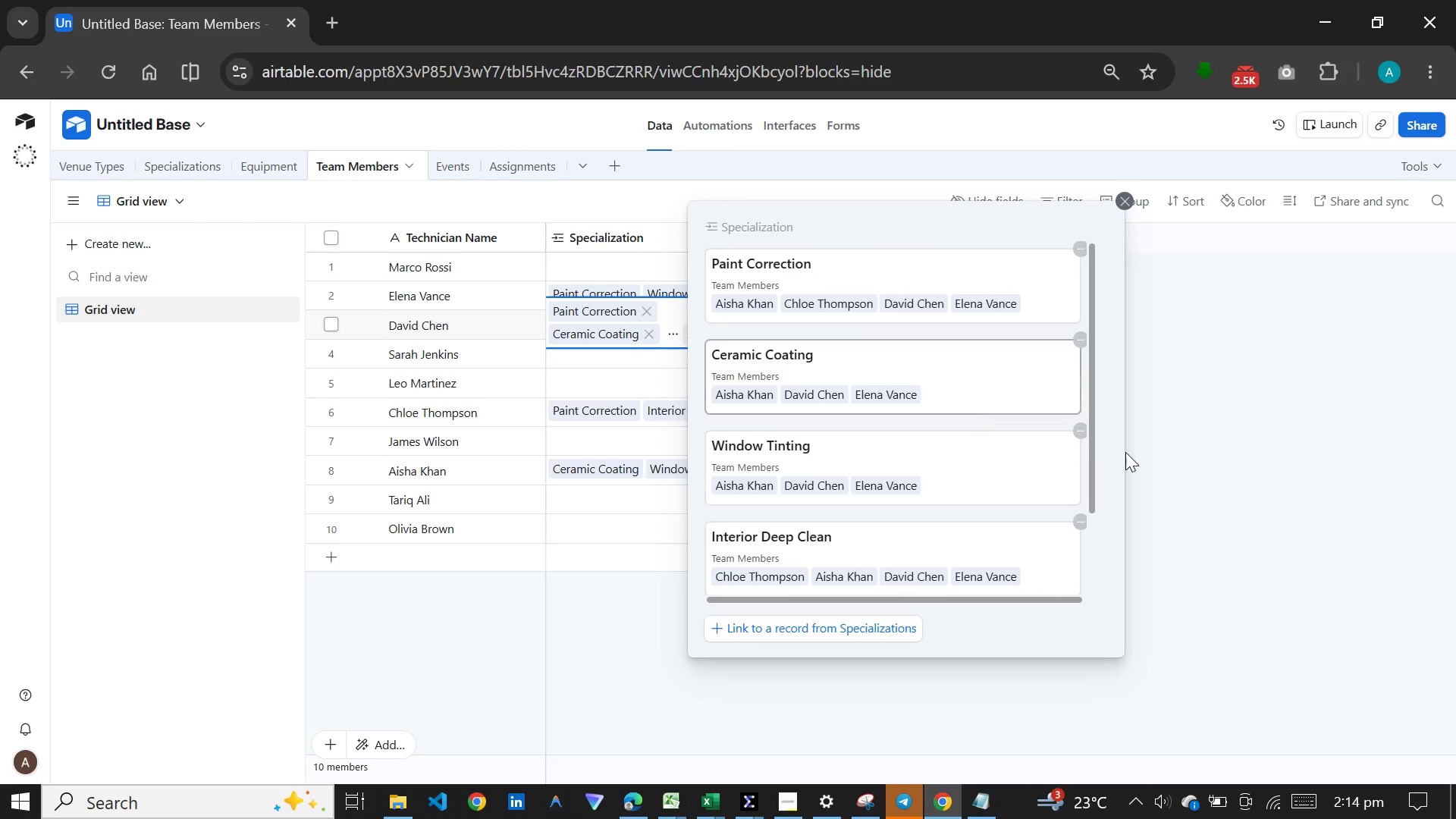 
left_click([1227, 451])
 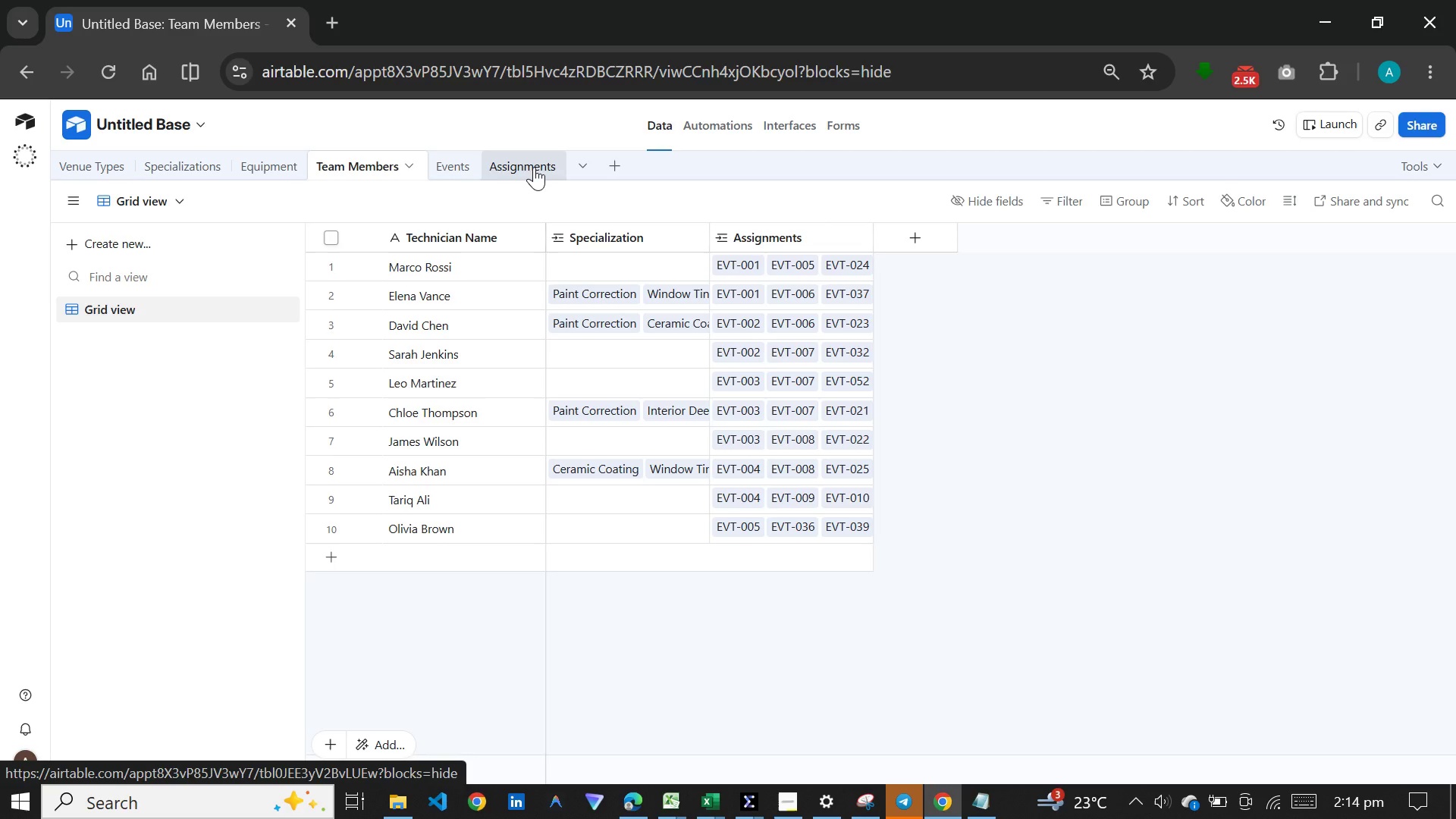 
wait(9.25)
 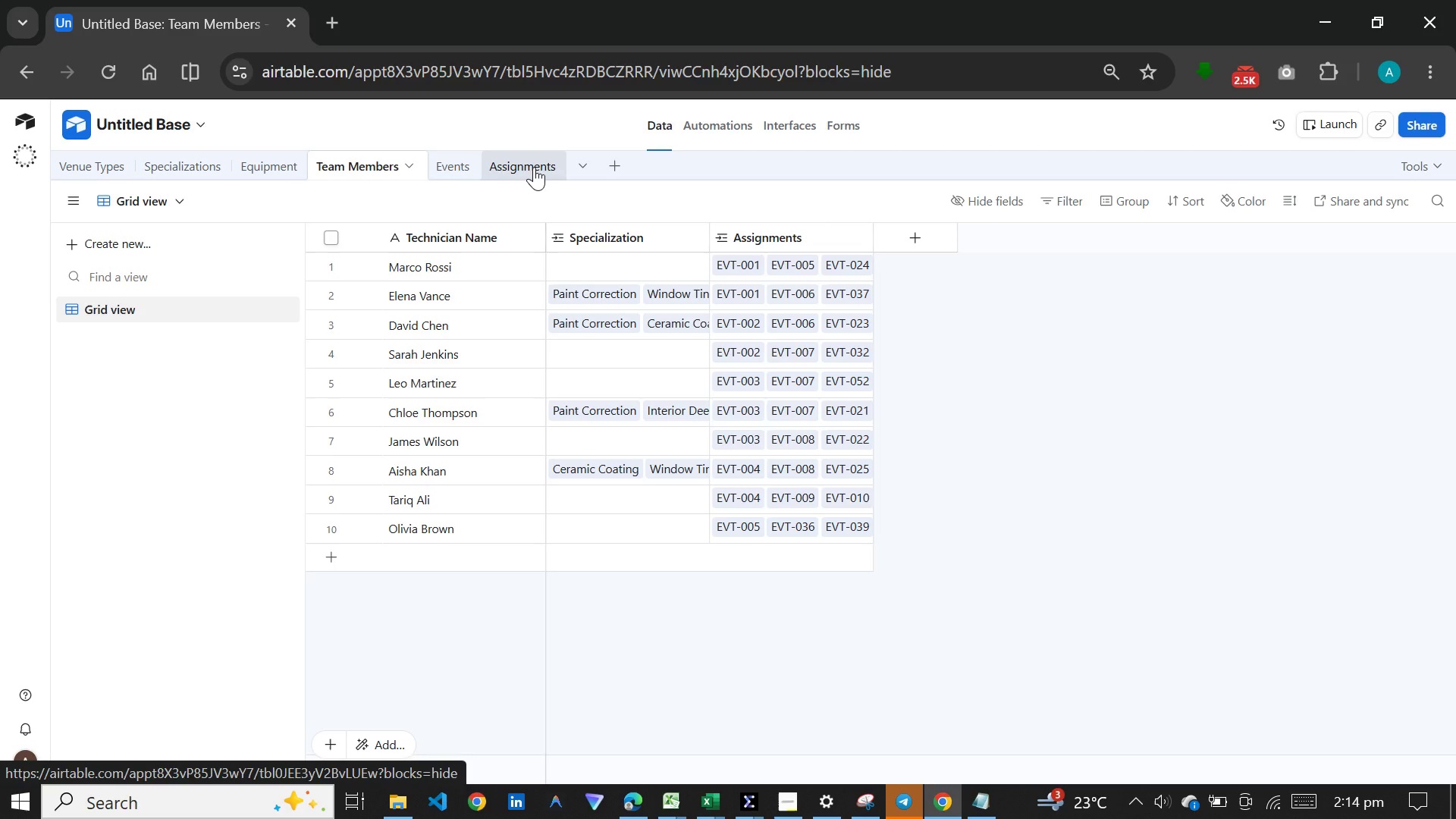 
left_click([529, 153])
 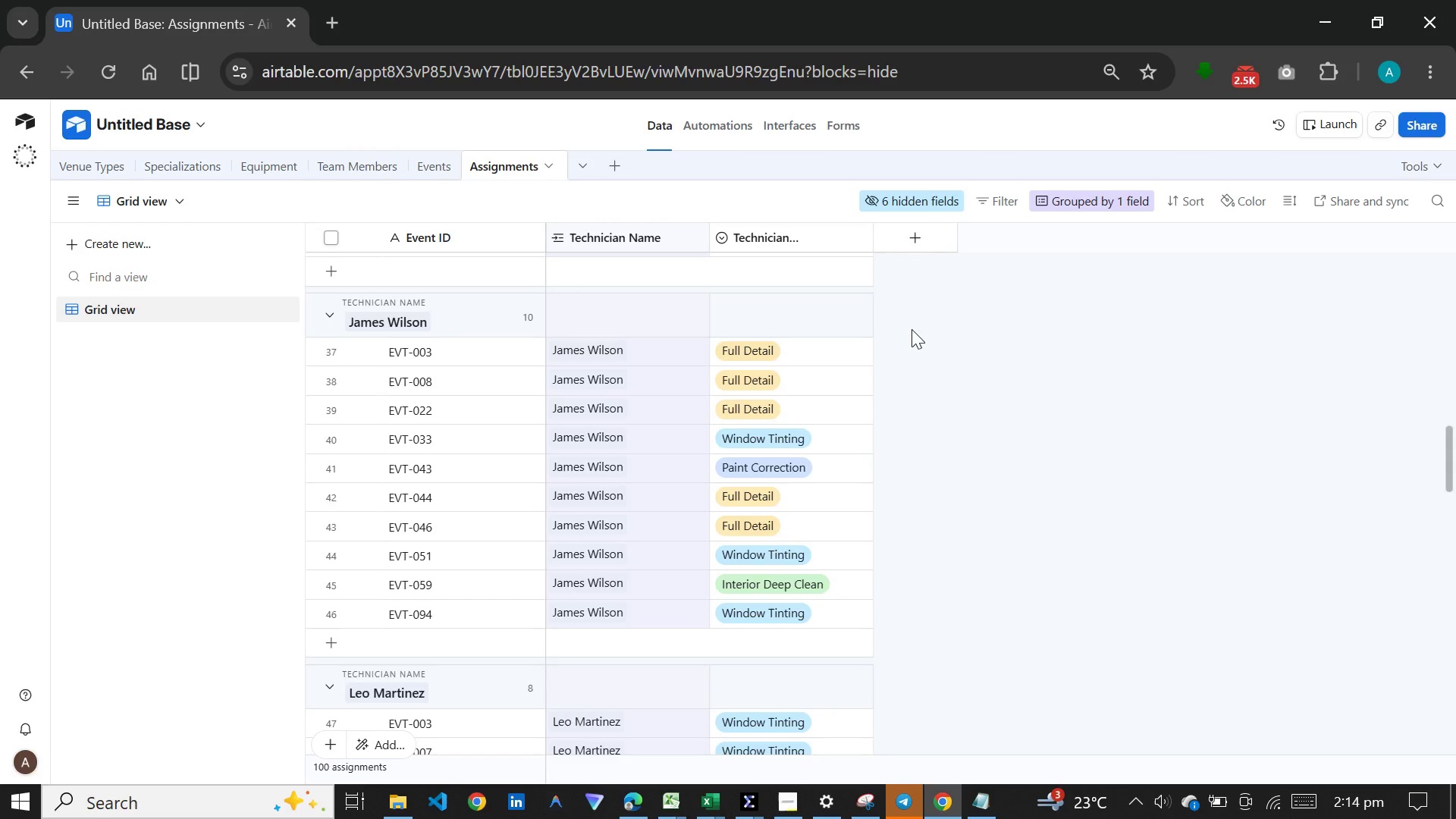 
scroll: coordinate [908, 329], scroll_direction: up, amount: 29.0
 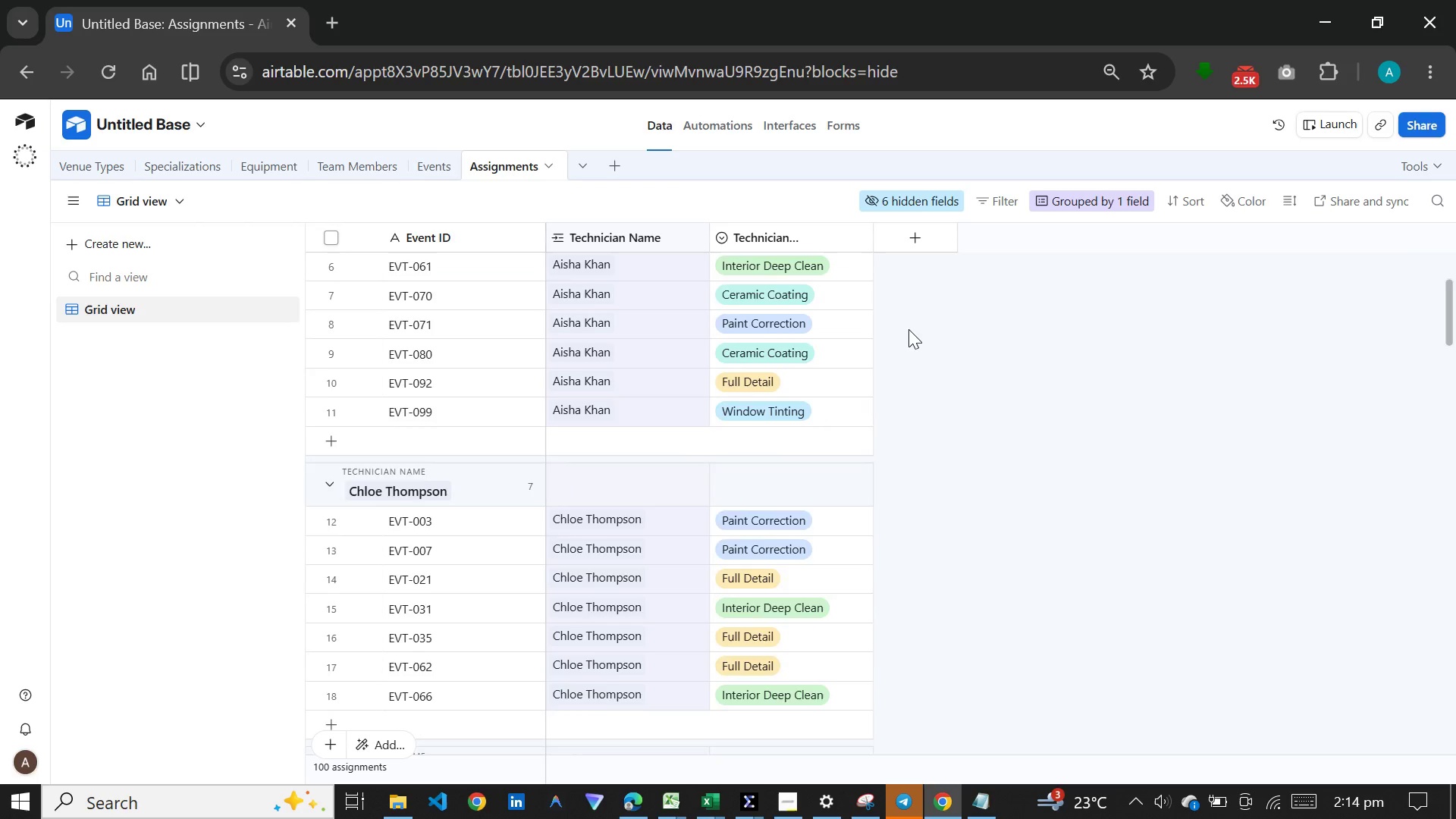 
scroll: coordinate [908, 329], scroll_direction: down, amount: 22.0
 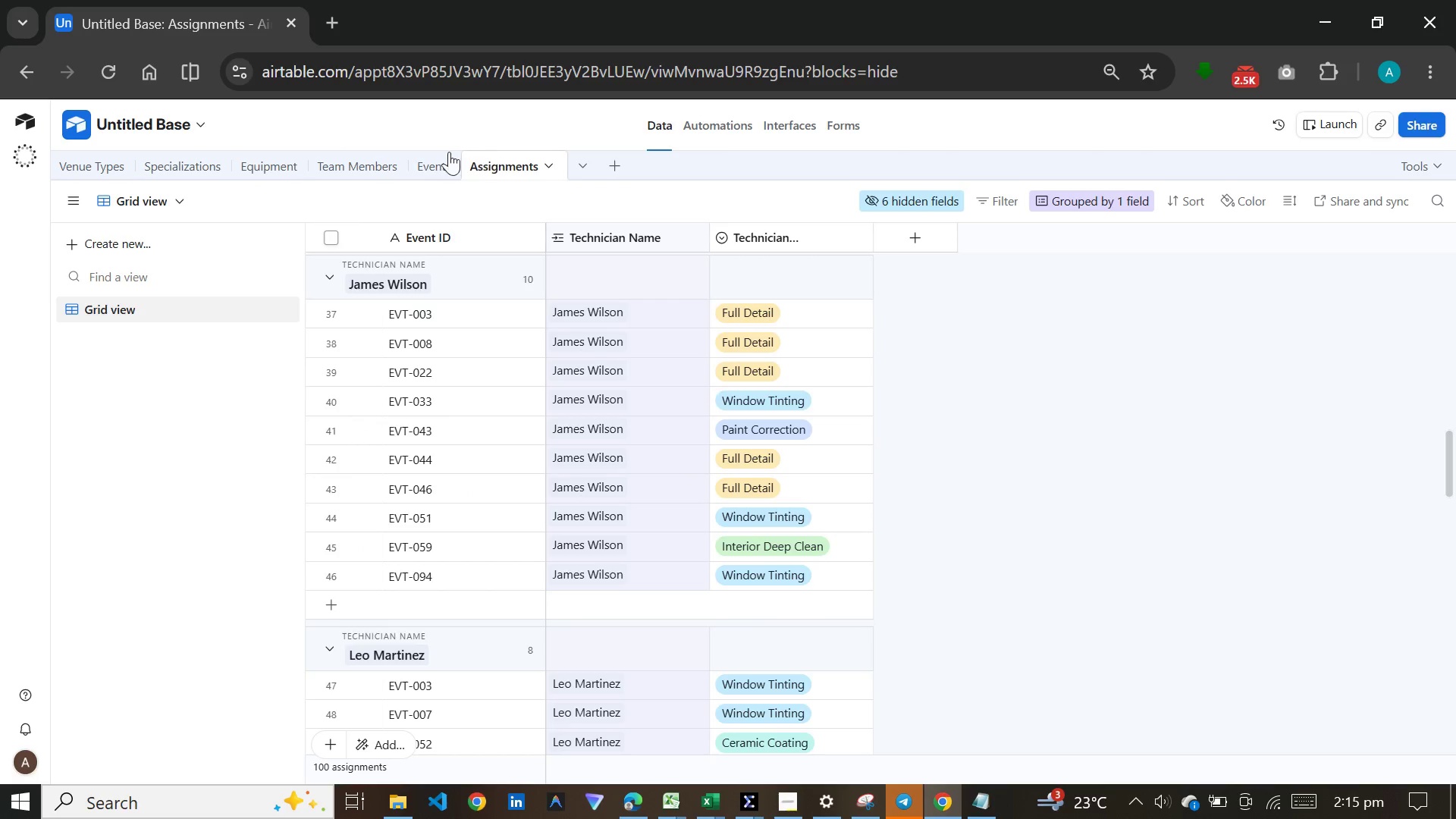 
wait(7.12)
 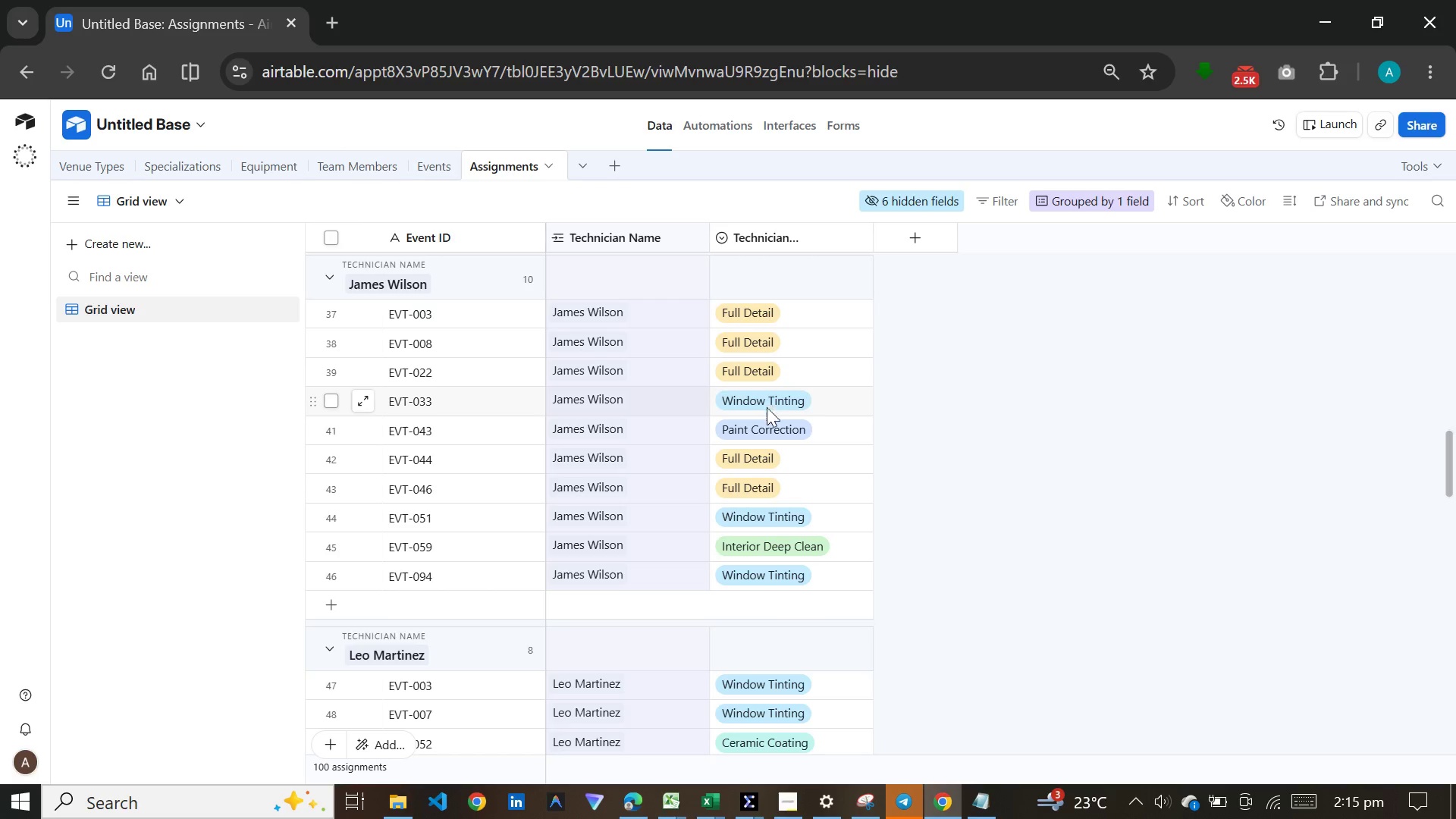 
left_click([347, 166])
 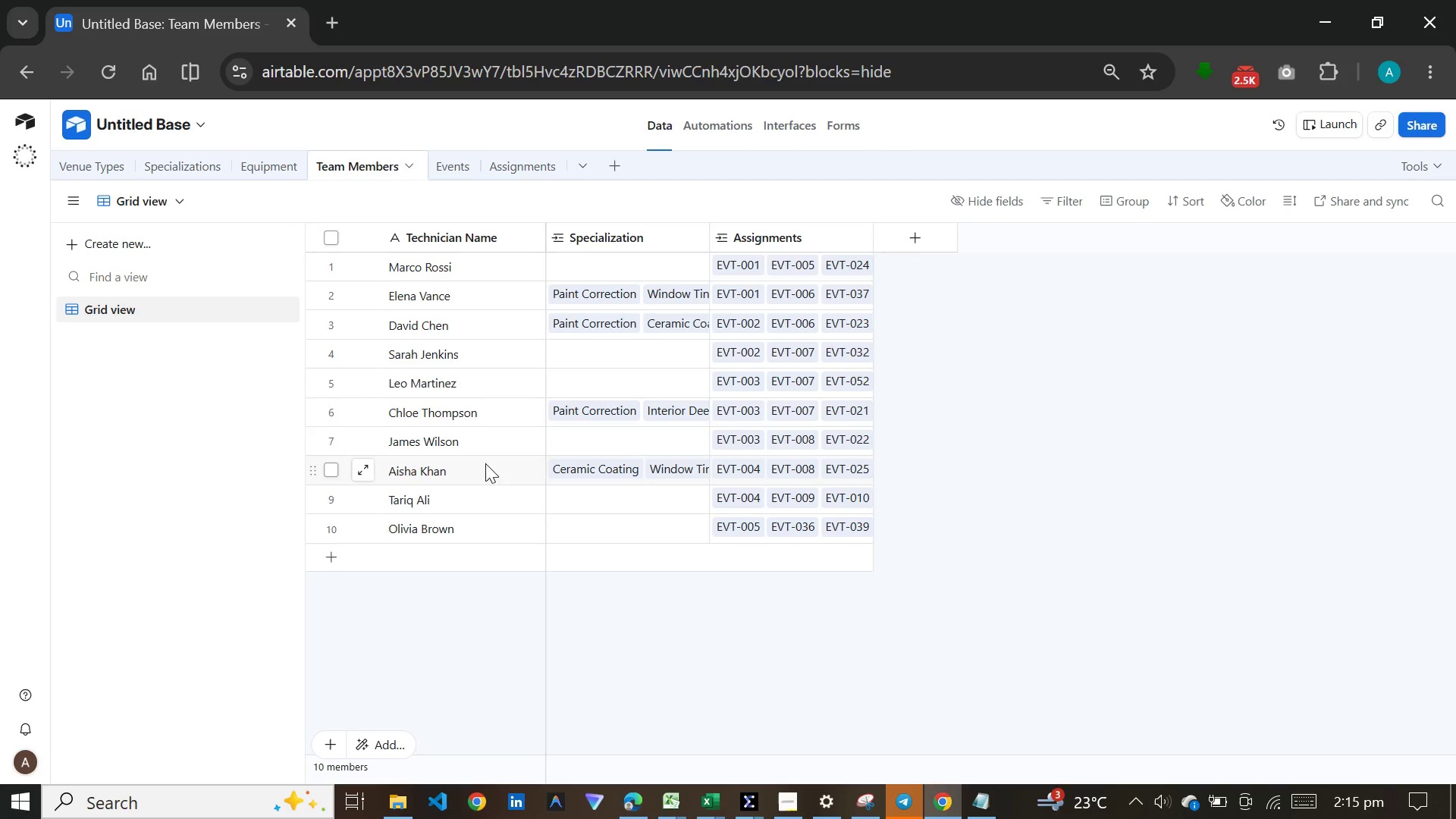 
left_click([593, 438])
 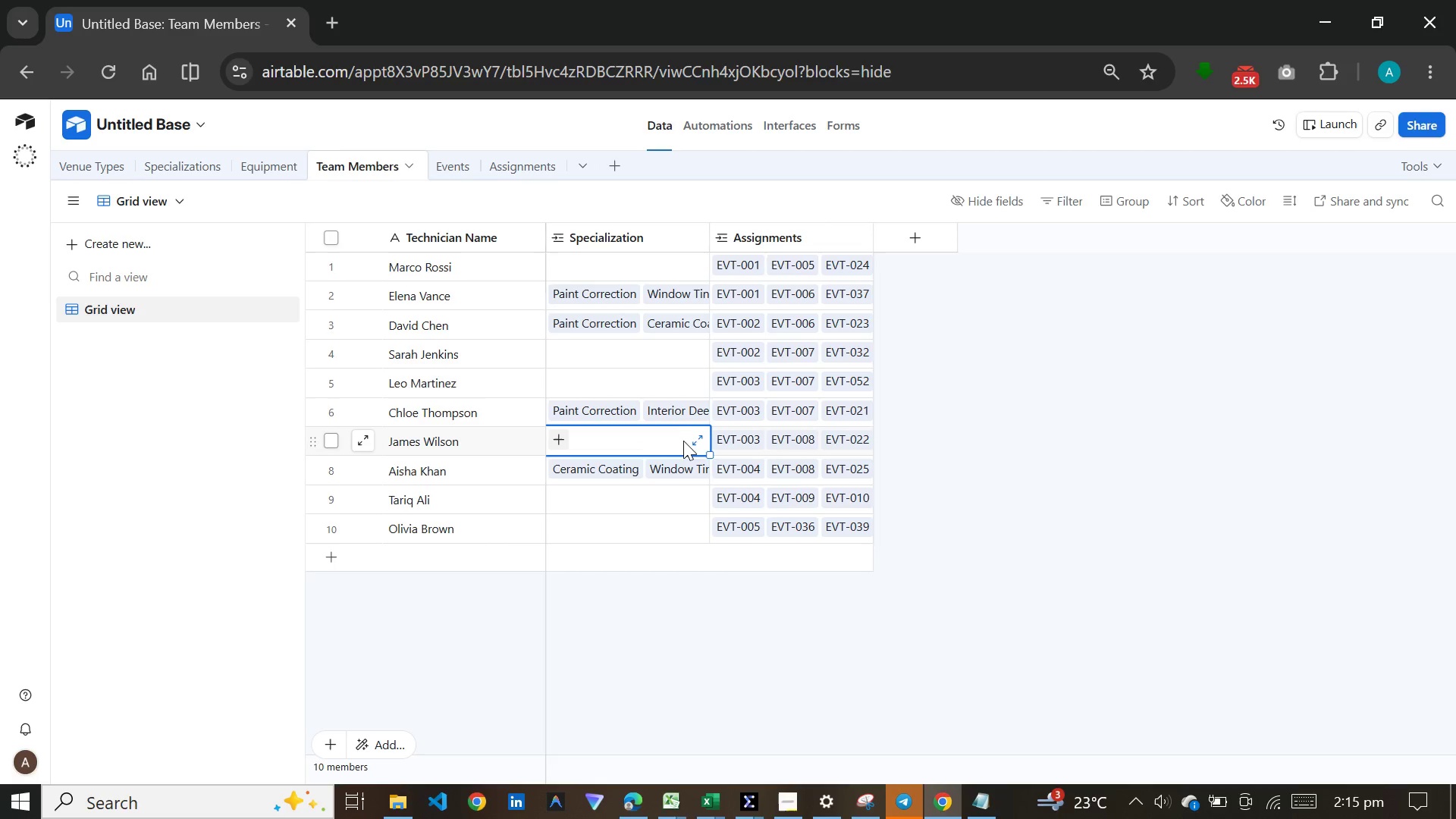 
left_click([695, 439])
 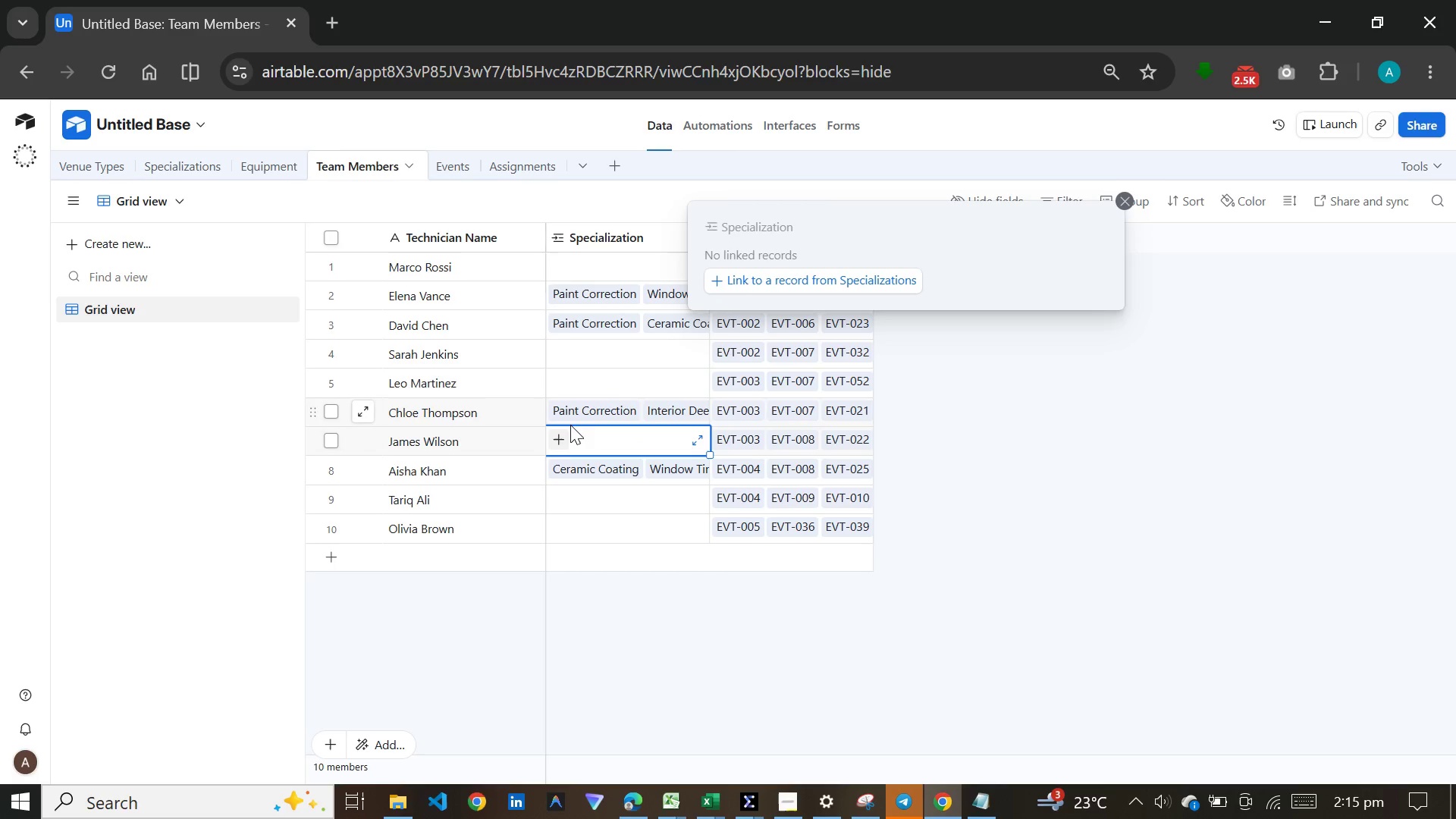 
left_click([560, 435])
 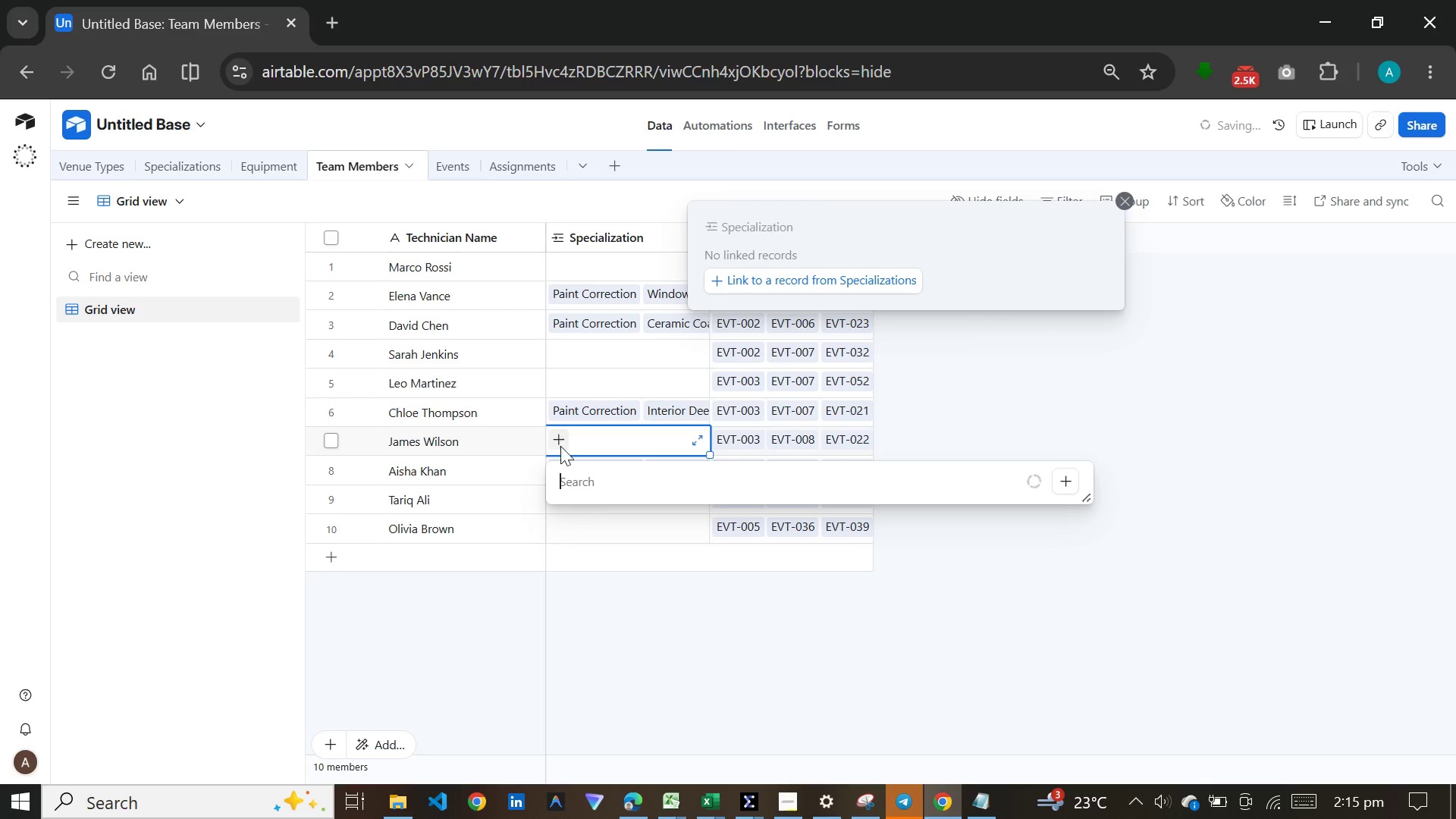 
mouse_move([576, 465])
 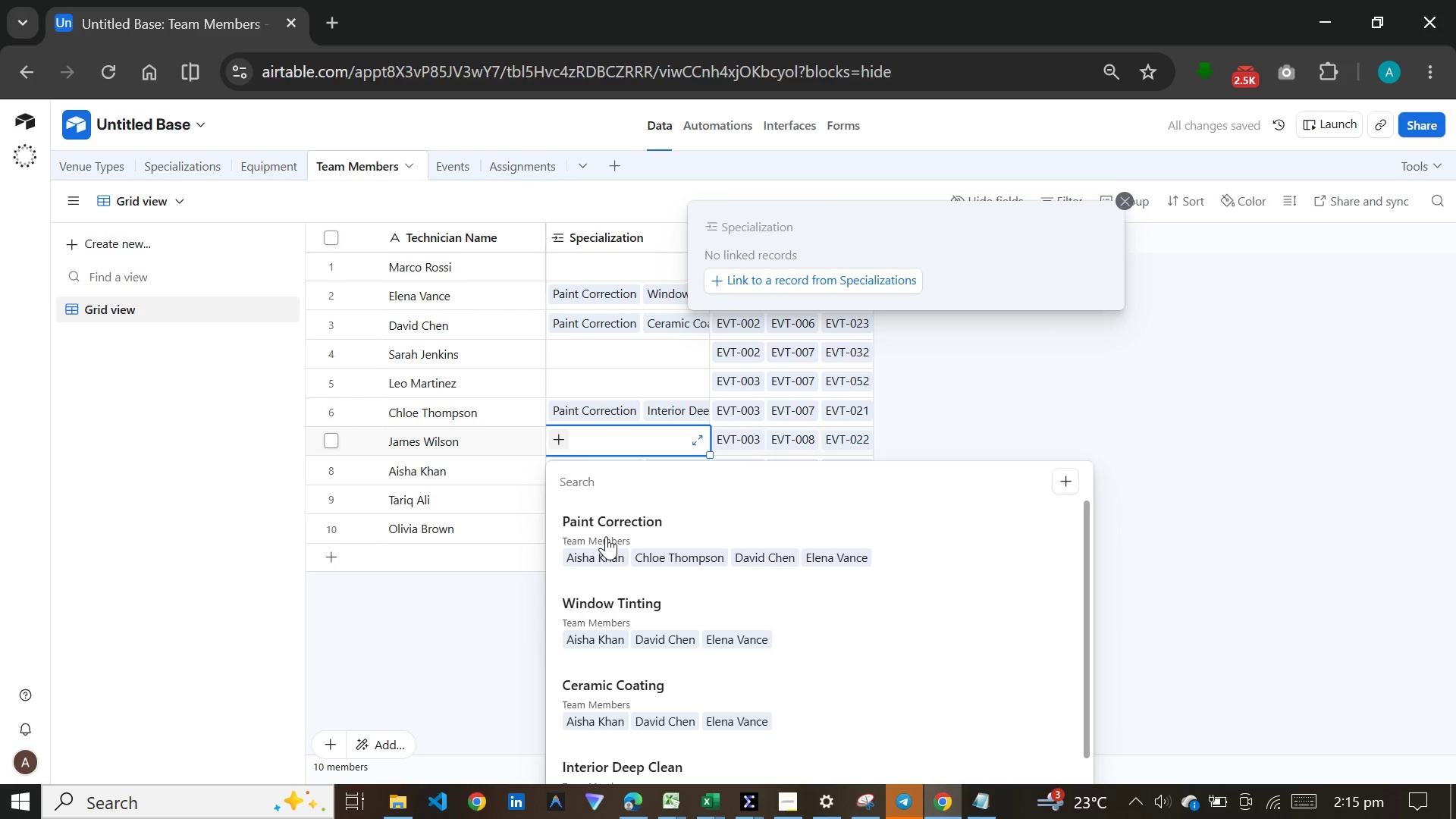 
left_click([606, 536])
 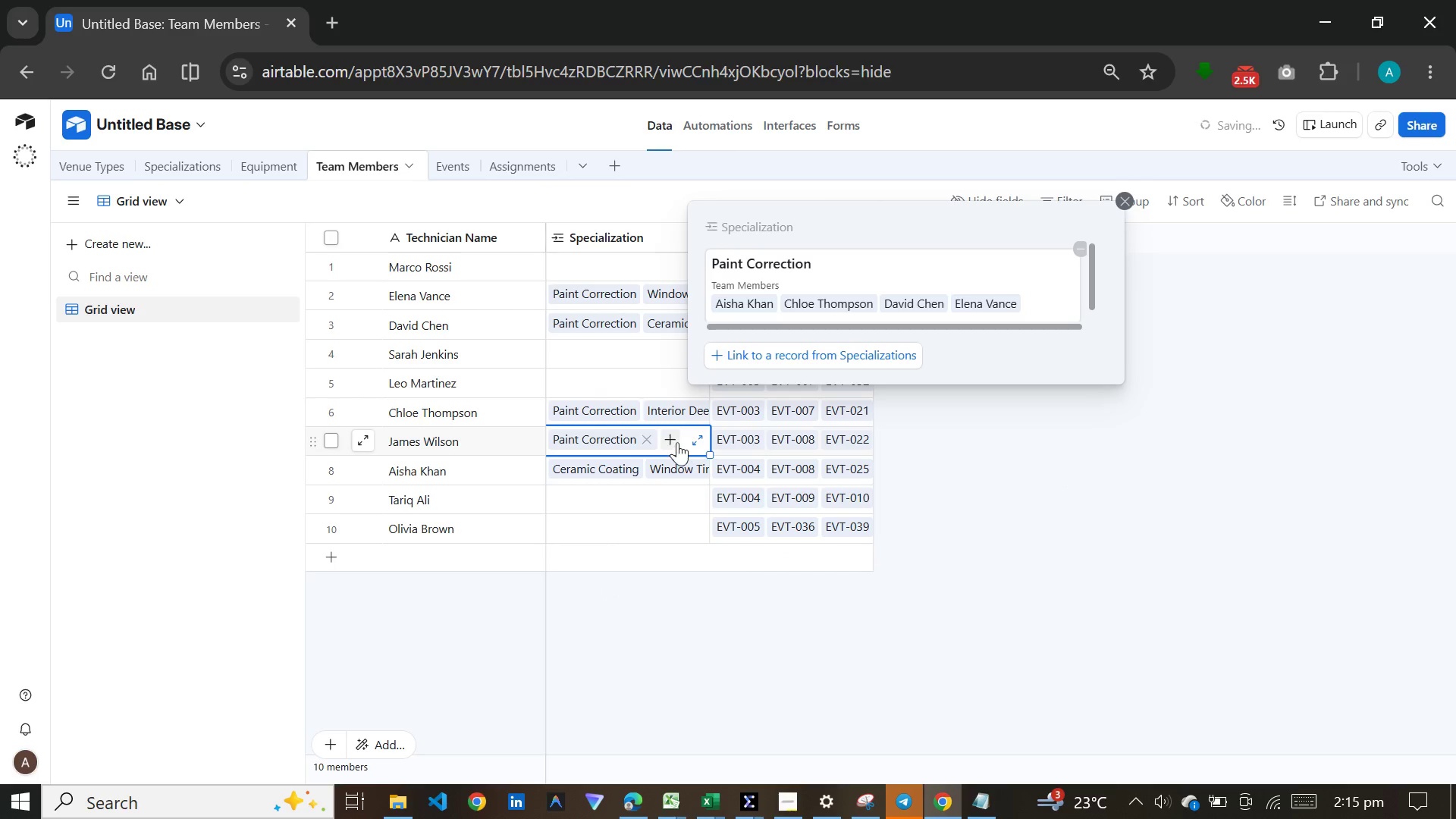 
left_click([672, 442])
 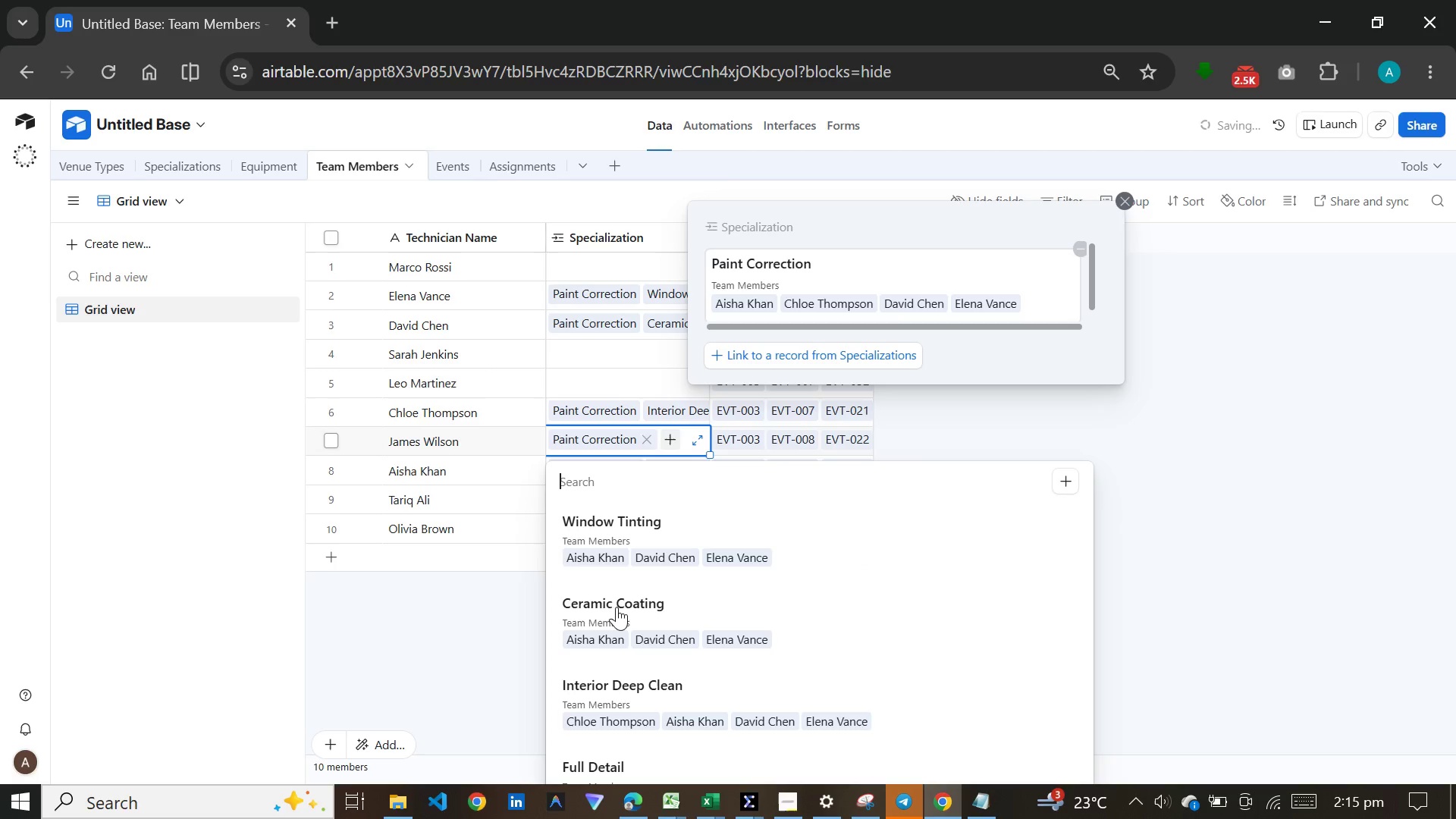 
left_click([617, 548])
 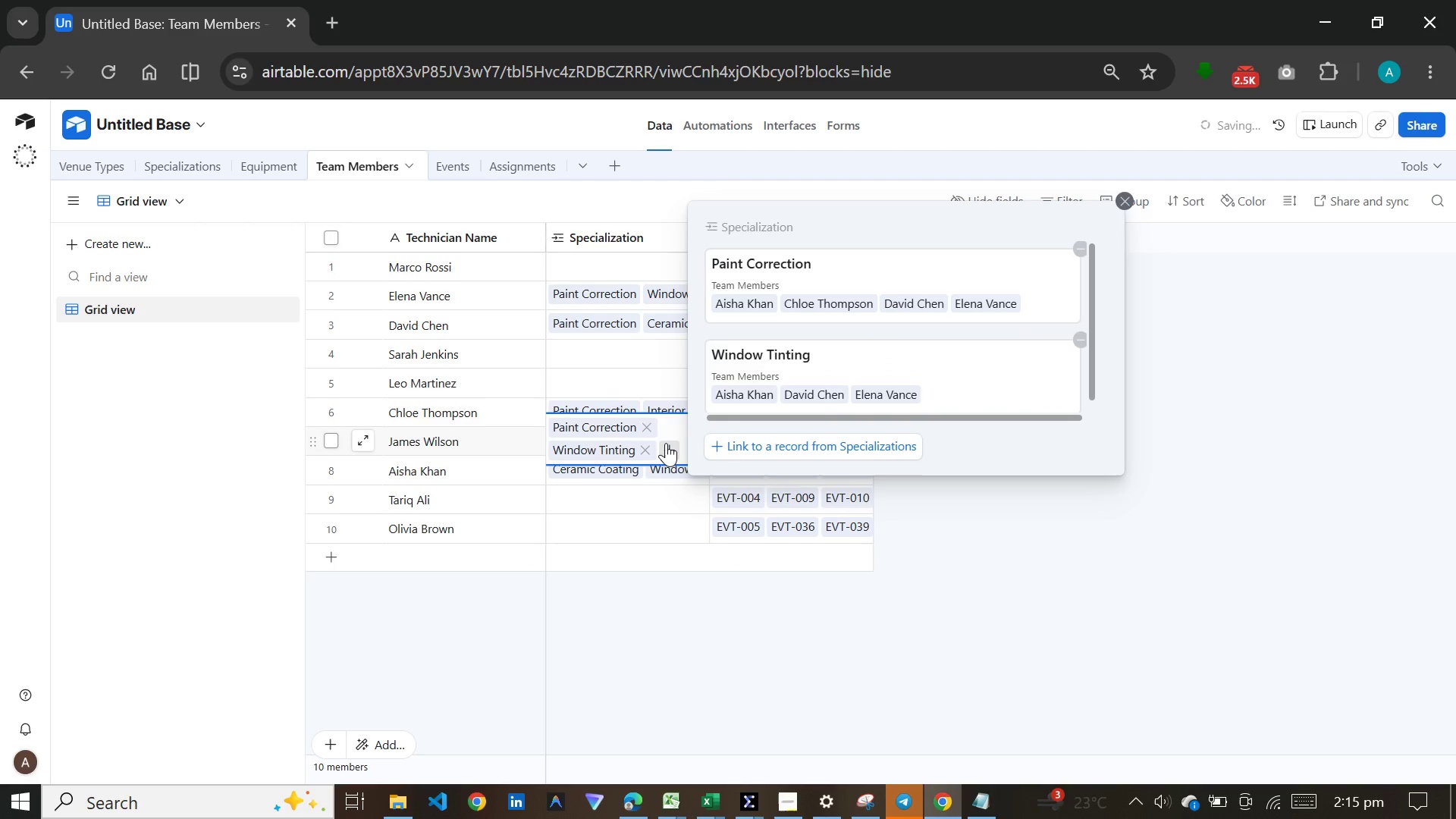 
left_click([669, 446])
 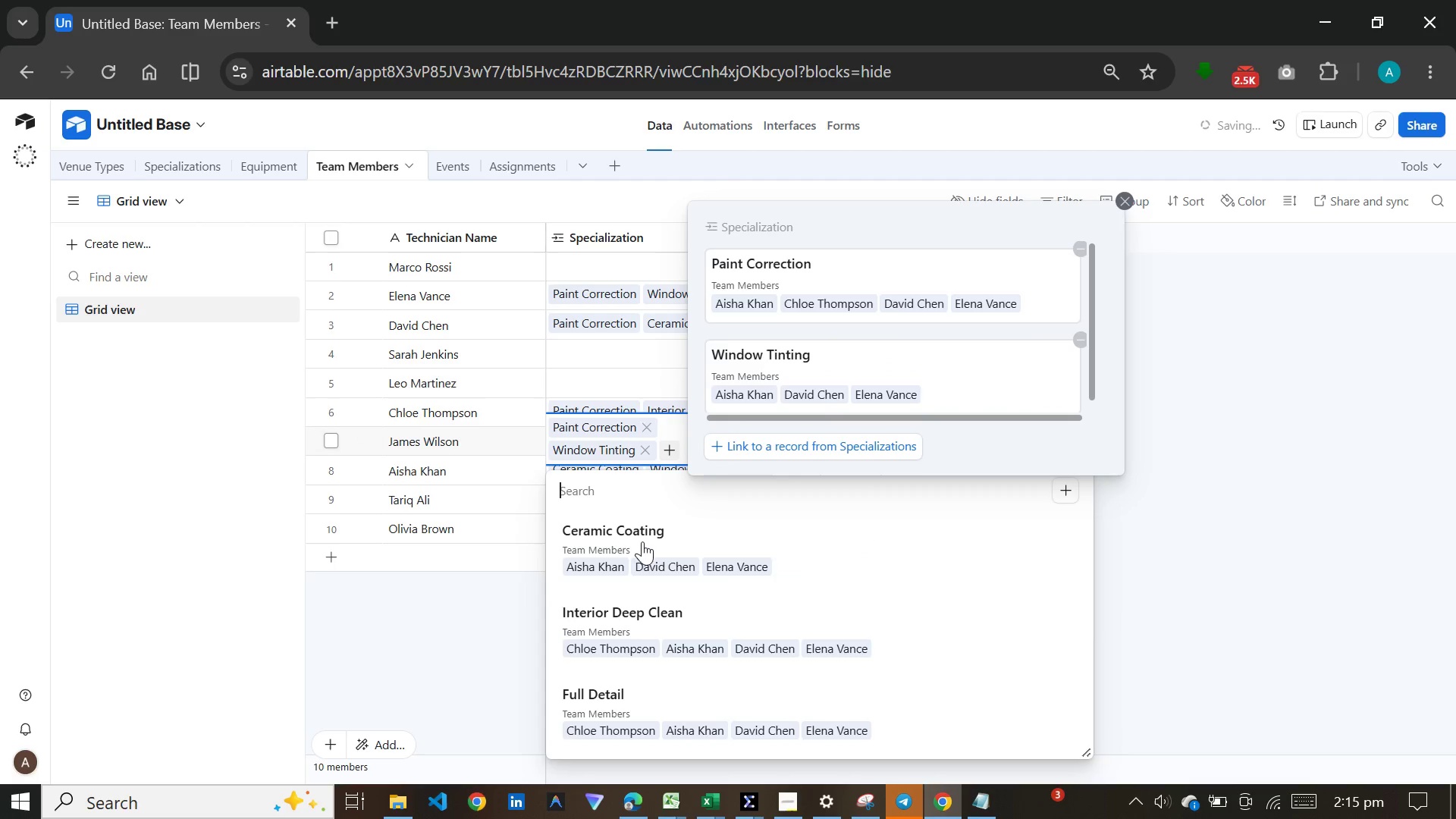 
left_click([640, 547])
 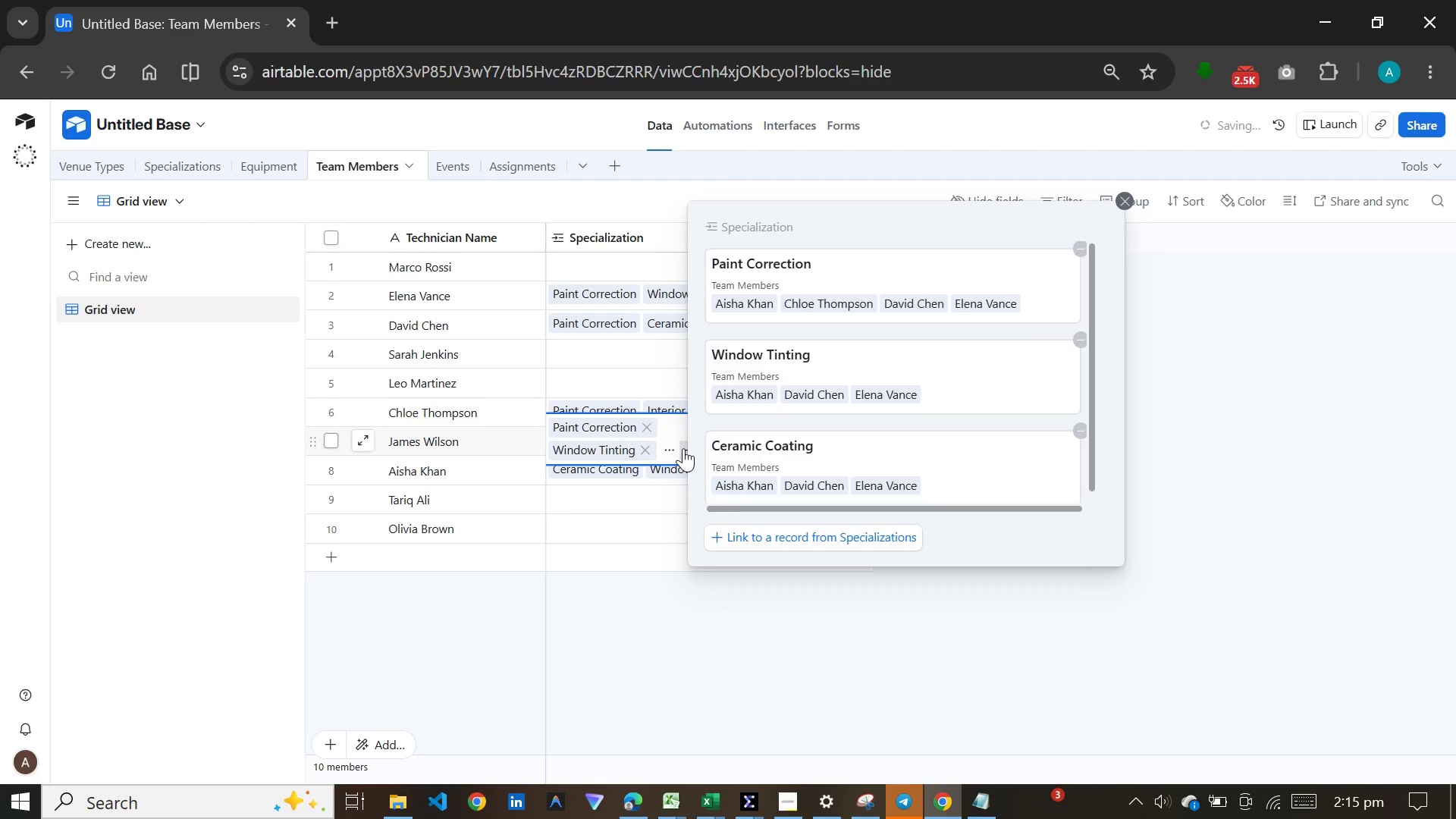 
left_click([683, 448])
 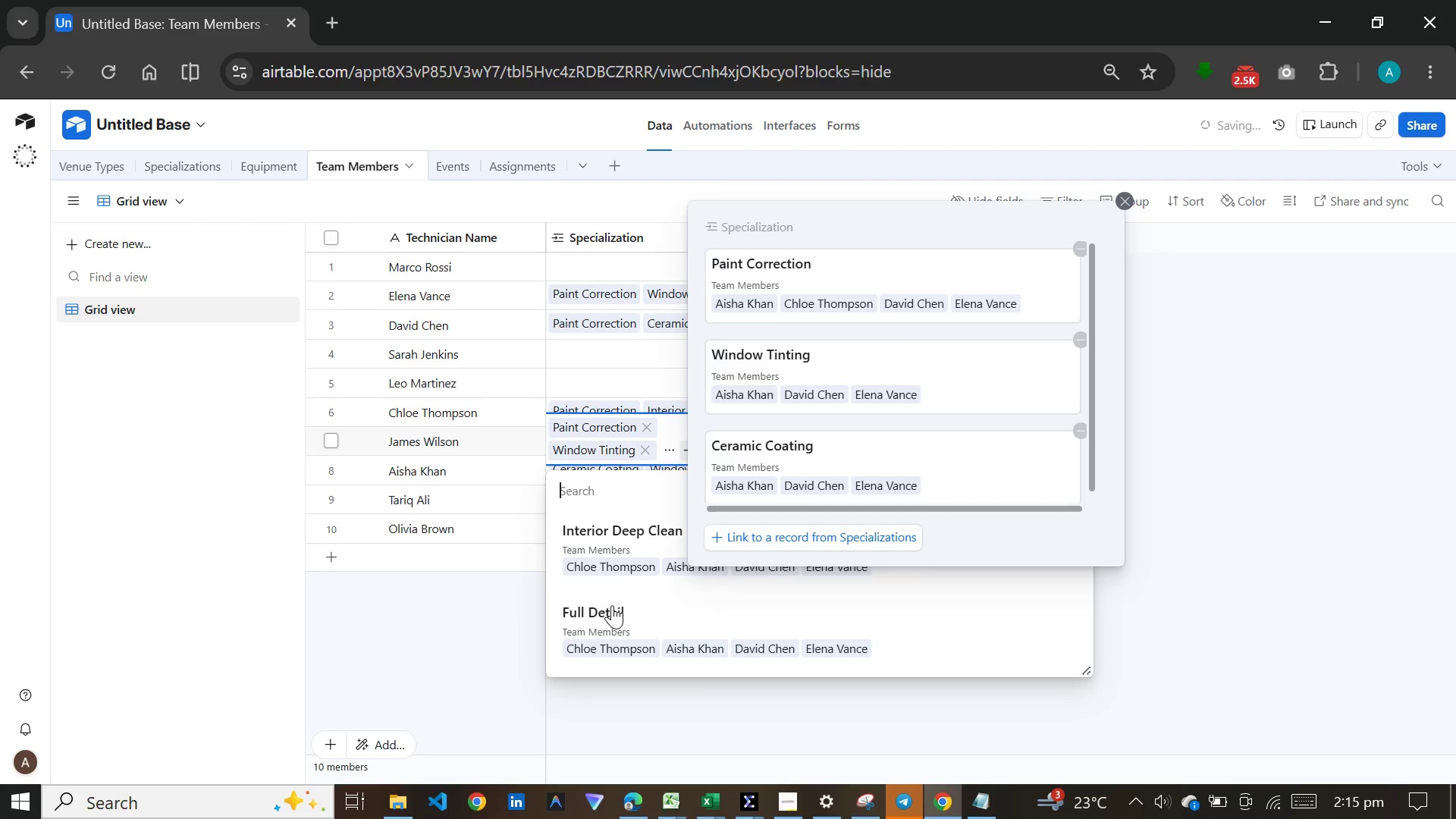 
left_click([612, 605])
 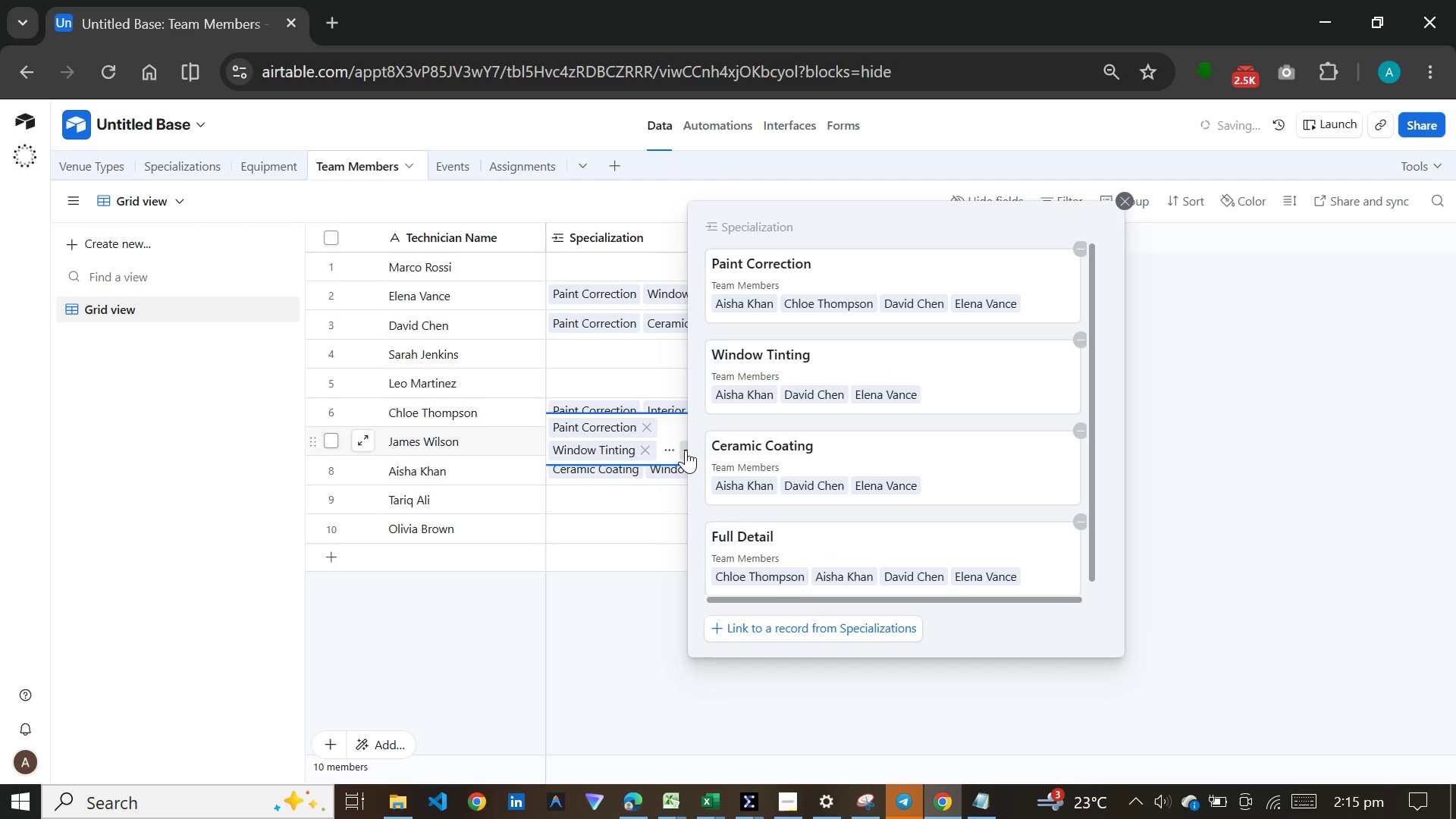 
left_click([686, 450])
 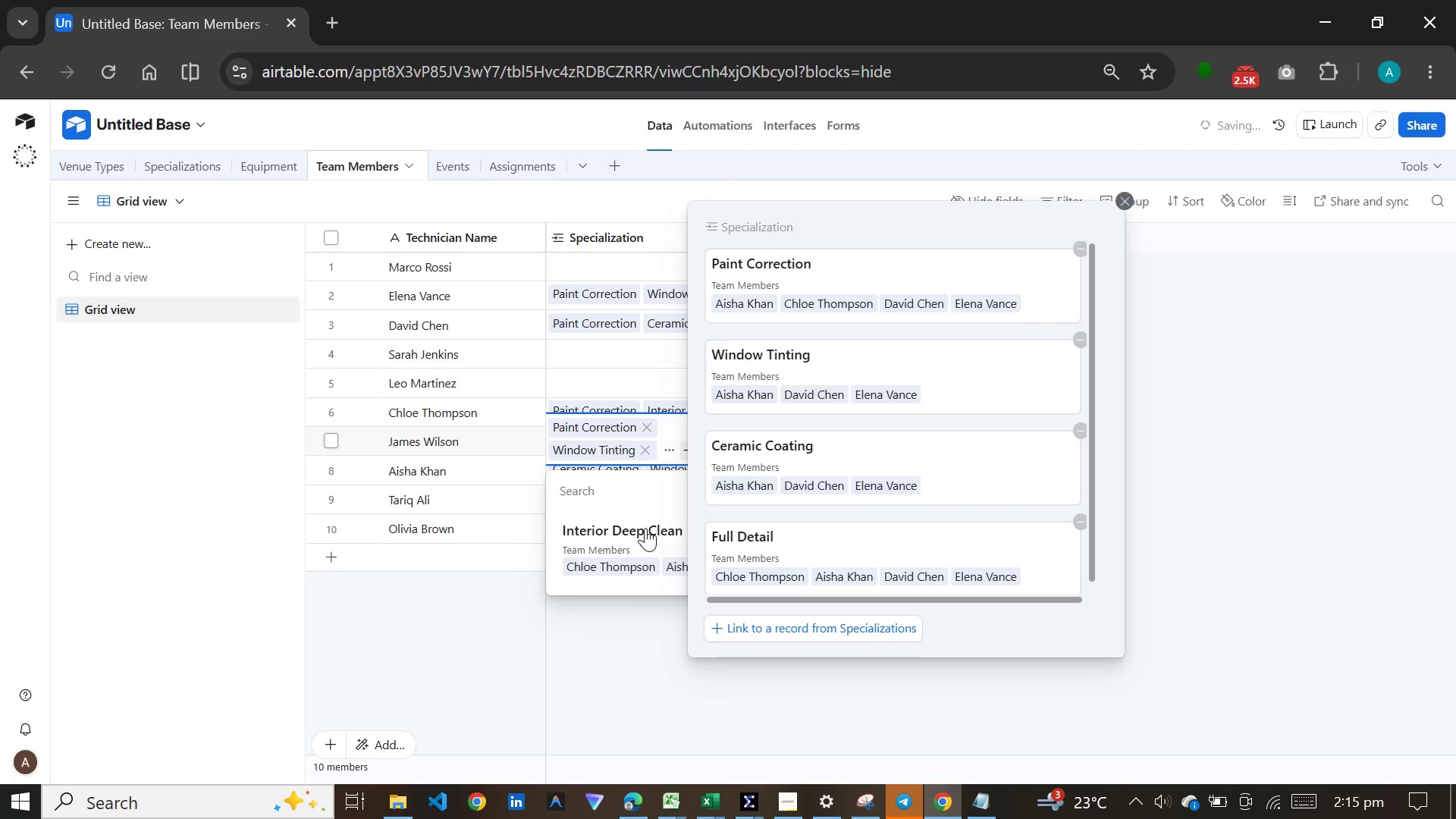 
left_click([640, 532])
 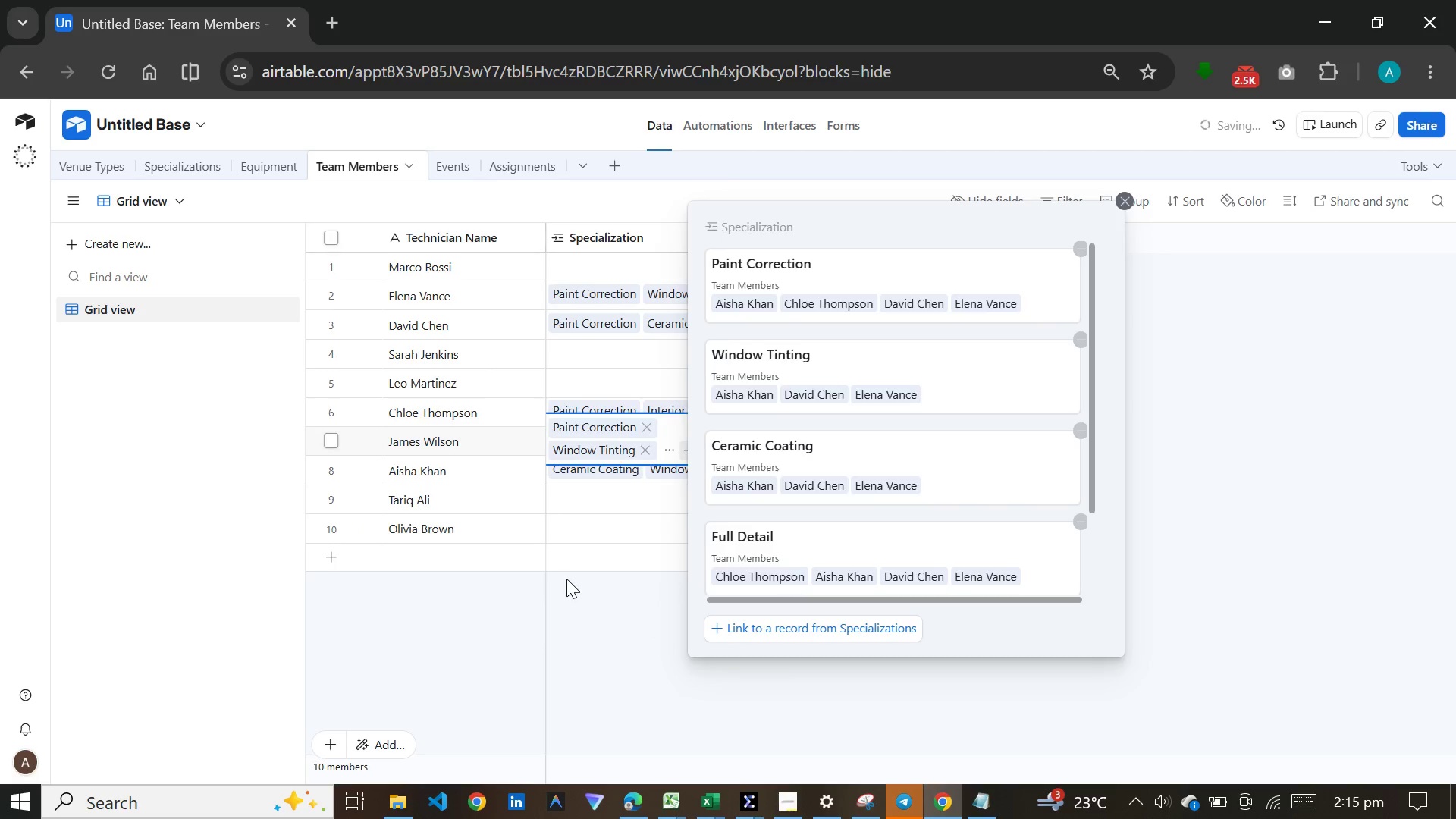 
left_click([566, 579])
 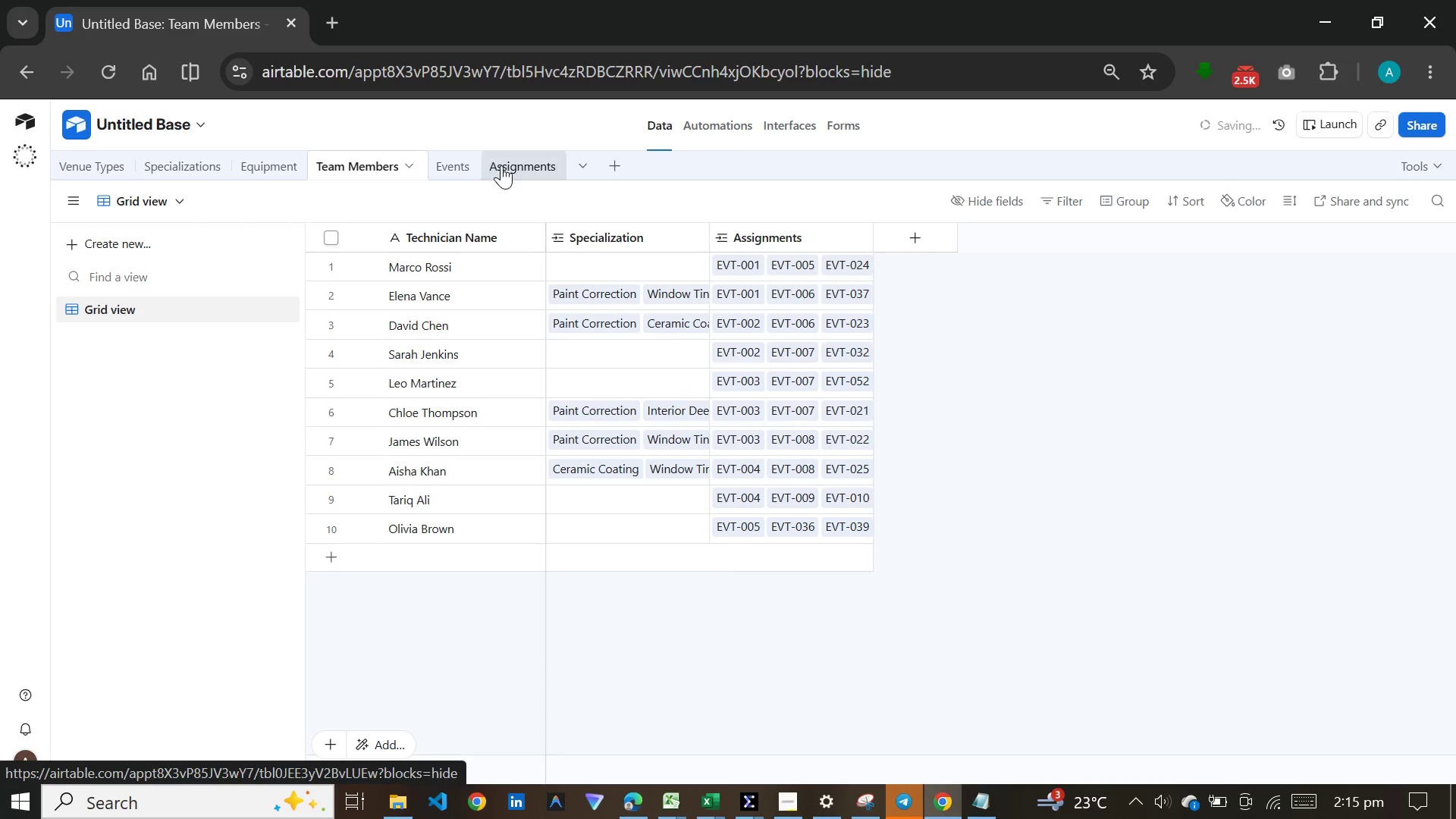 
left_click([514, 168])
 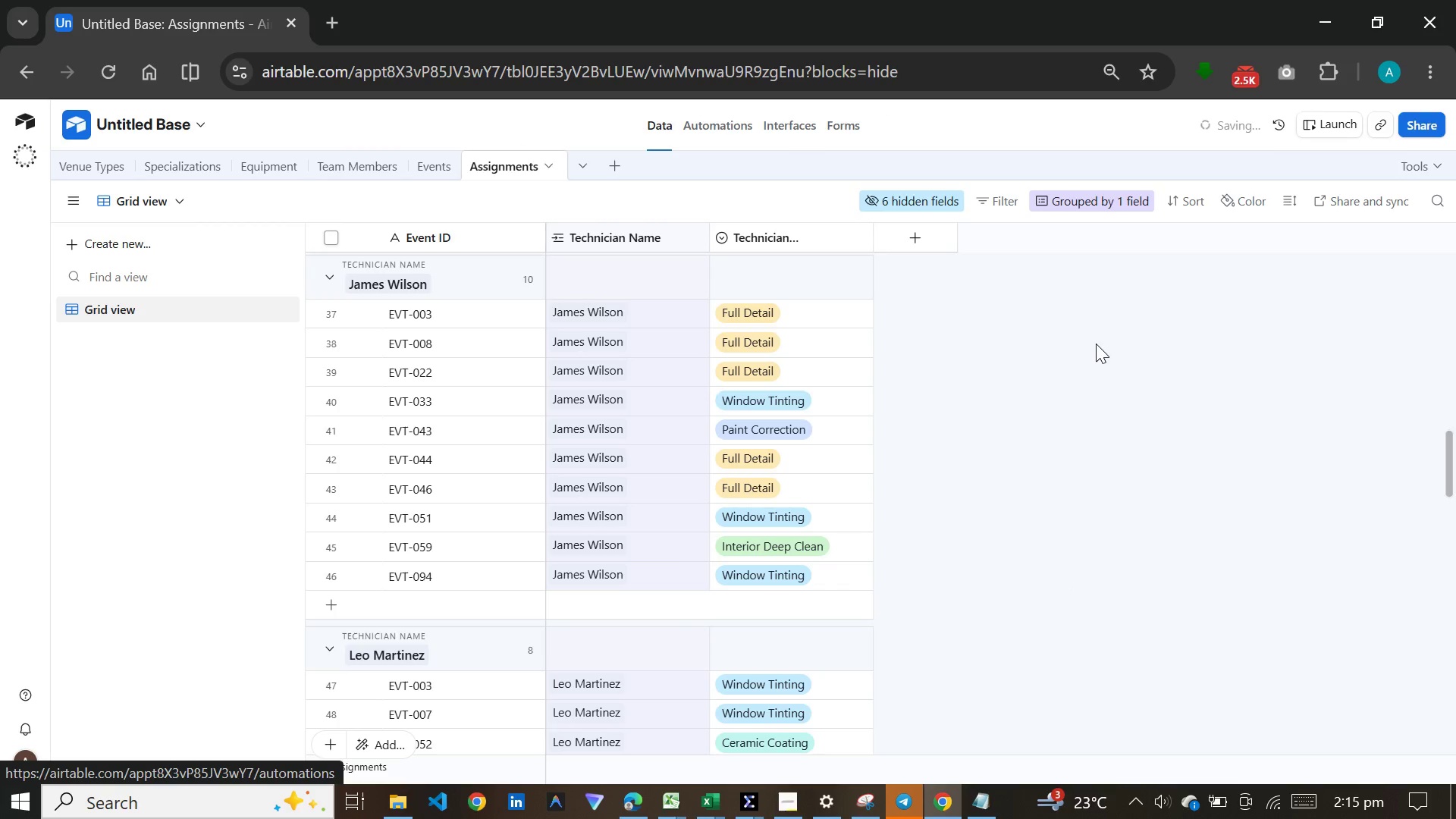 
scroll: coordinate [1096, 344], scroll_direction: down, amount: 3.0
 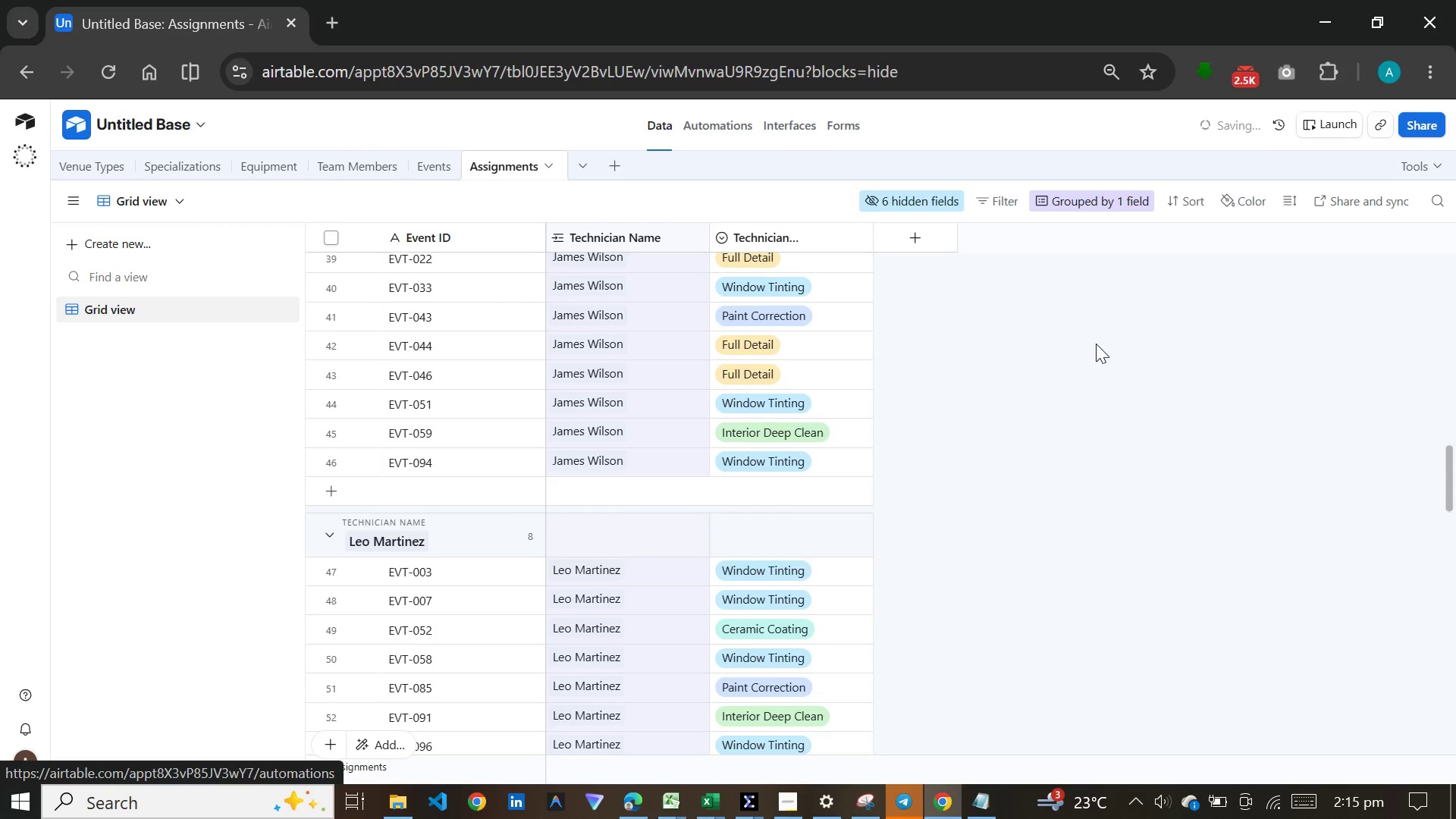 
scroll: coordinate [1095, 344], scroll_direction: up, amount: 5.0
 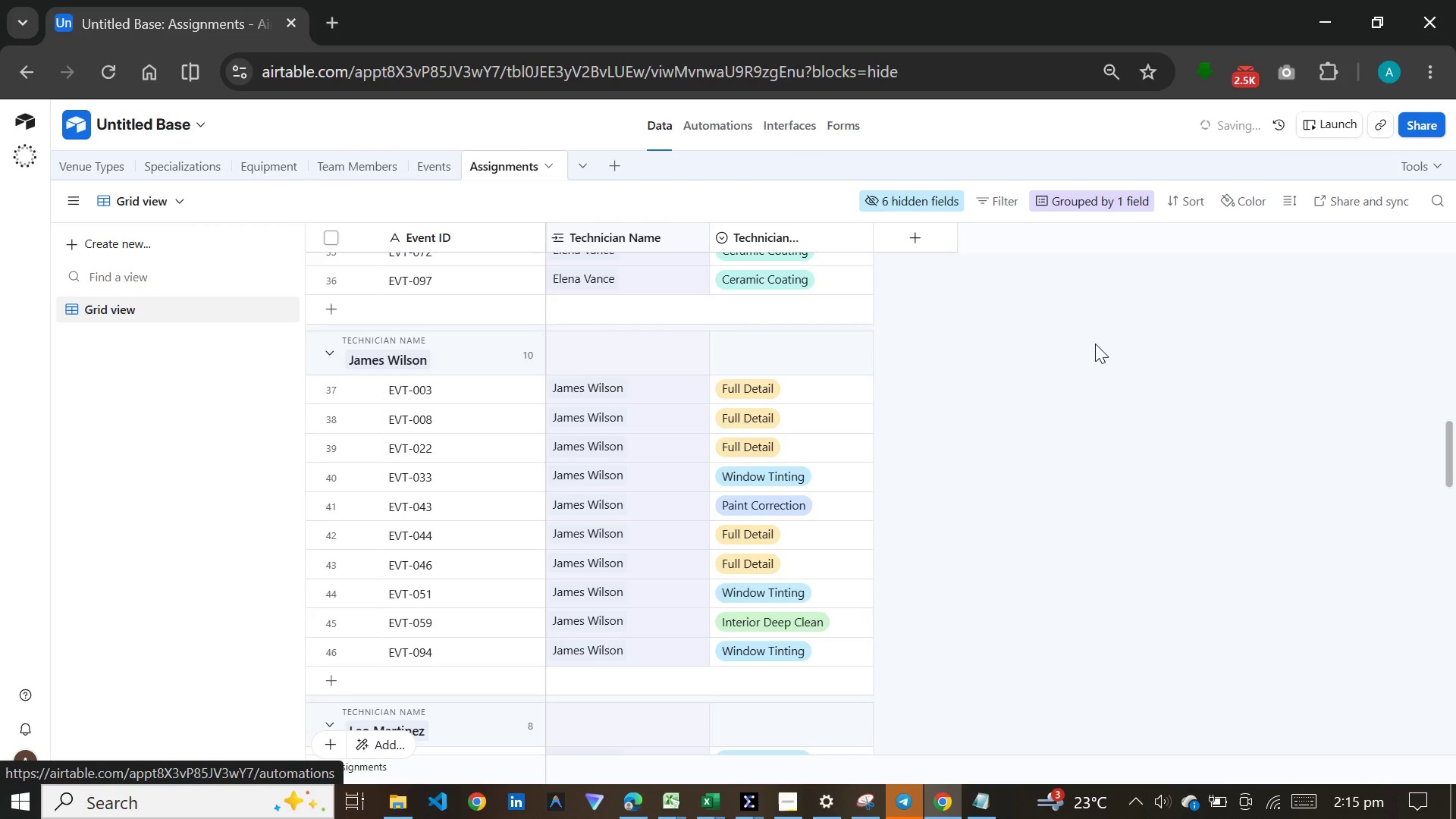 
scroll: coordinate [1095, 342], scroll_direction: down, amount: 7.0
 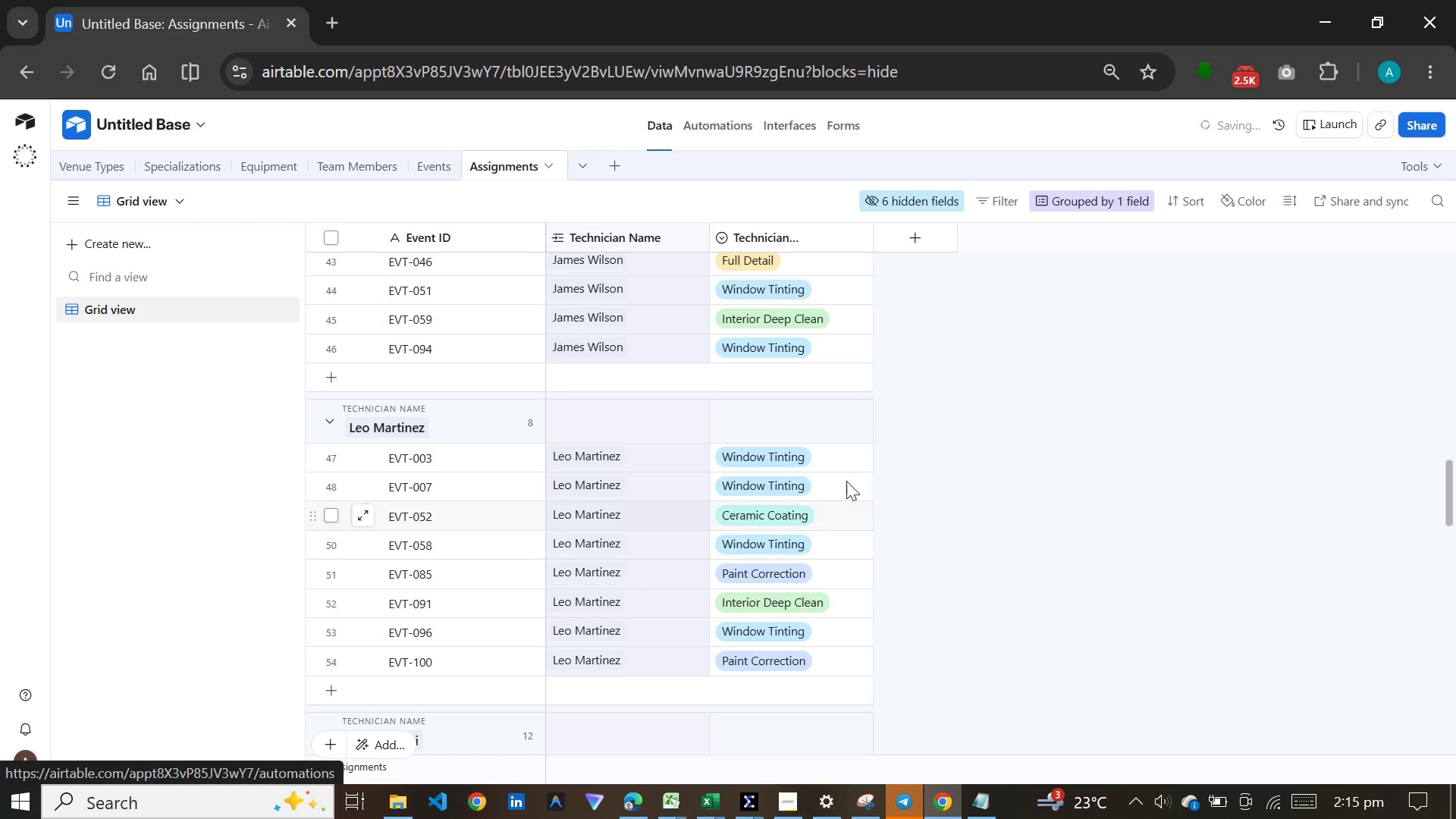 
wait(6.53)
 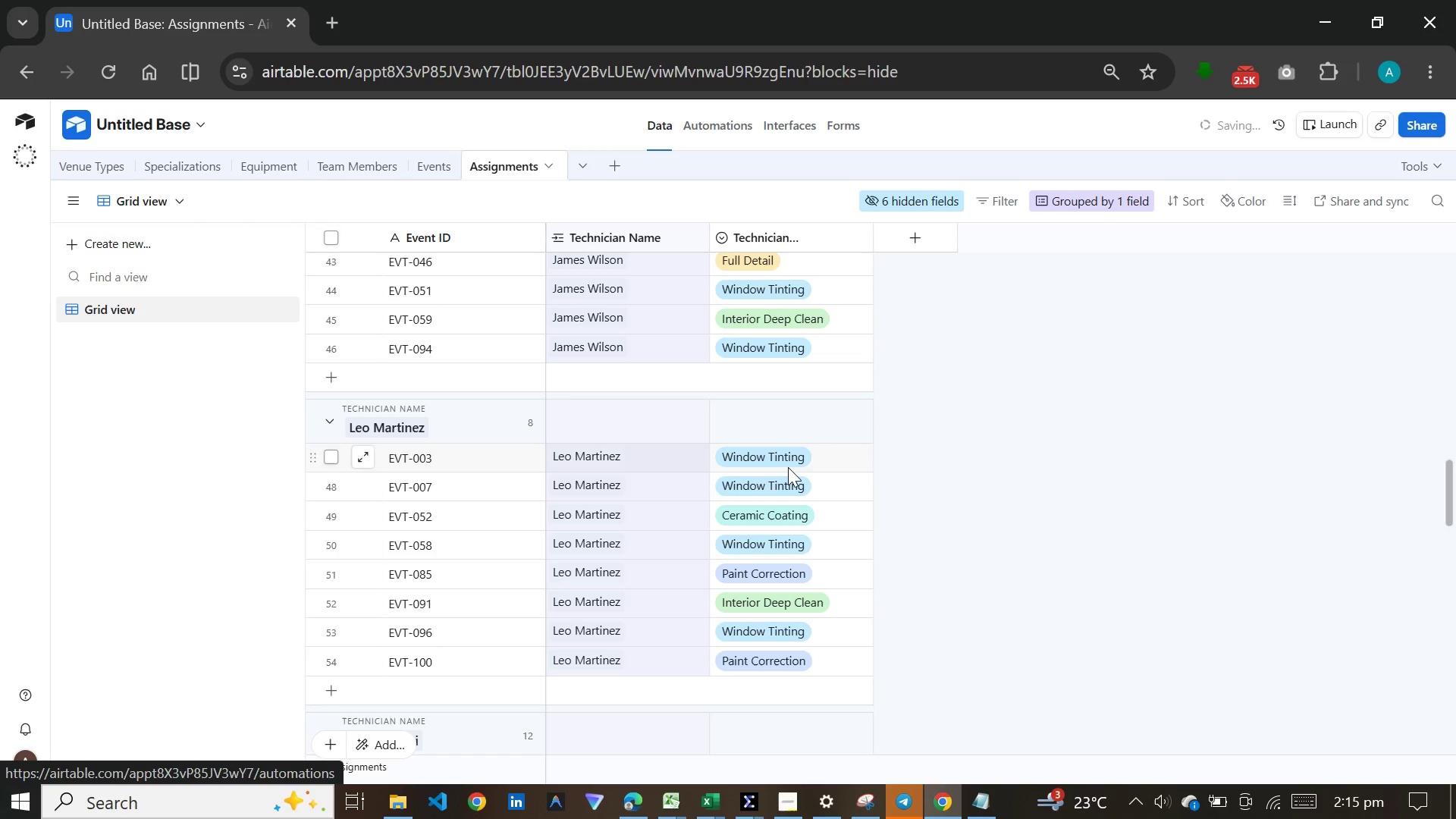 
scroll: coordinate [852, 431], scroll_direction: down, amount: 8.0
 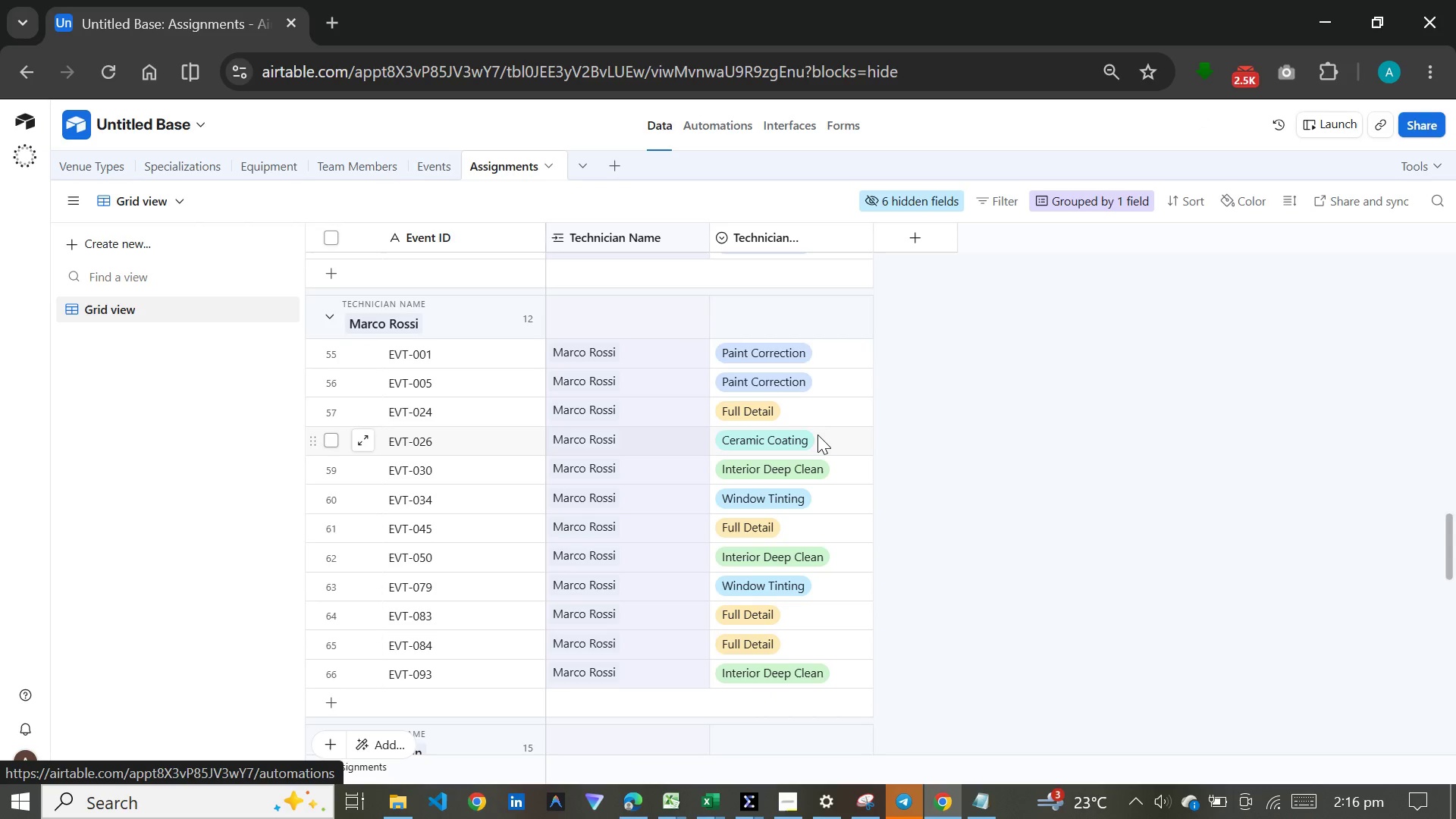 
mouse_move([802, 453])
 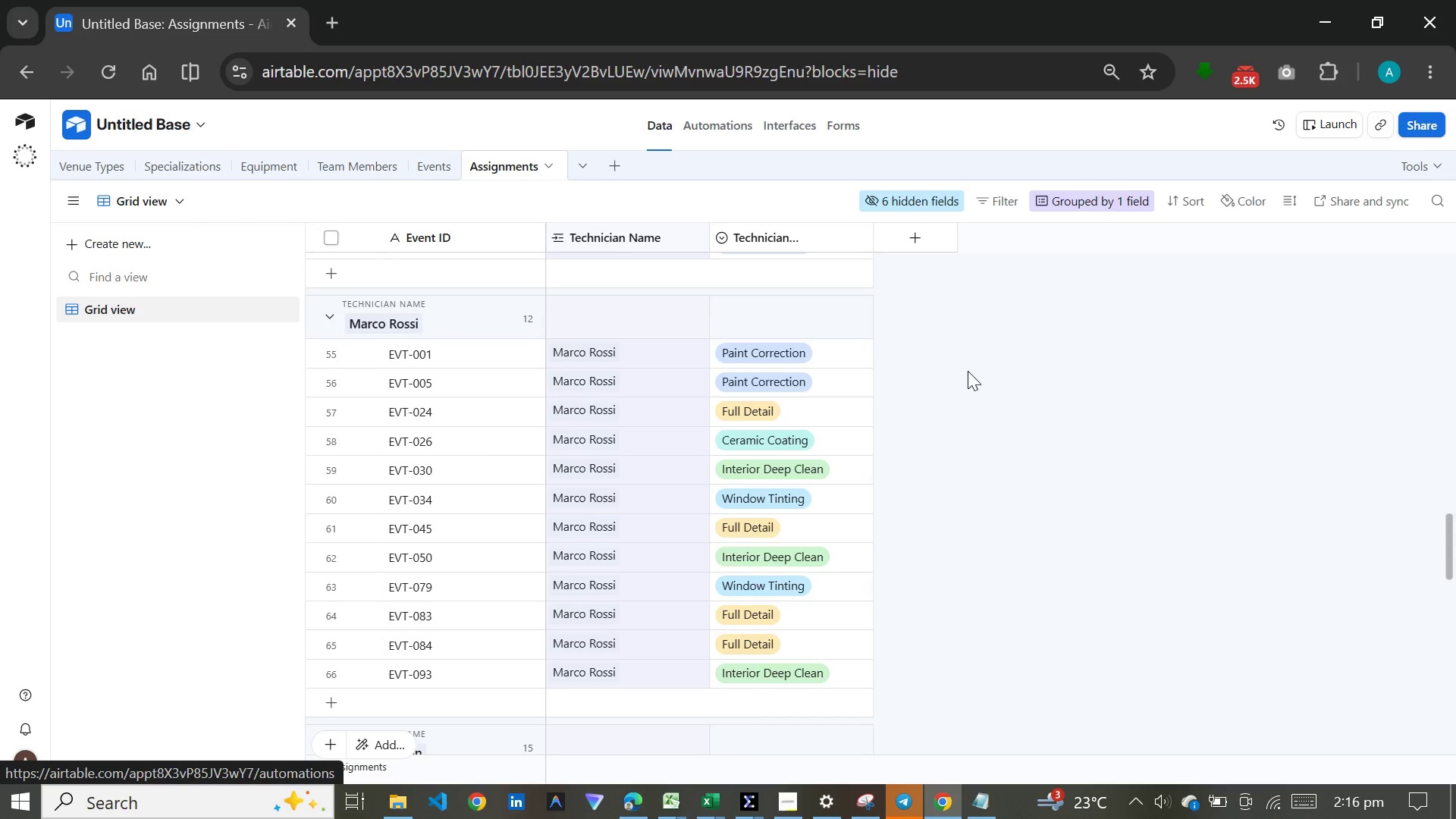 
scroll: coordinate [981, 362], scroll_direction: down, amount: 12.0
 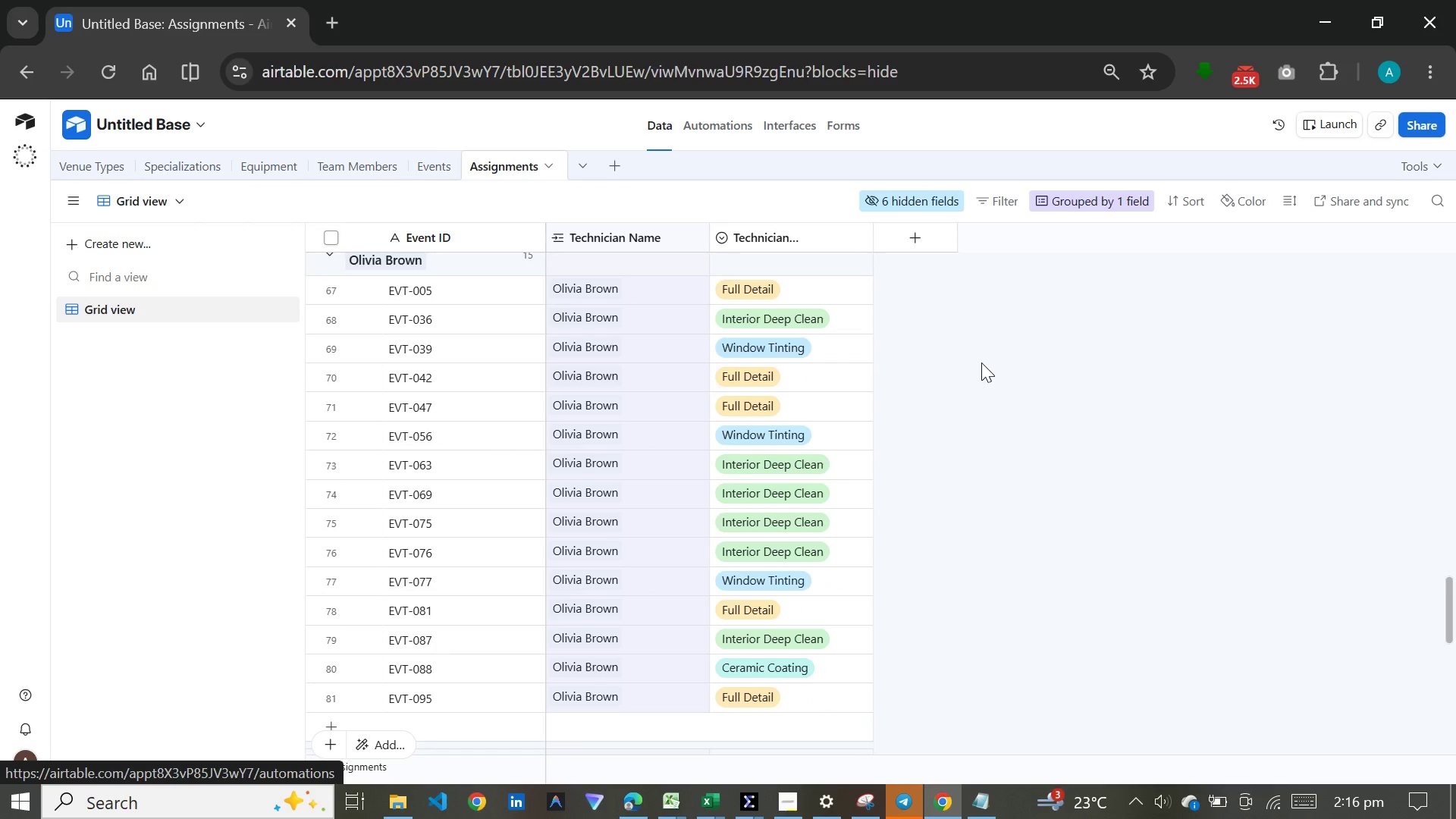 
scroll: coordinate [981, 362], scroll_direction: up, amount: 1.0
 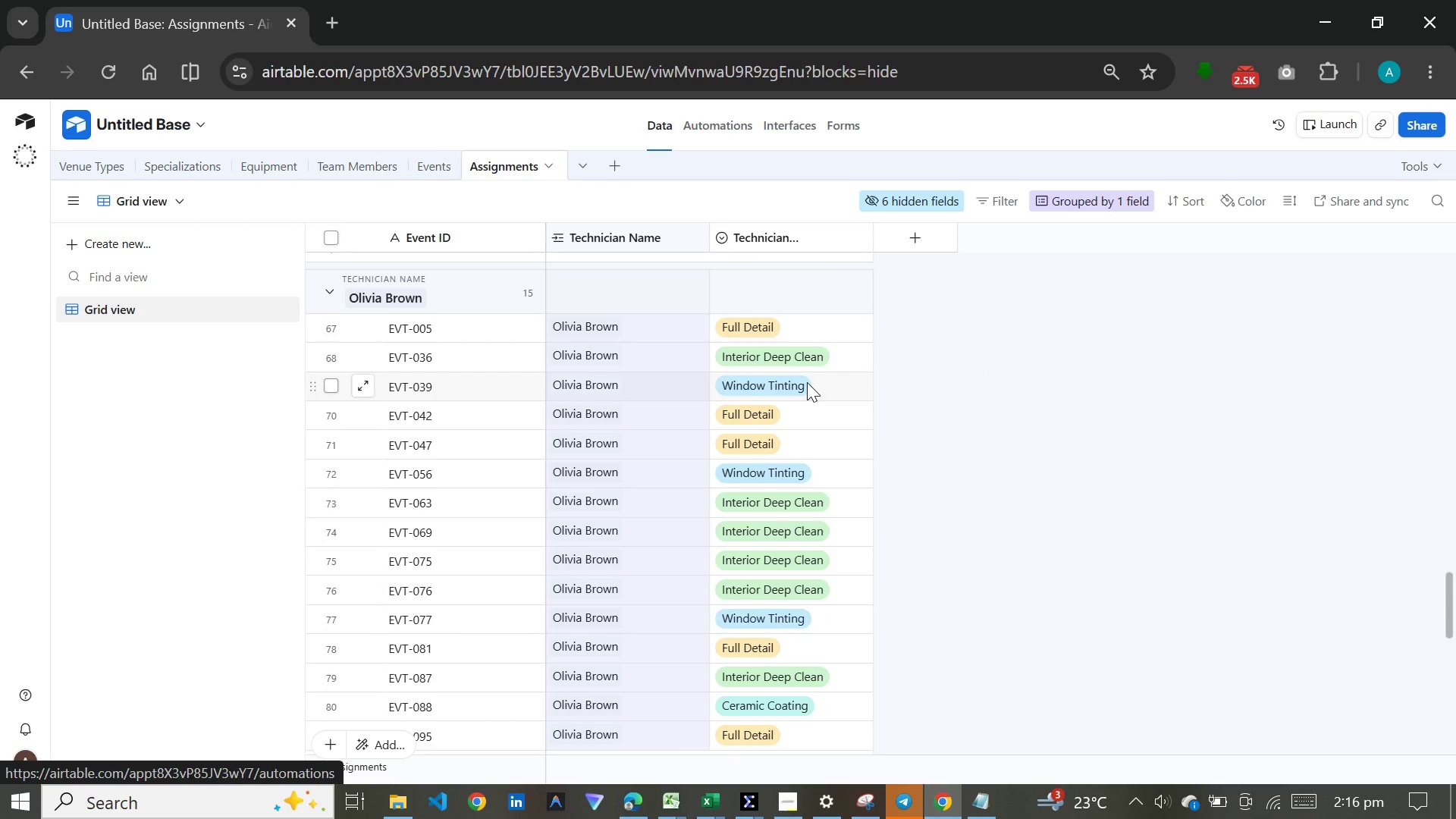 
wait(6.94)
 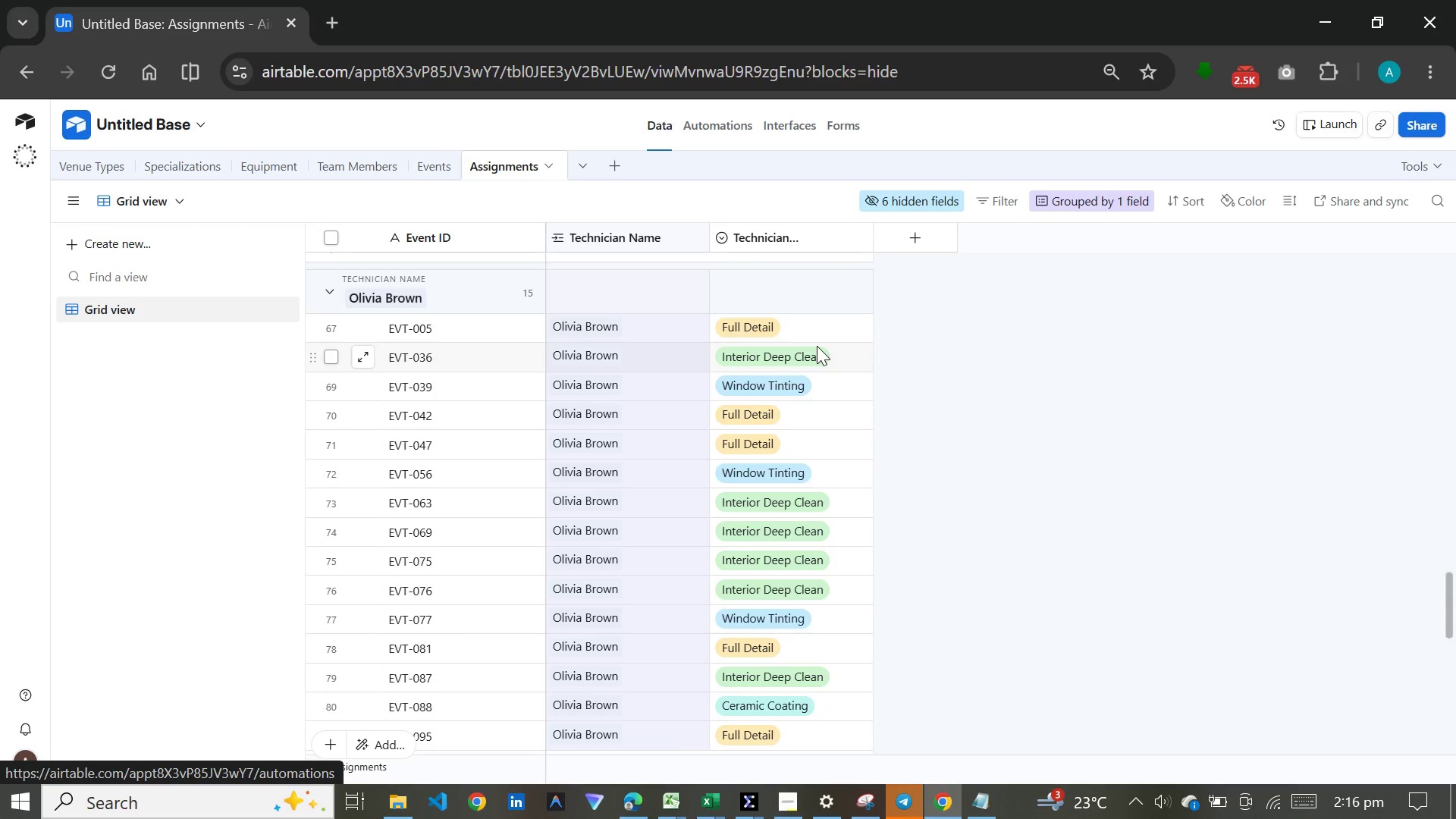 
scroll: coordinate [807, 382], scroll_direction: down, amount: 1.0
 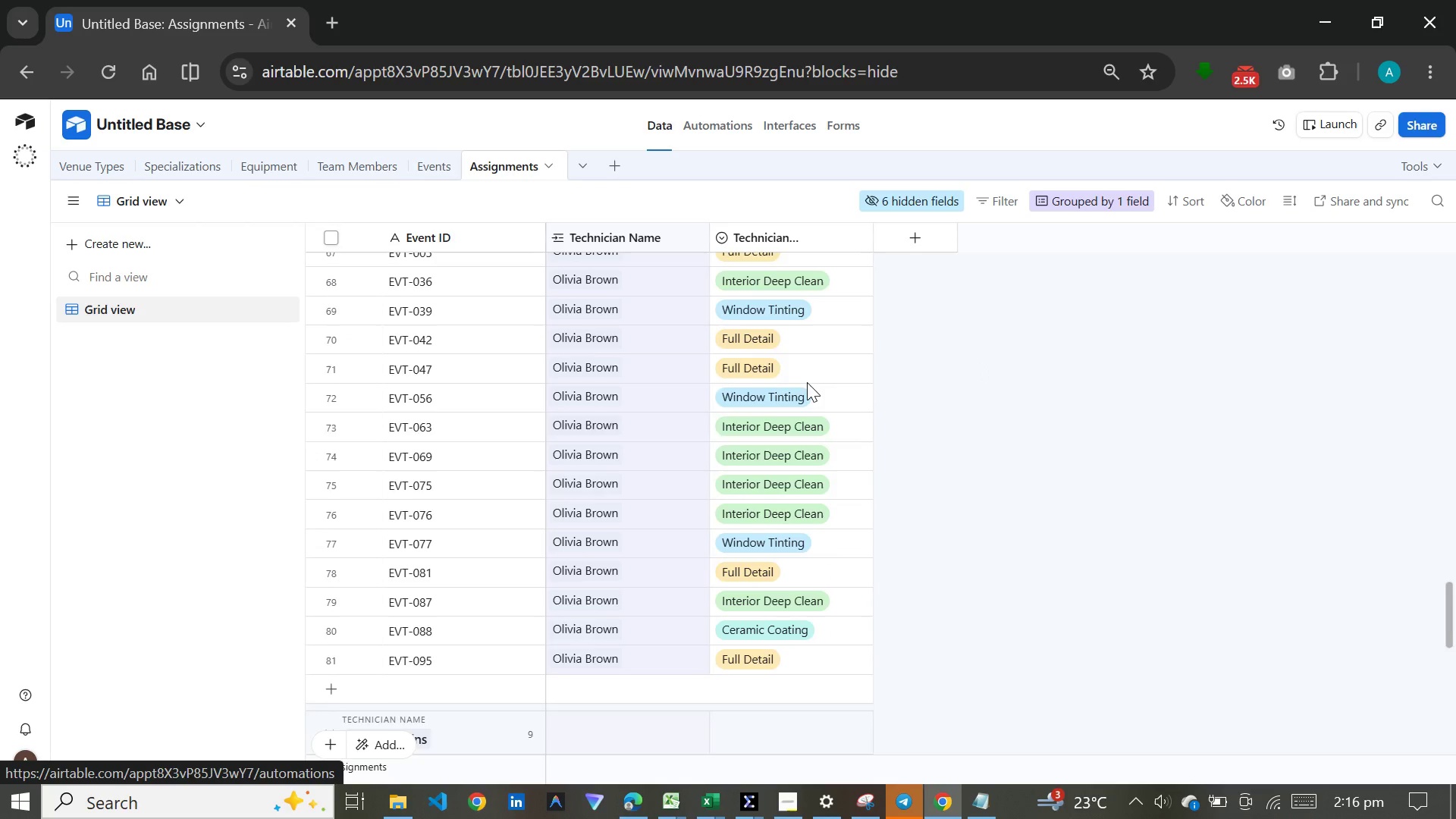 
scroll: coordinate [906, 315], scroll_direction: up, amount: 20.0
 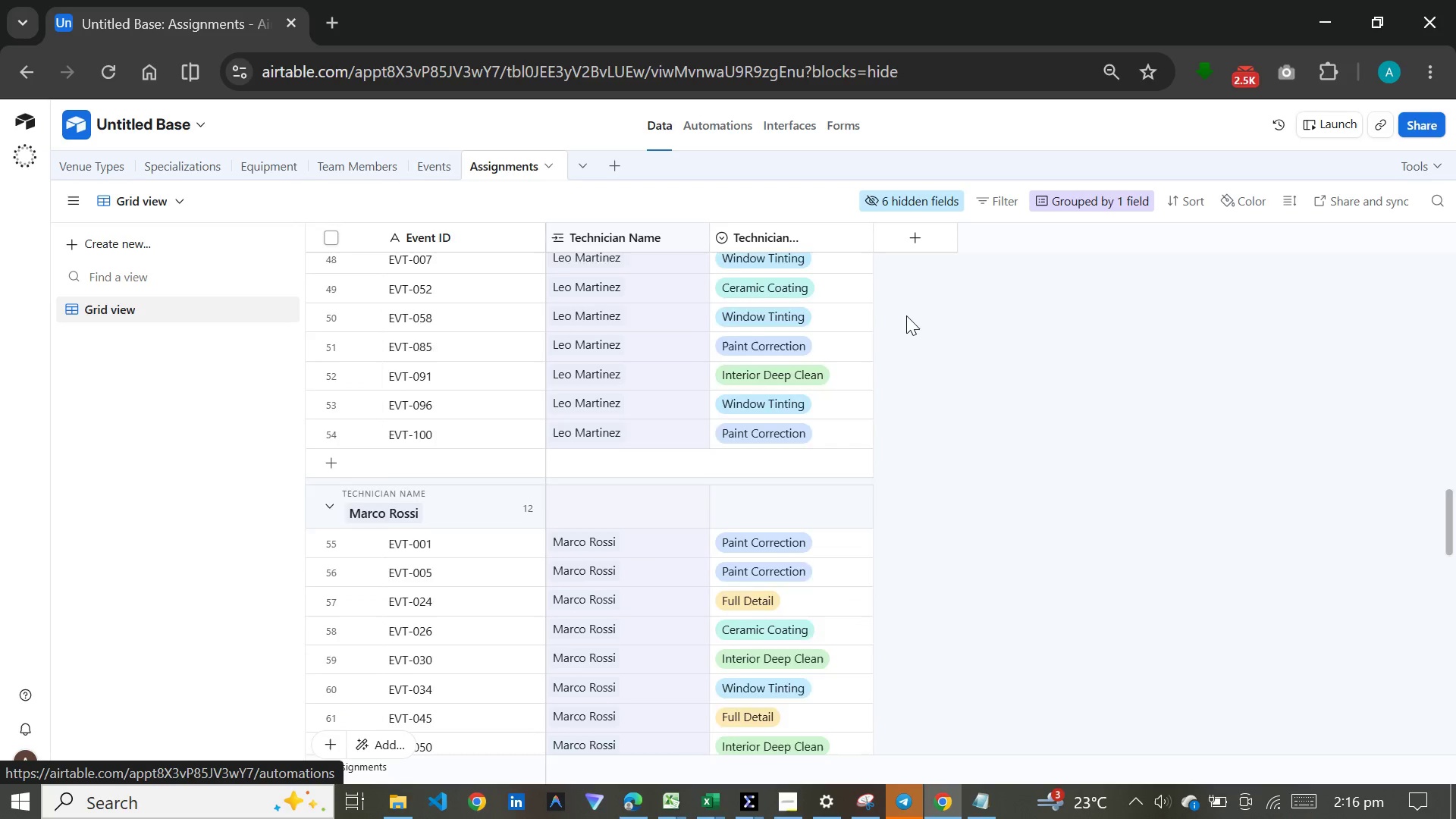 
scroll: coordinate [906, 315], scroll_direction: down, amount: 5.0
 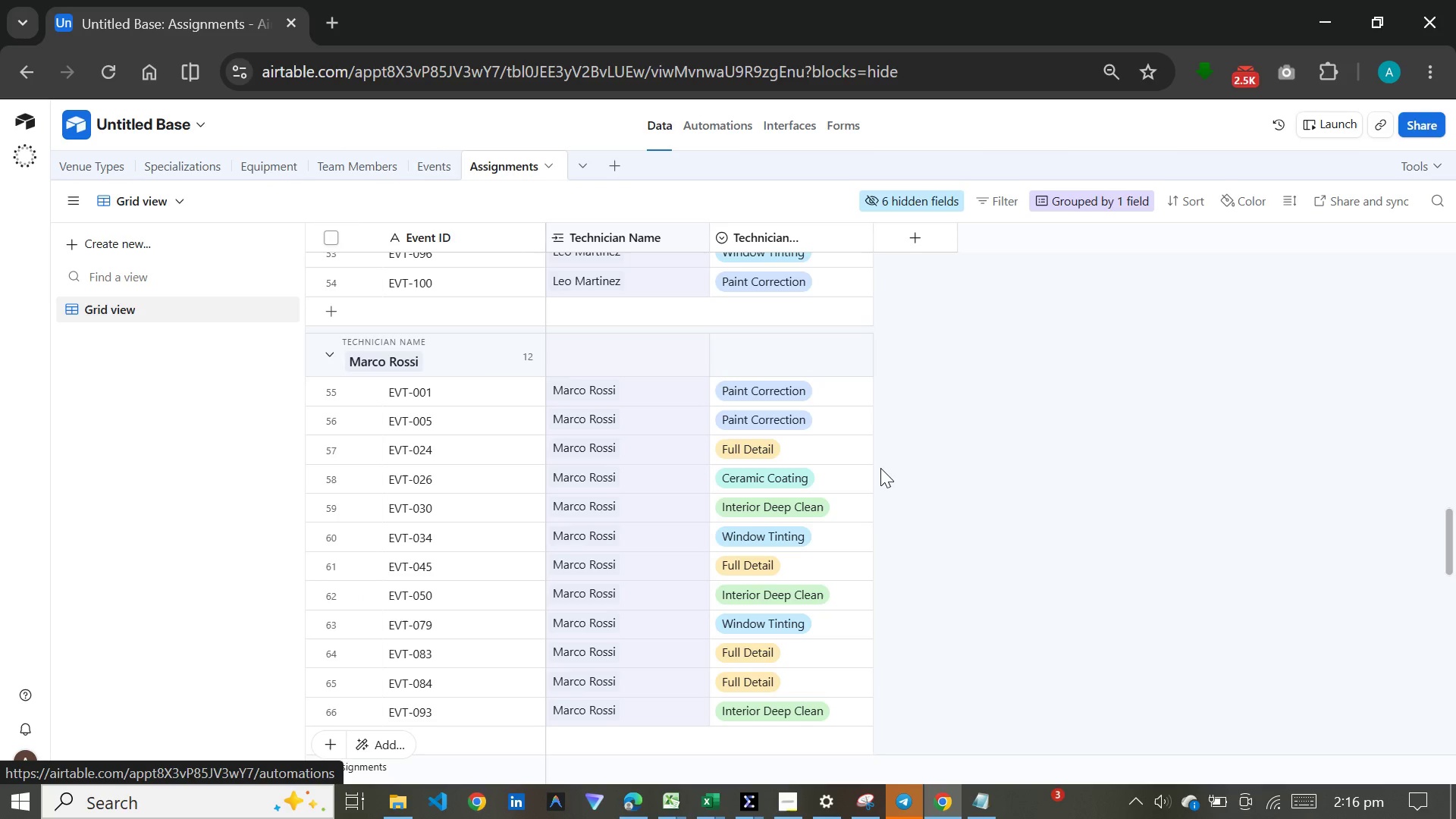 
wait(6.54)
 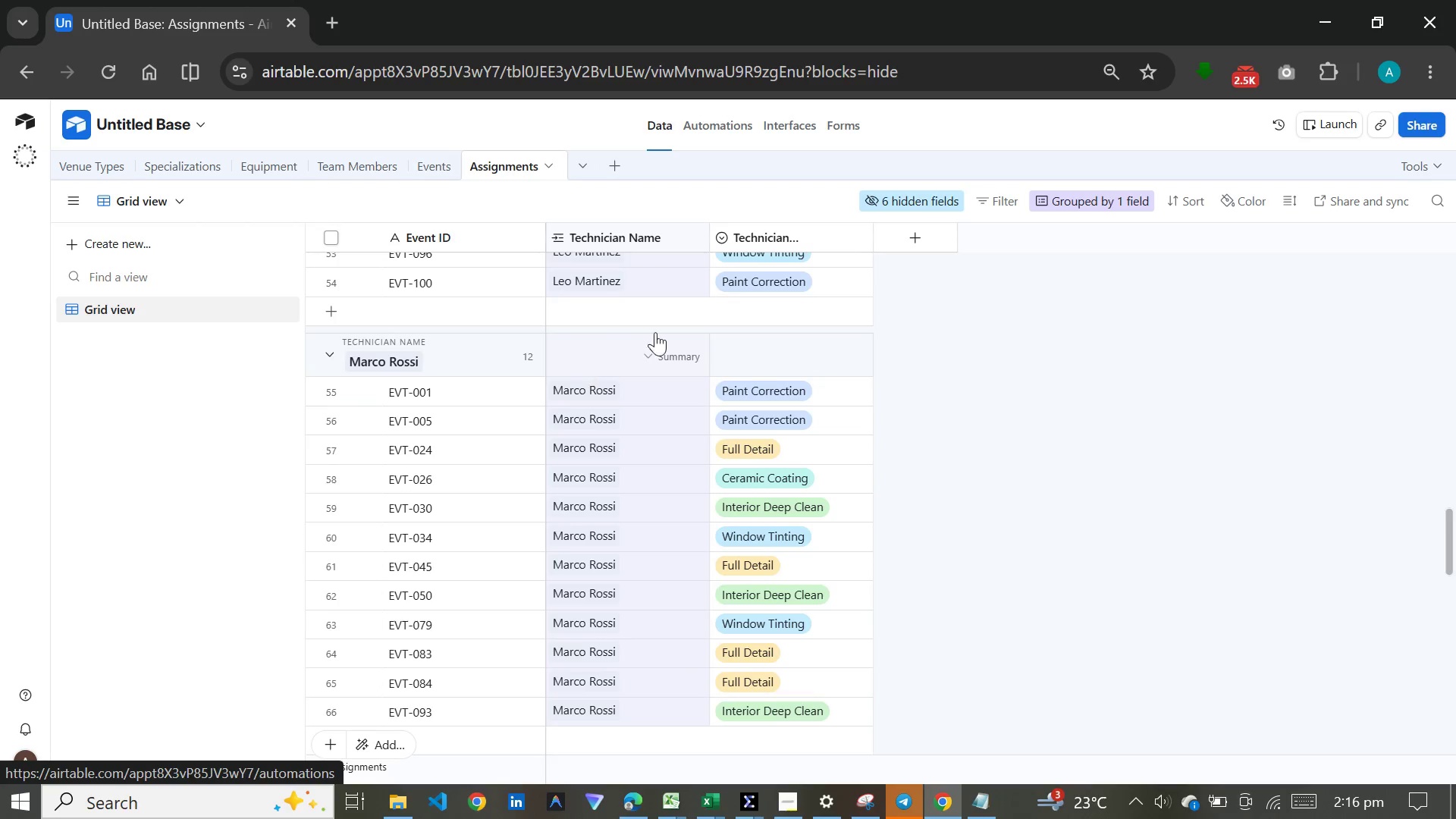 
left_click([347, 161])
 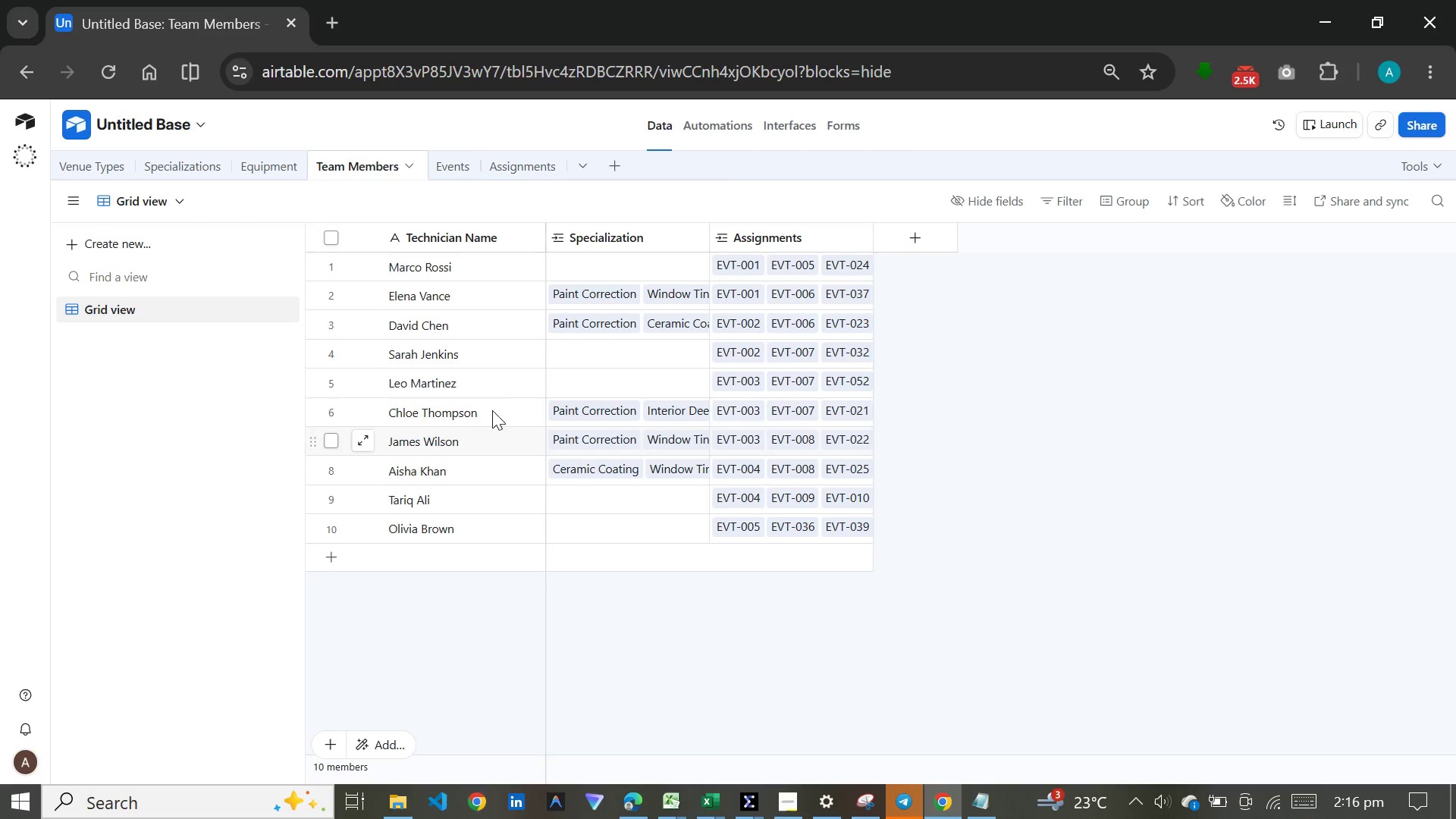 
left_click([570, 382])
 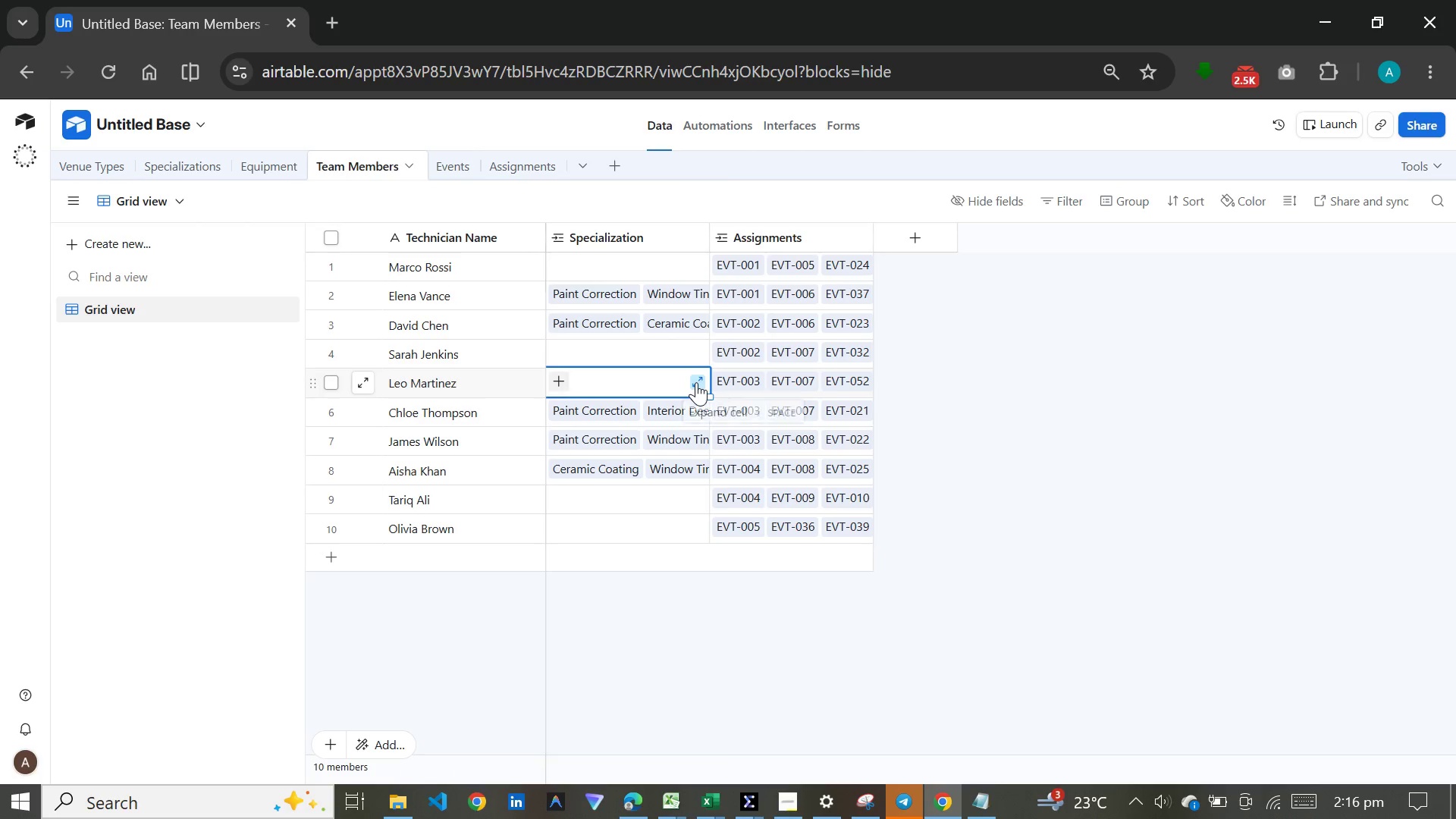 
left_click([696, 382])
 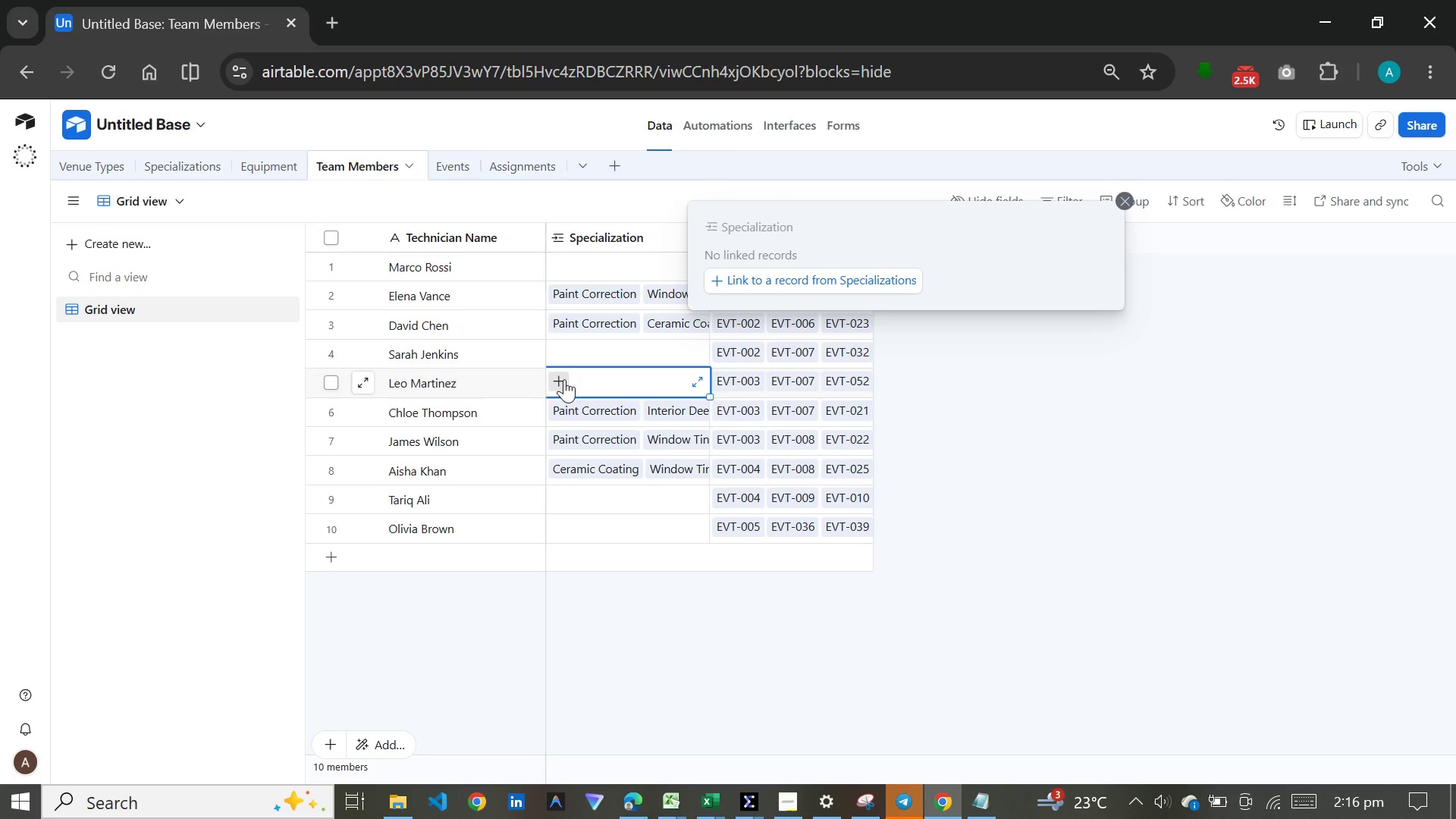 
left_click([564, 379])
 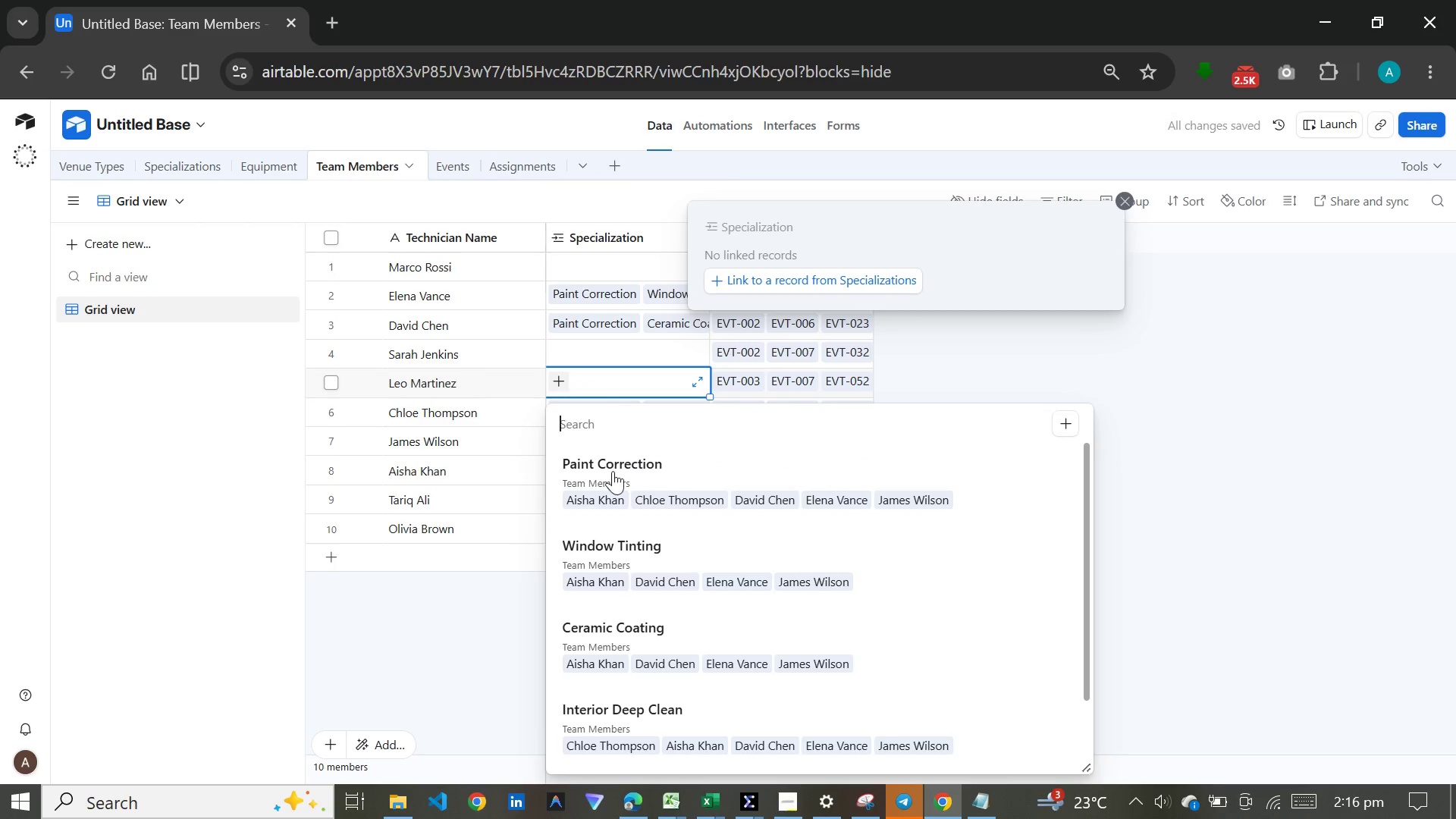 
left_click([613, 471])
 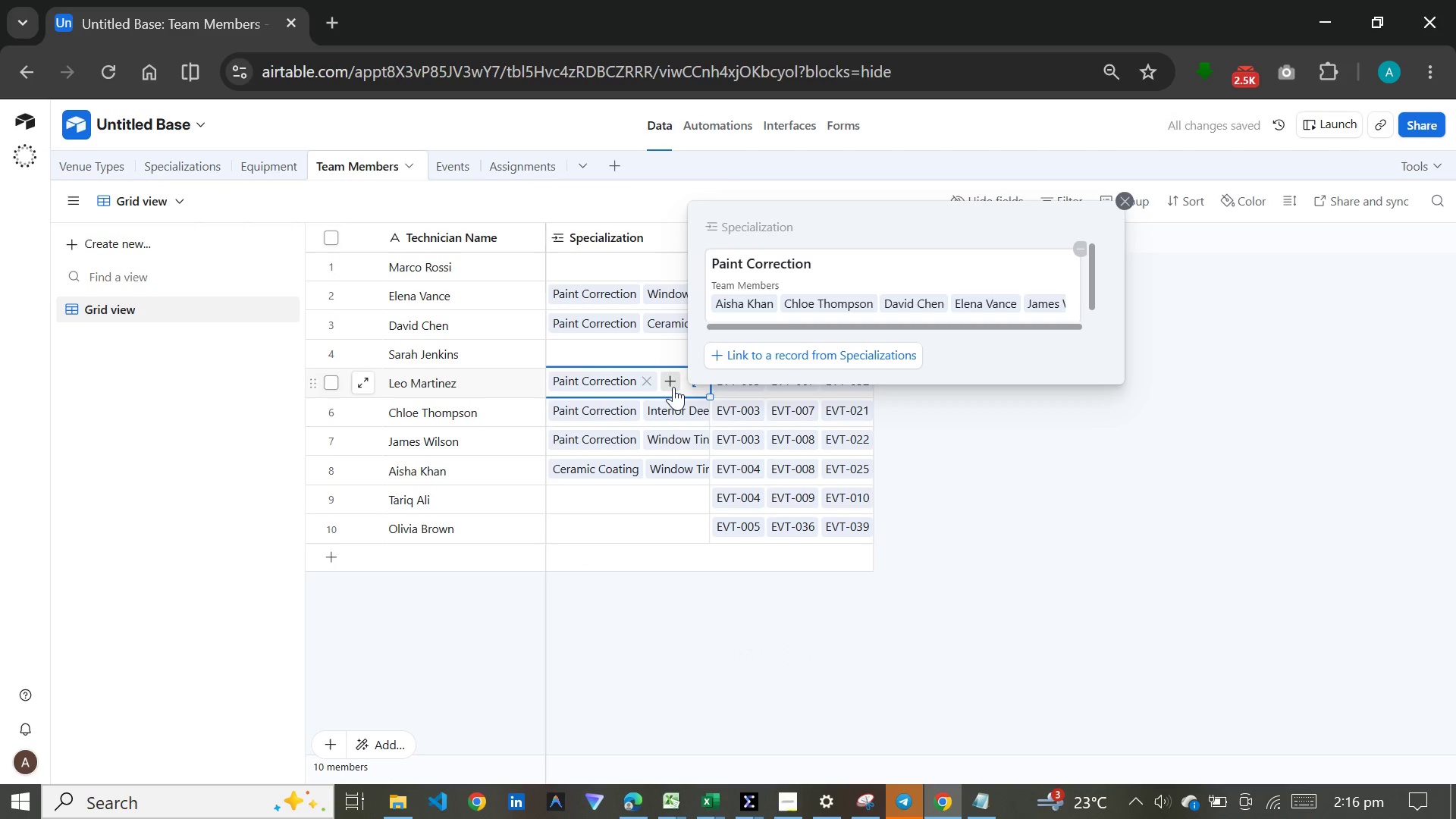 
left_click([673, 387])
 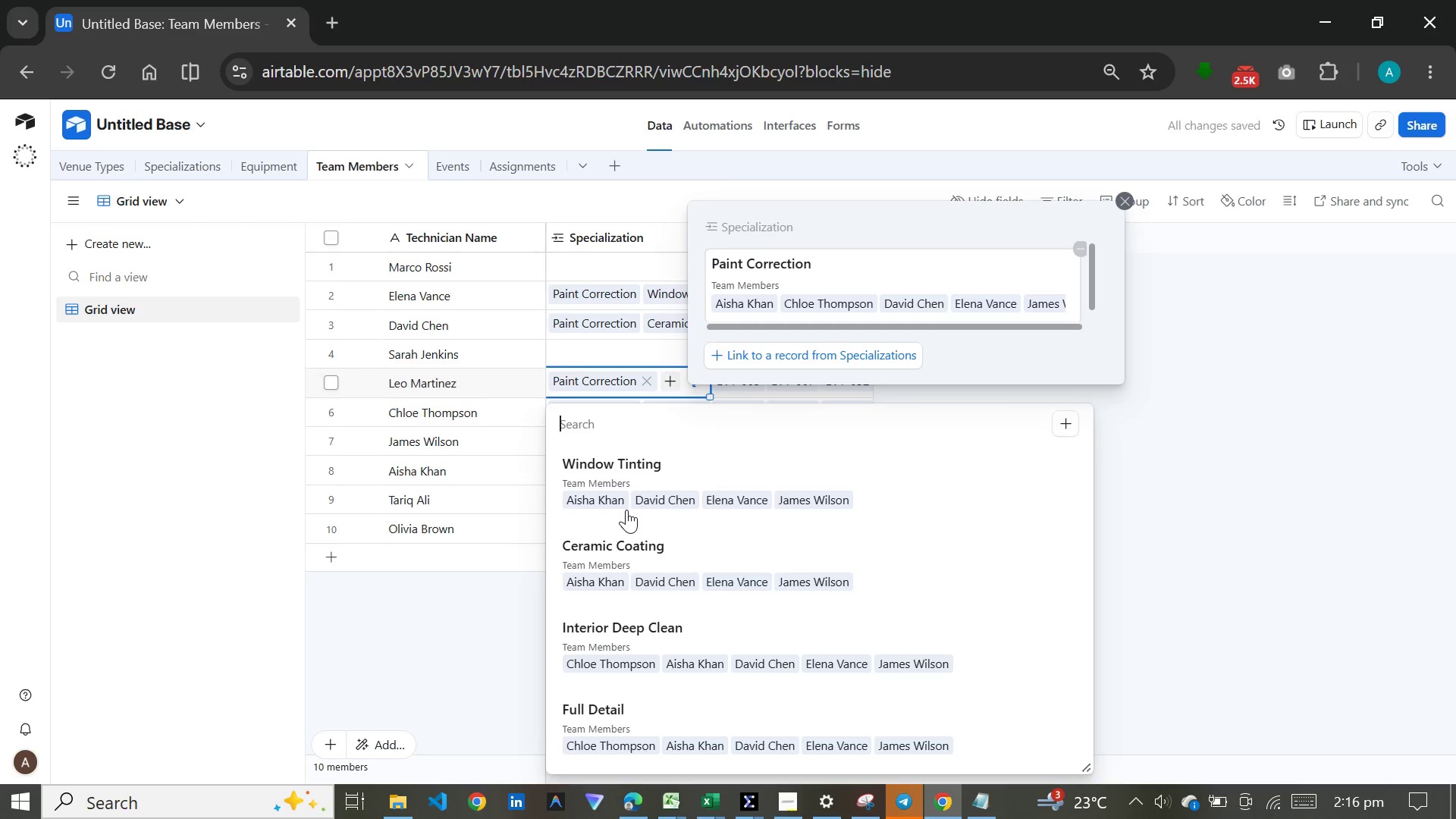 
left_click([626, 485])
 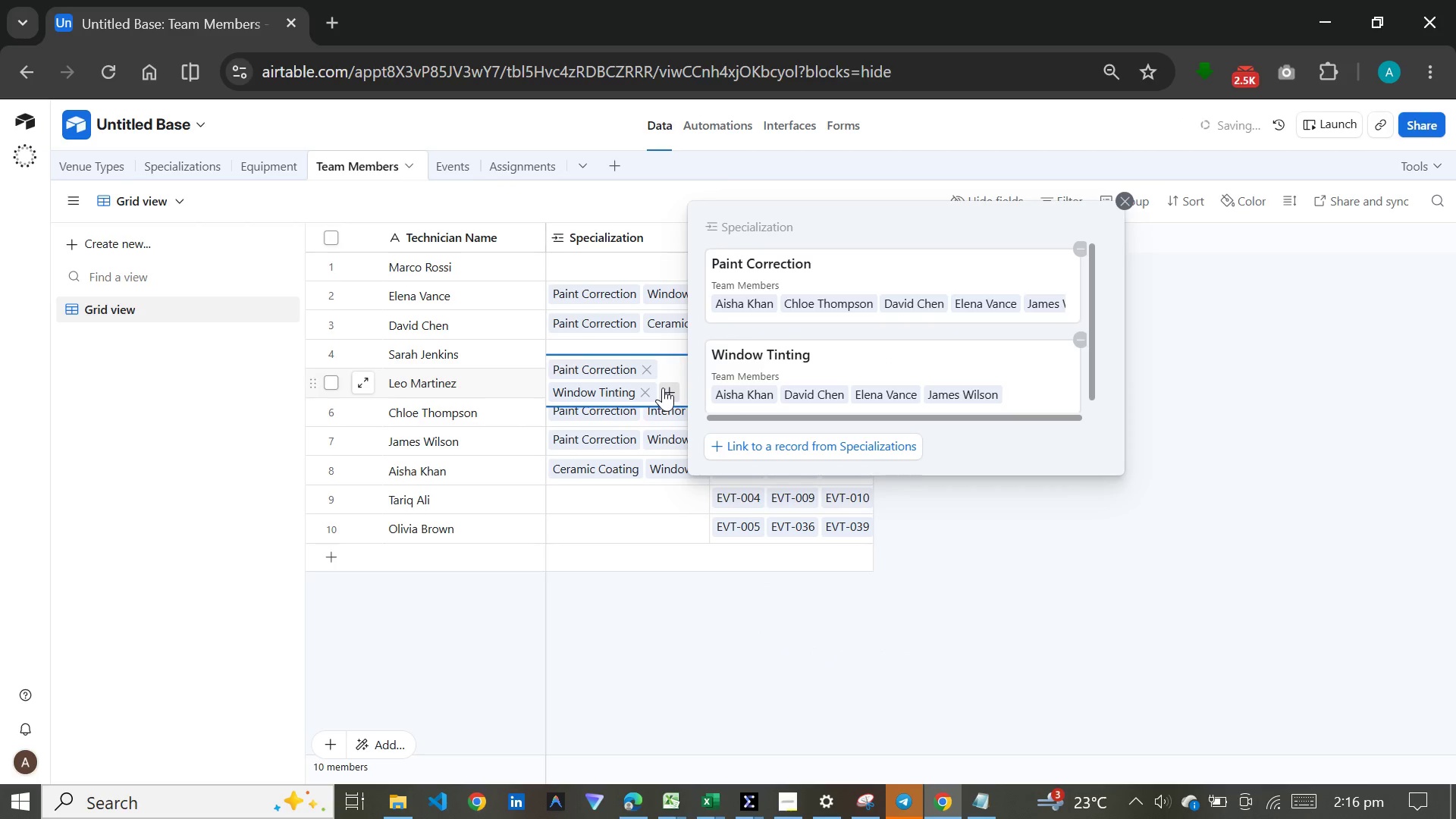 
left_click([663, 388])
 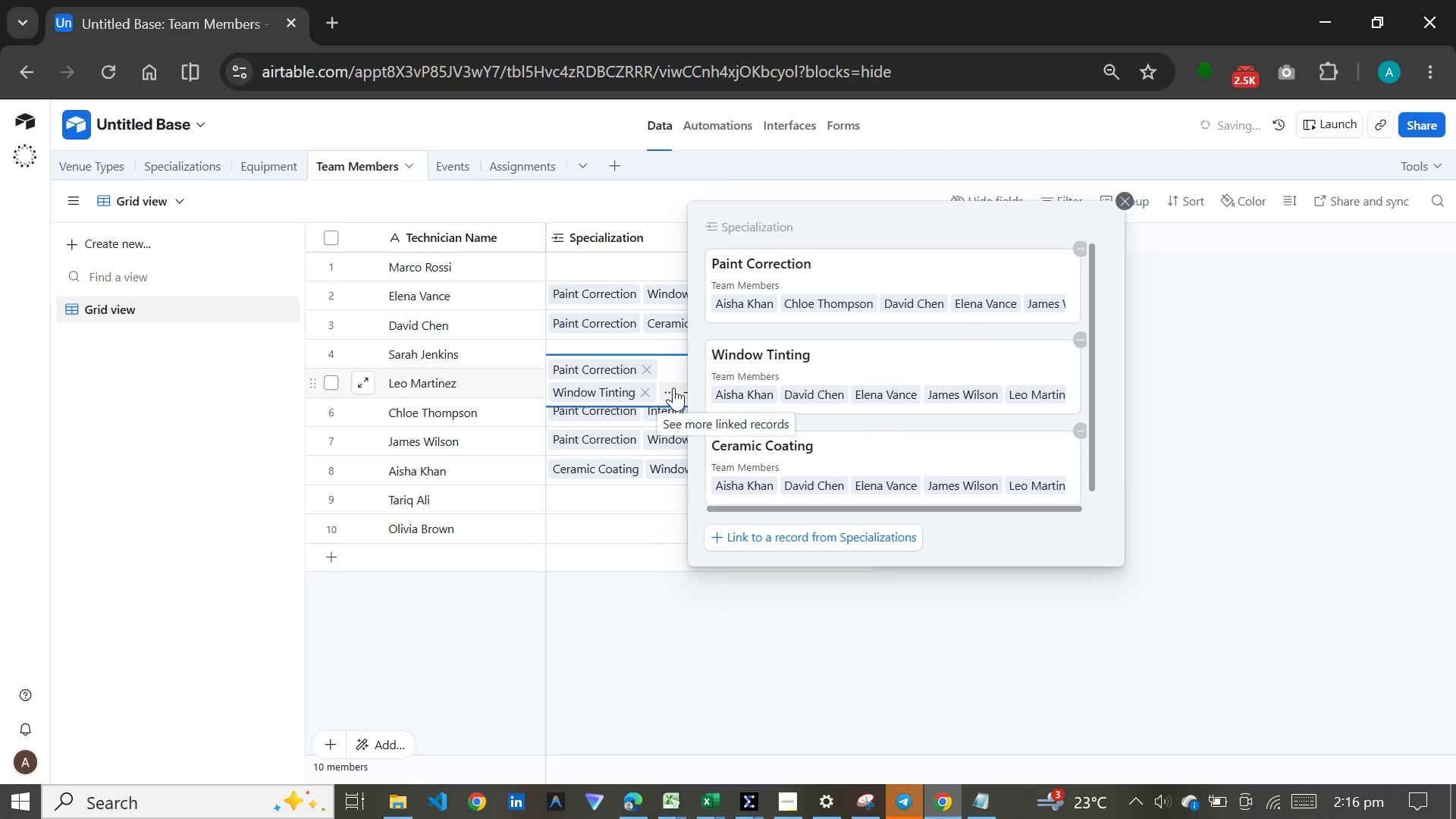 
left_click([684, 388])
 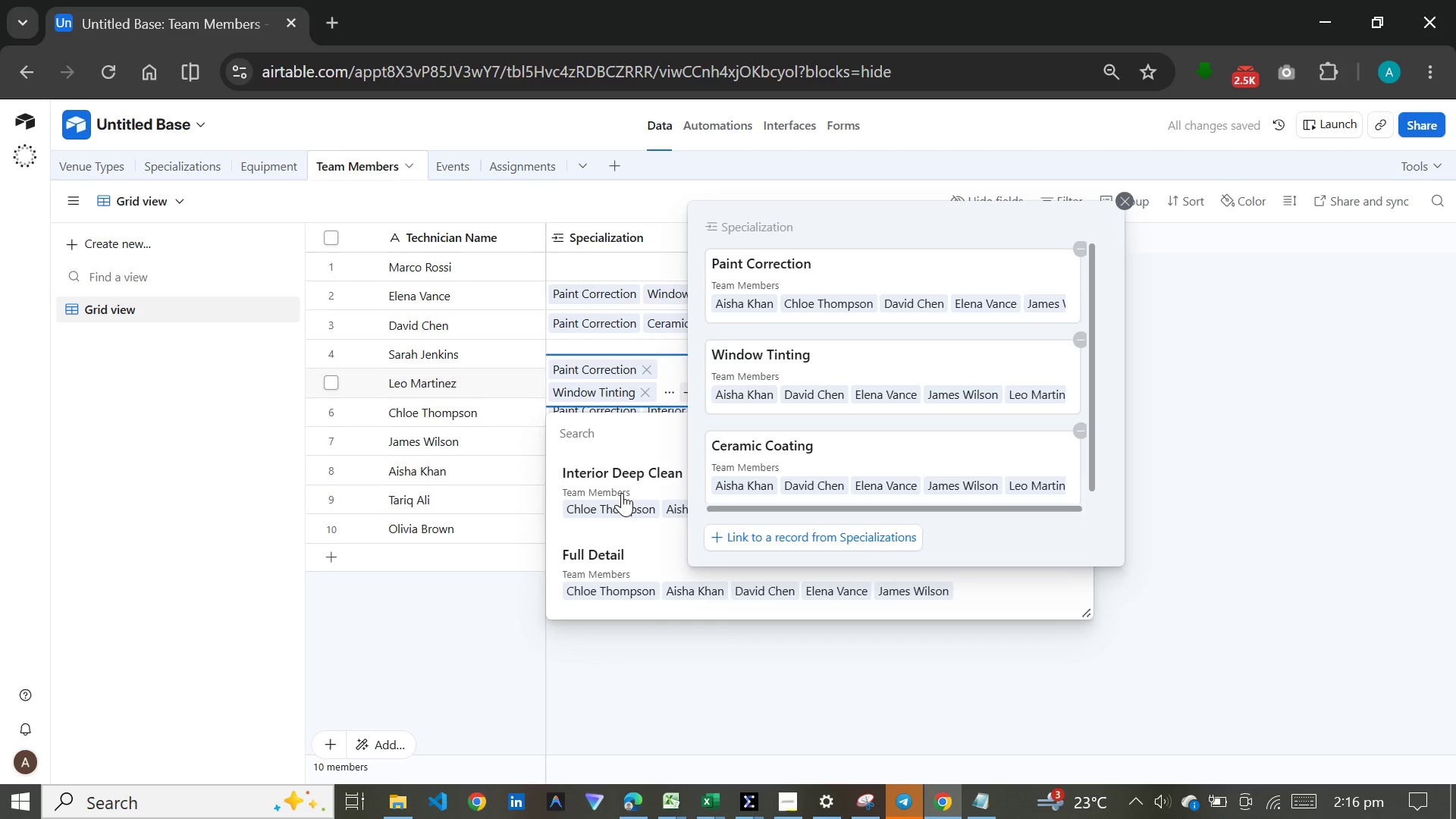 
left_click_drag(start_coordinate=[622, 492], to_coordinate=[622, 488])
 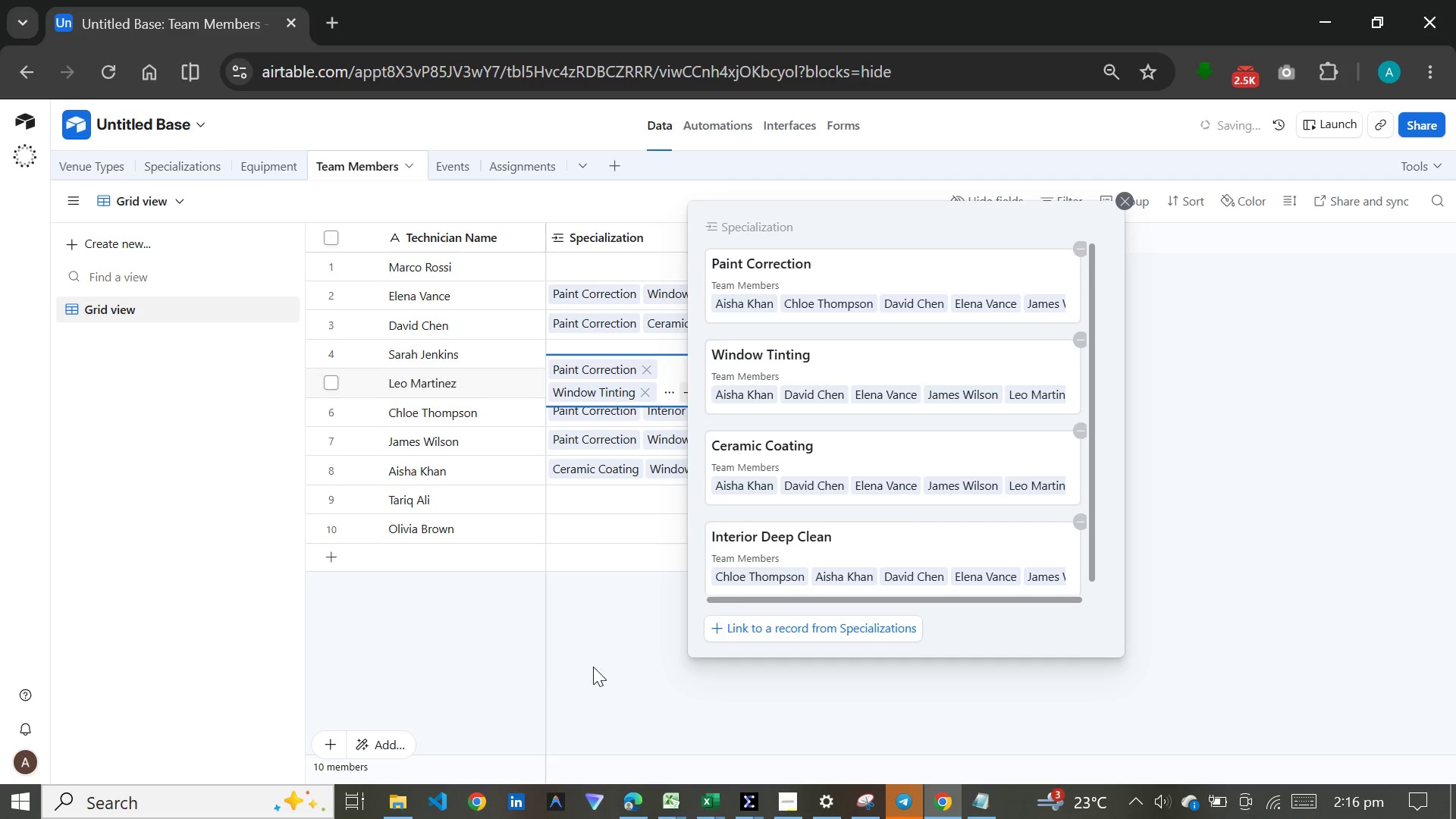 
left_click([593, 667])
 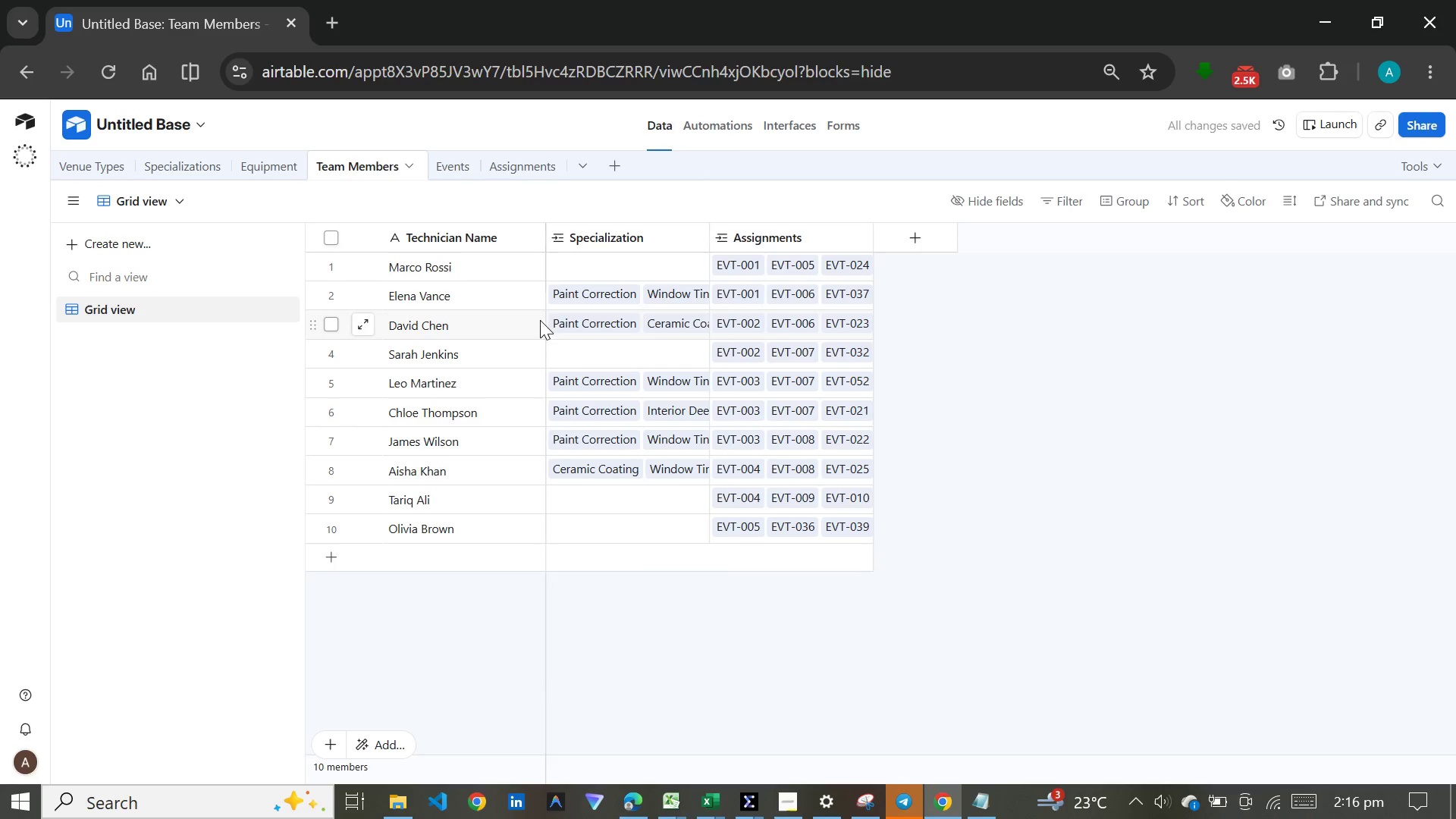 
left_click([576, 263])
 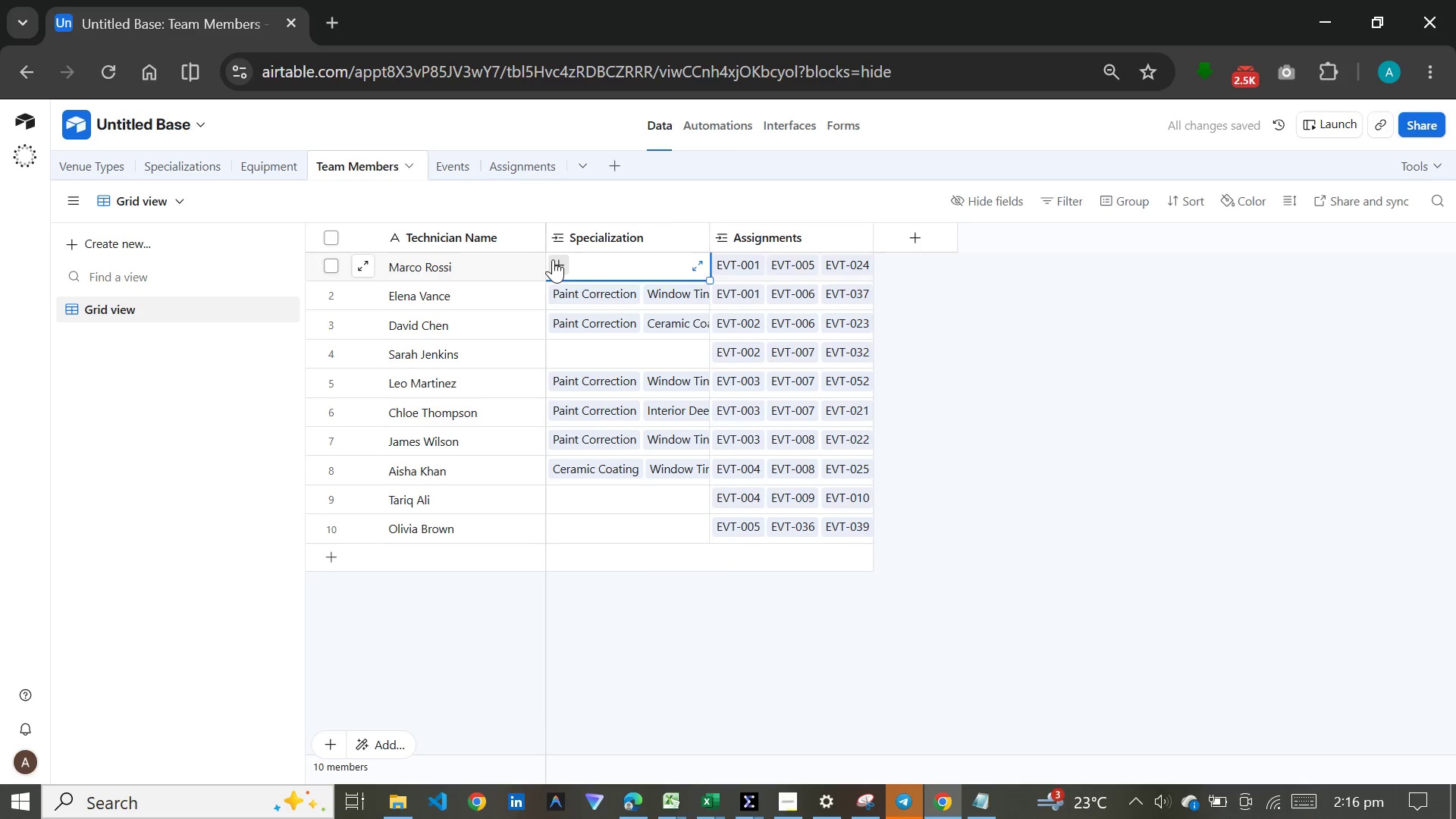 
left_click([553, 259])
 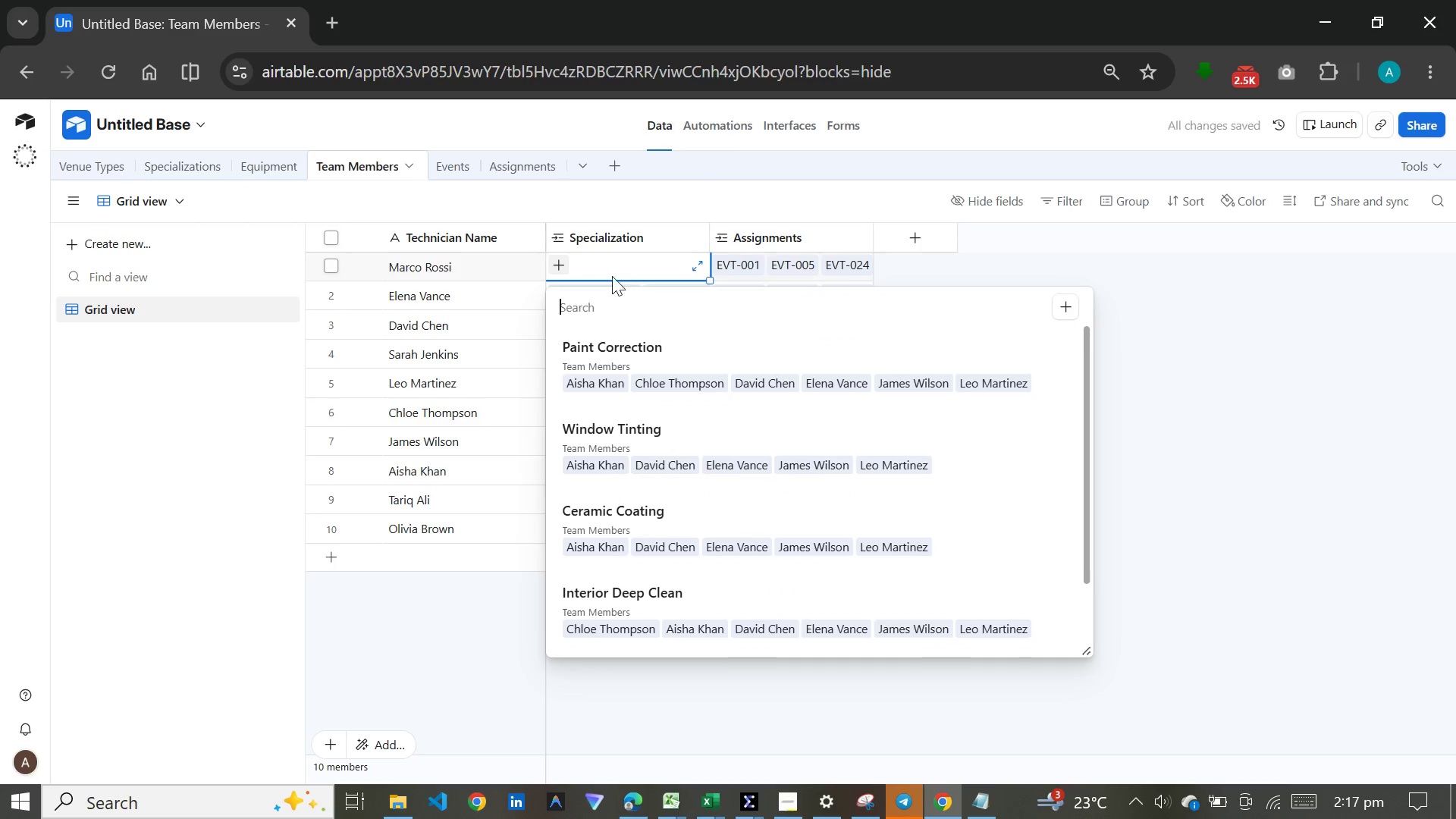 
left_click([617, 351])
 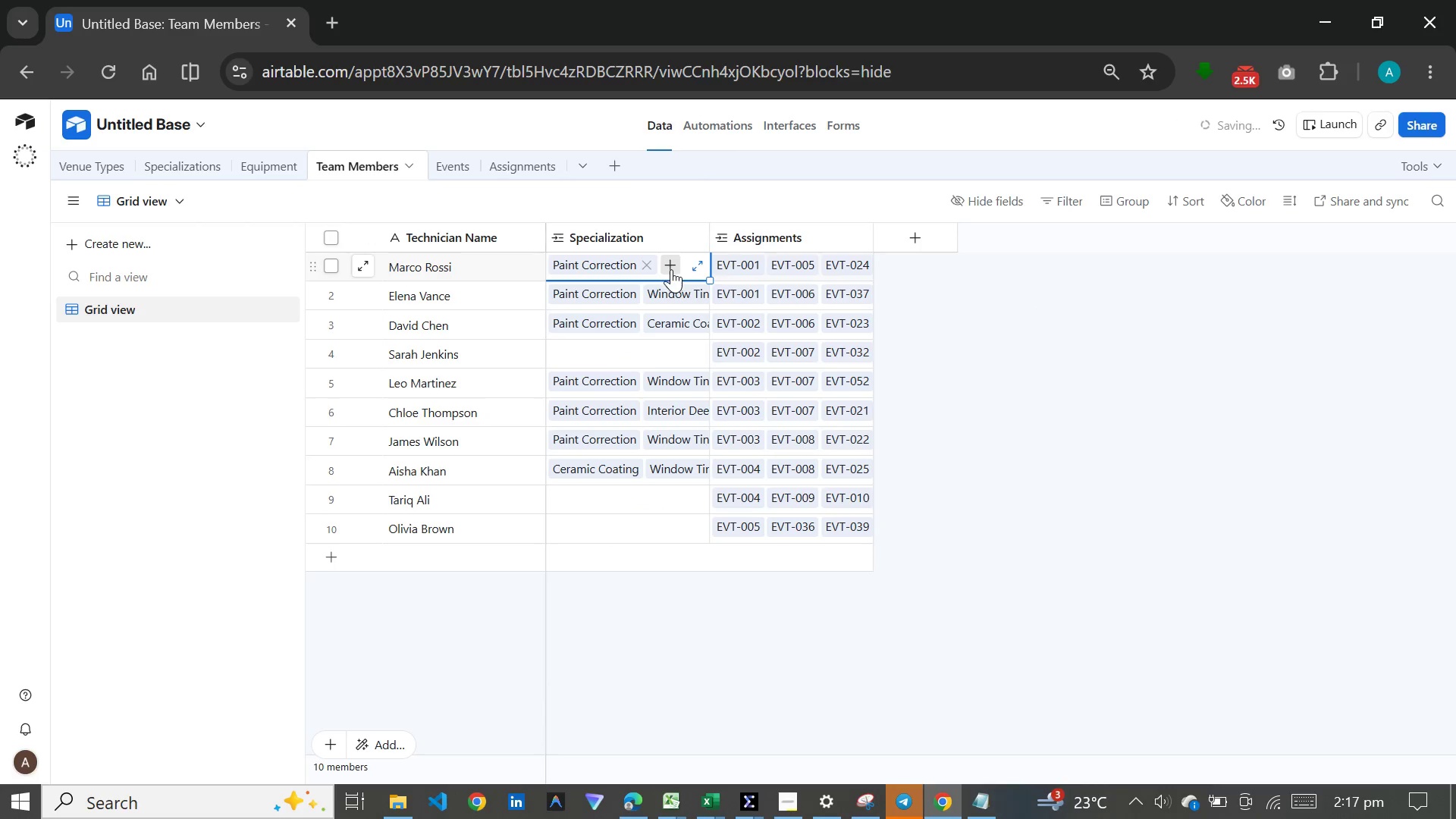 
left_click([671, 269])
 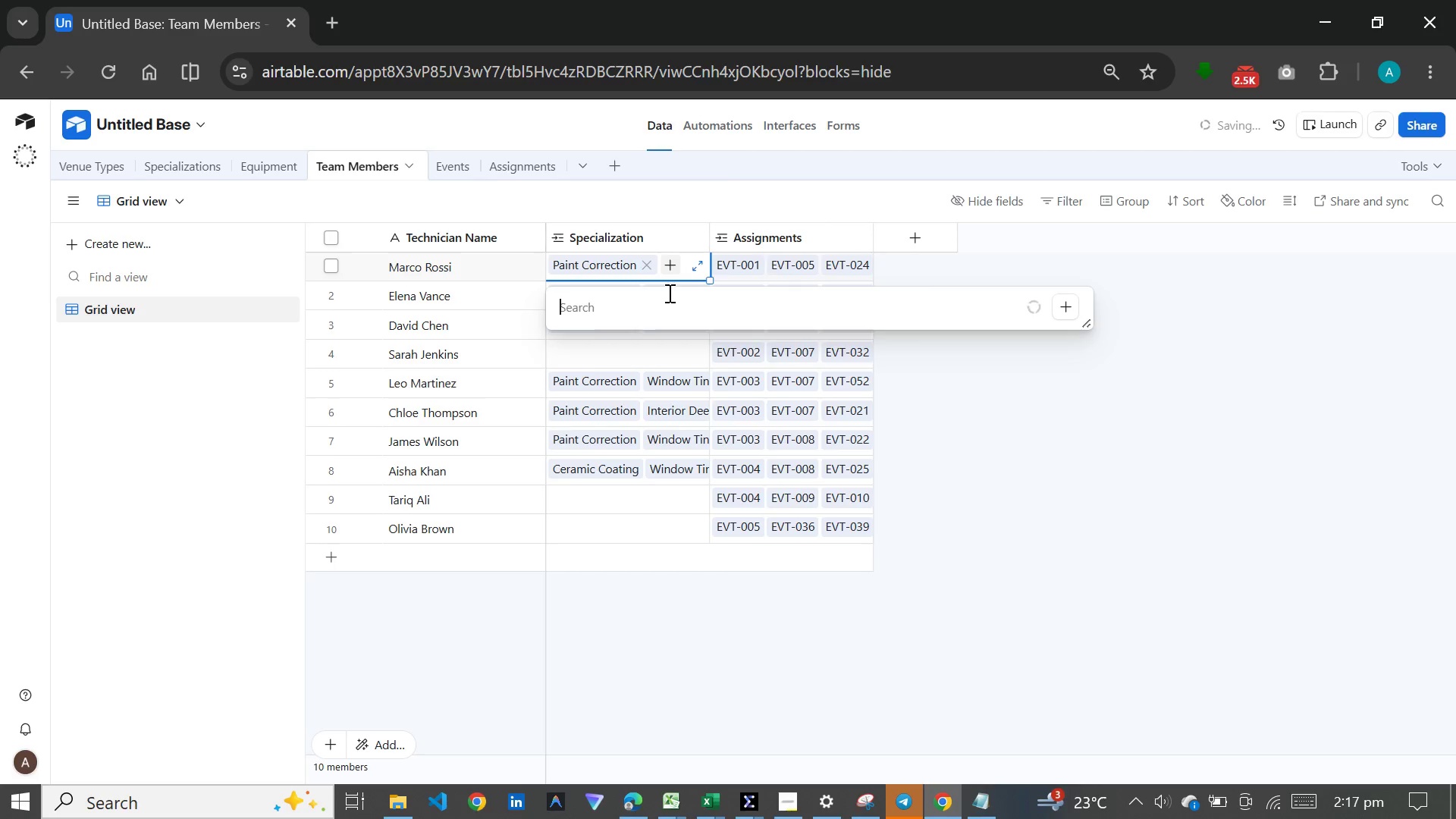 
left_click([698, 264])
 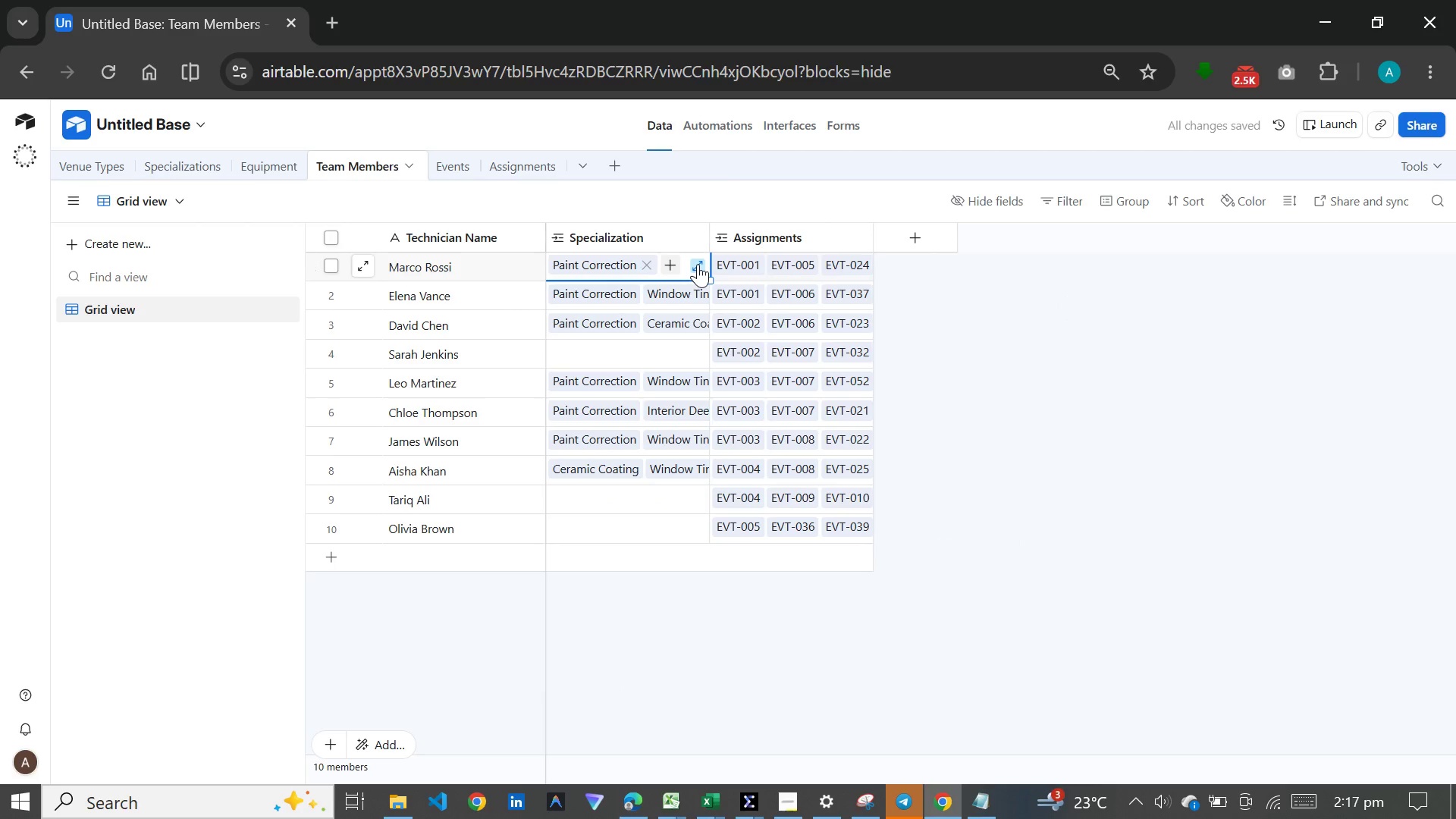 
left_click([698, 264])
 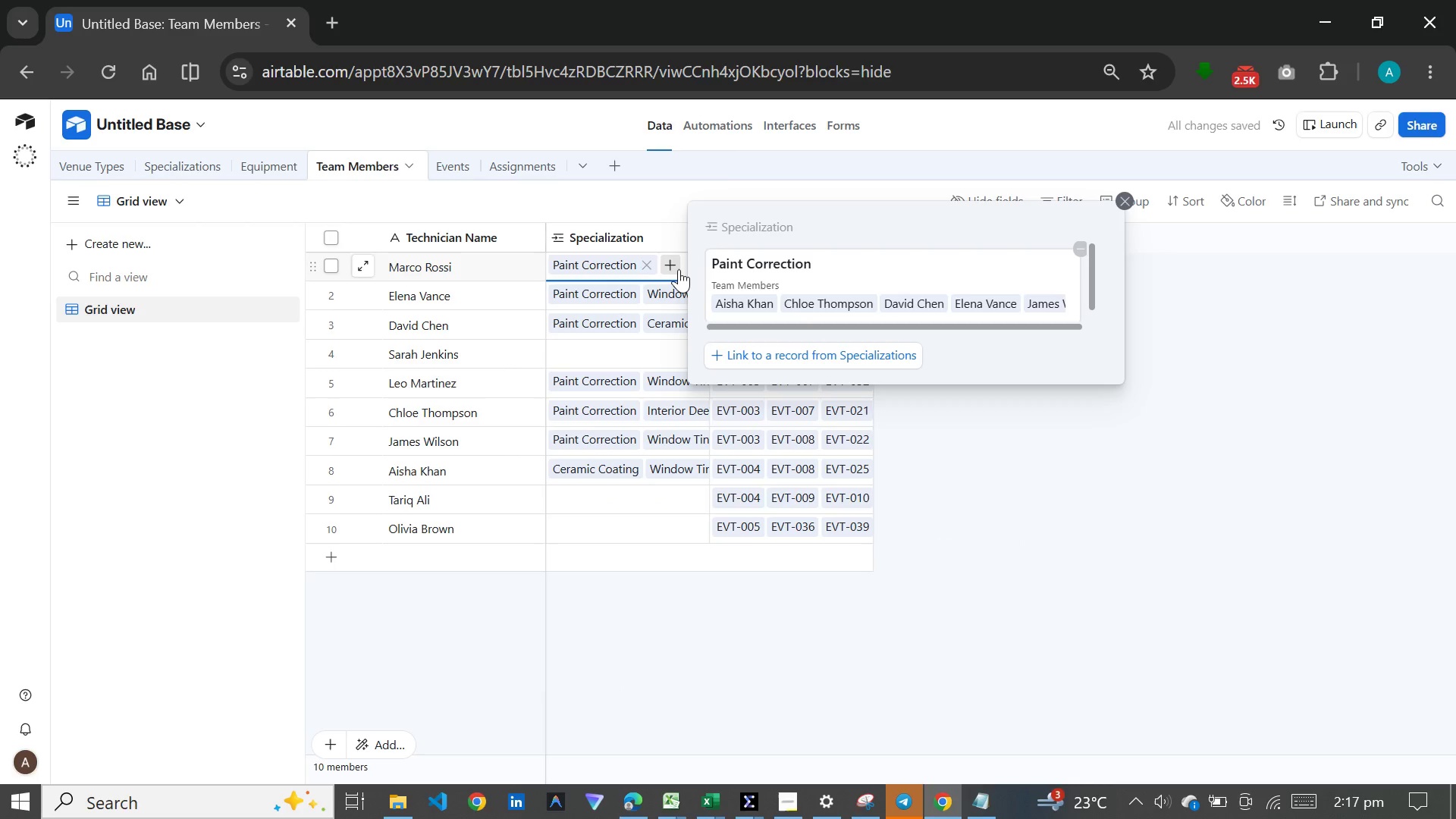 
left_click([679, 269])
 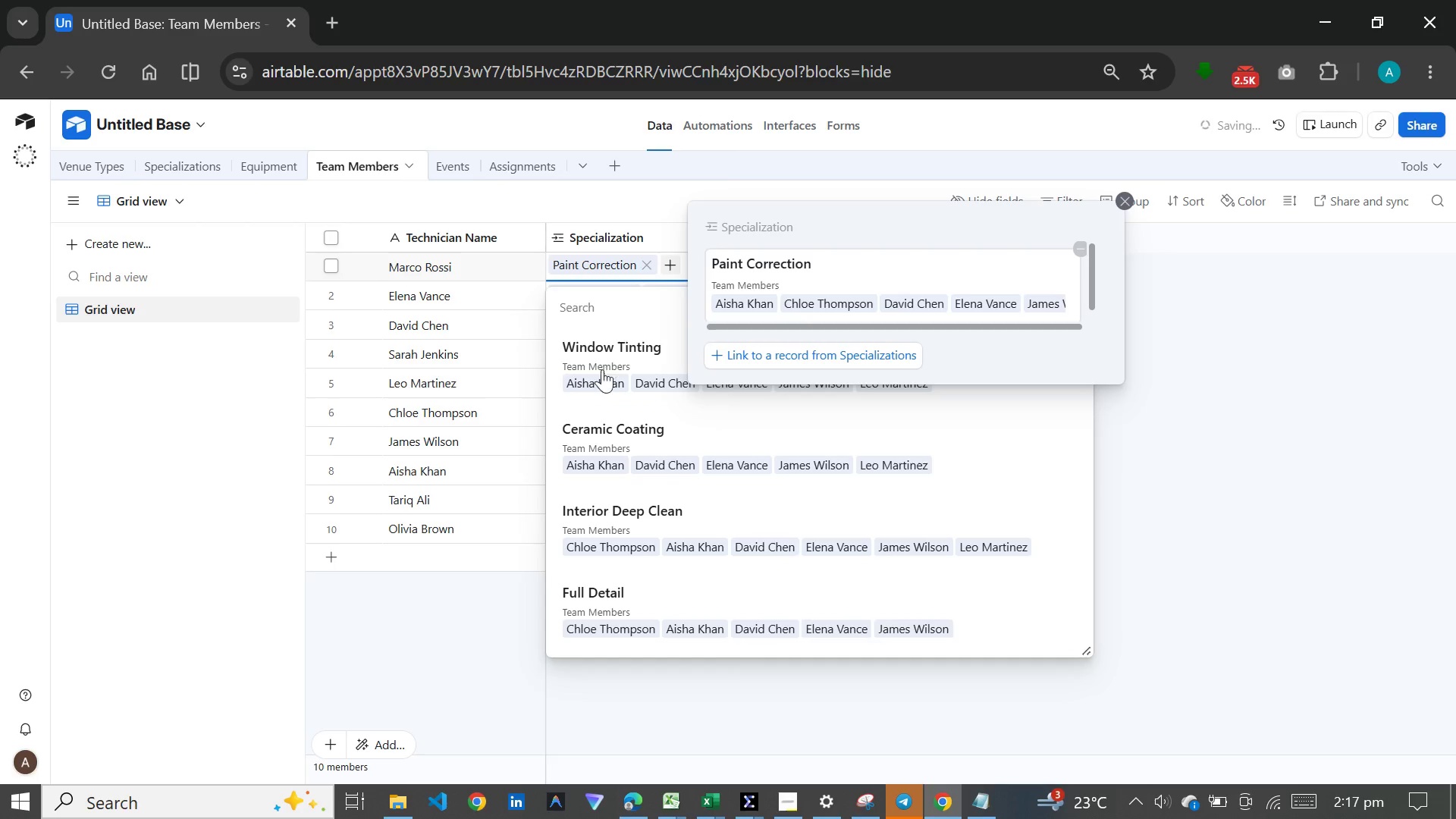 
left_click([601, 376])
 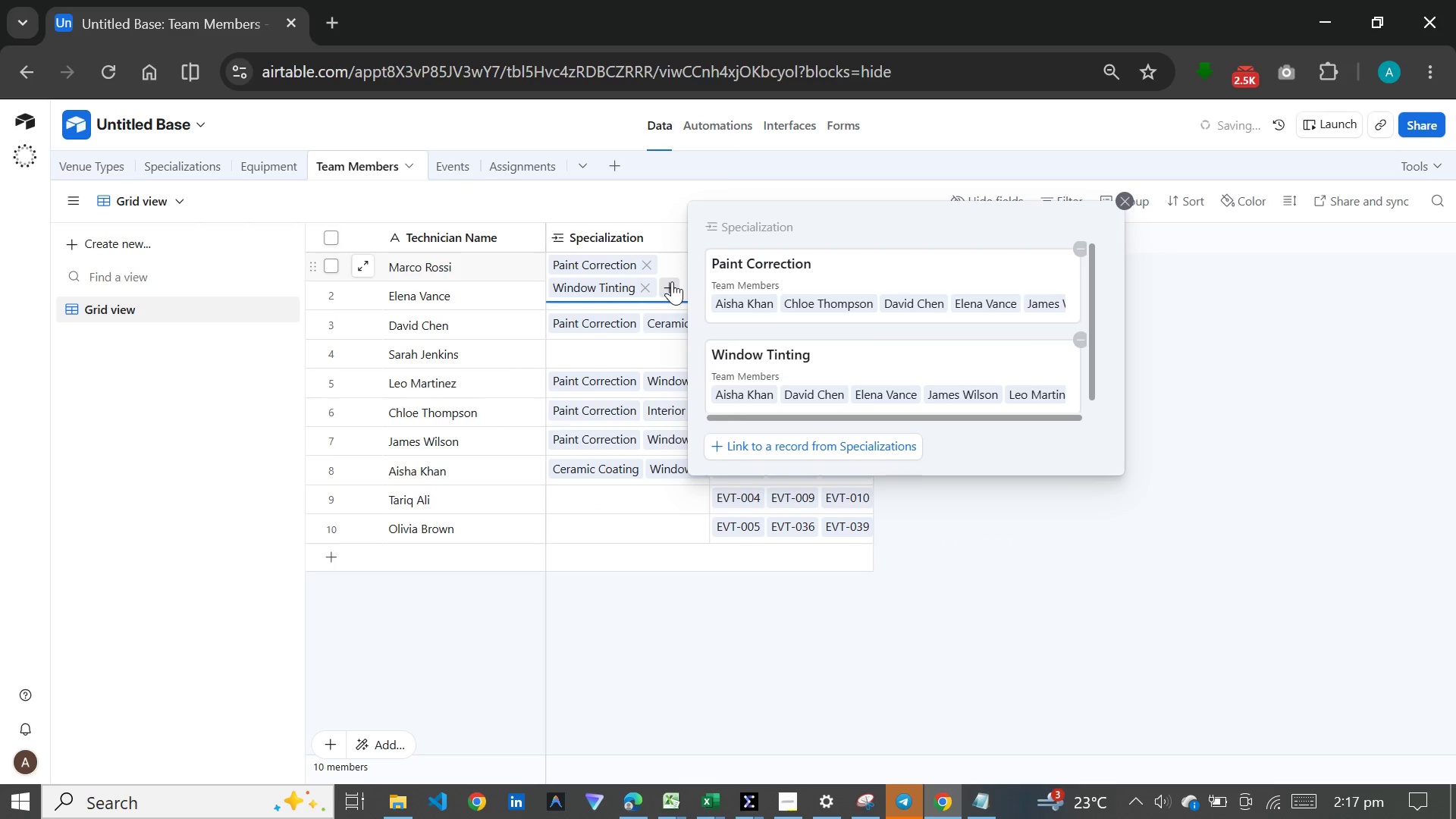 
left_click([672, 281])
 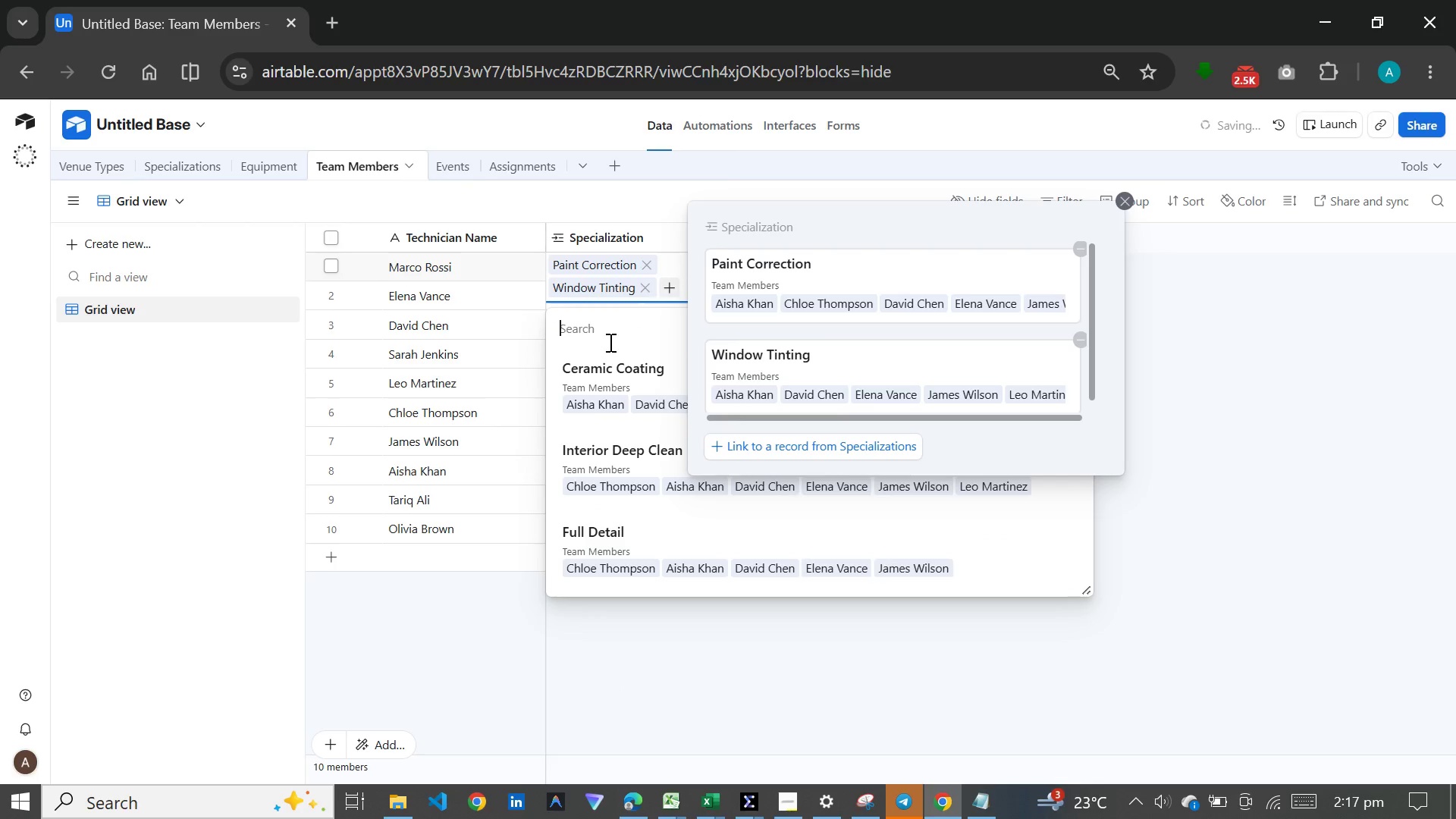 
left_click([592, 383])
 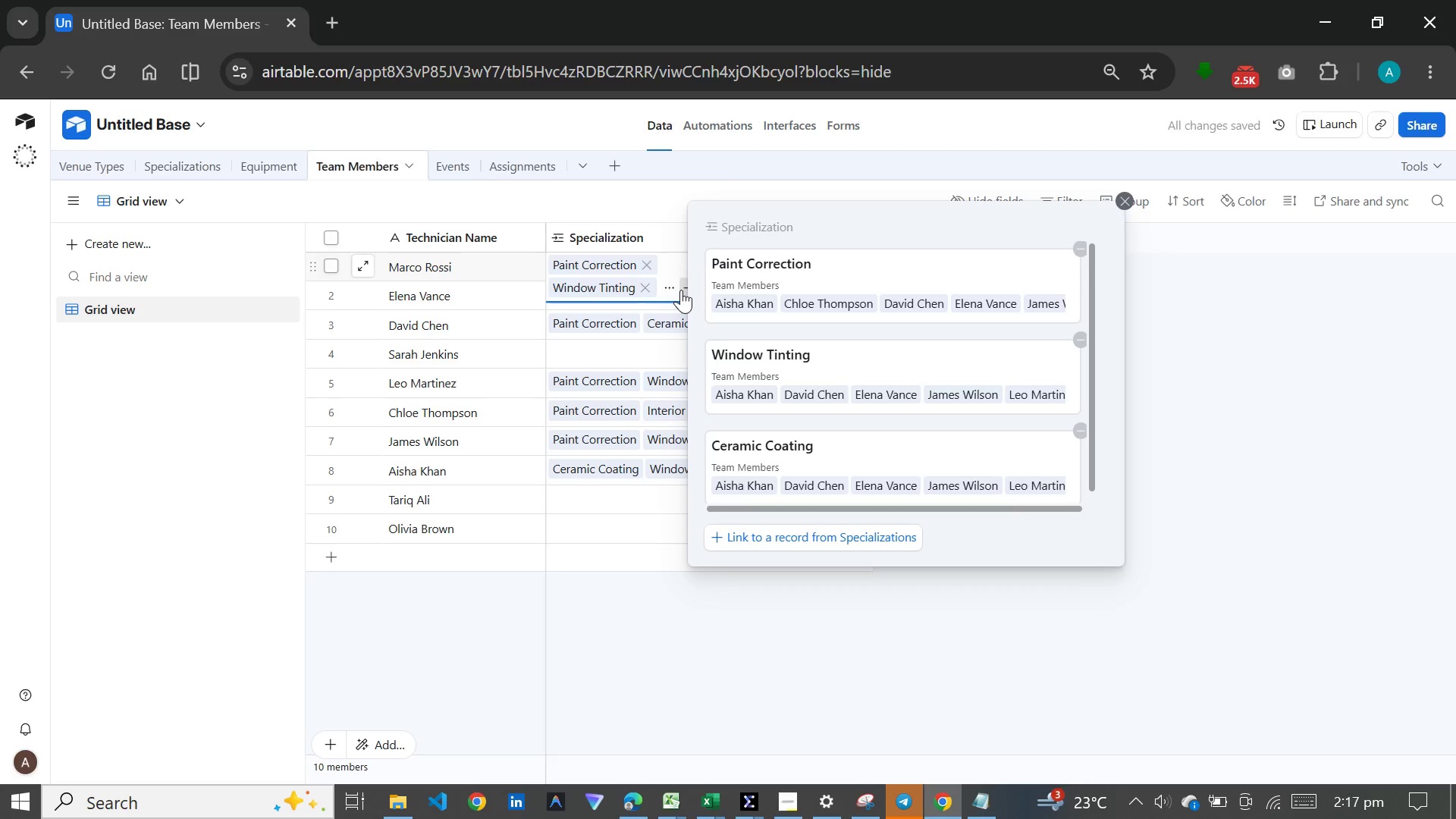 
left_click([681, 290])
 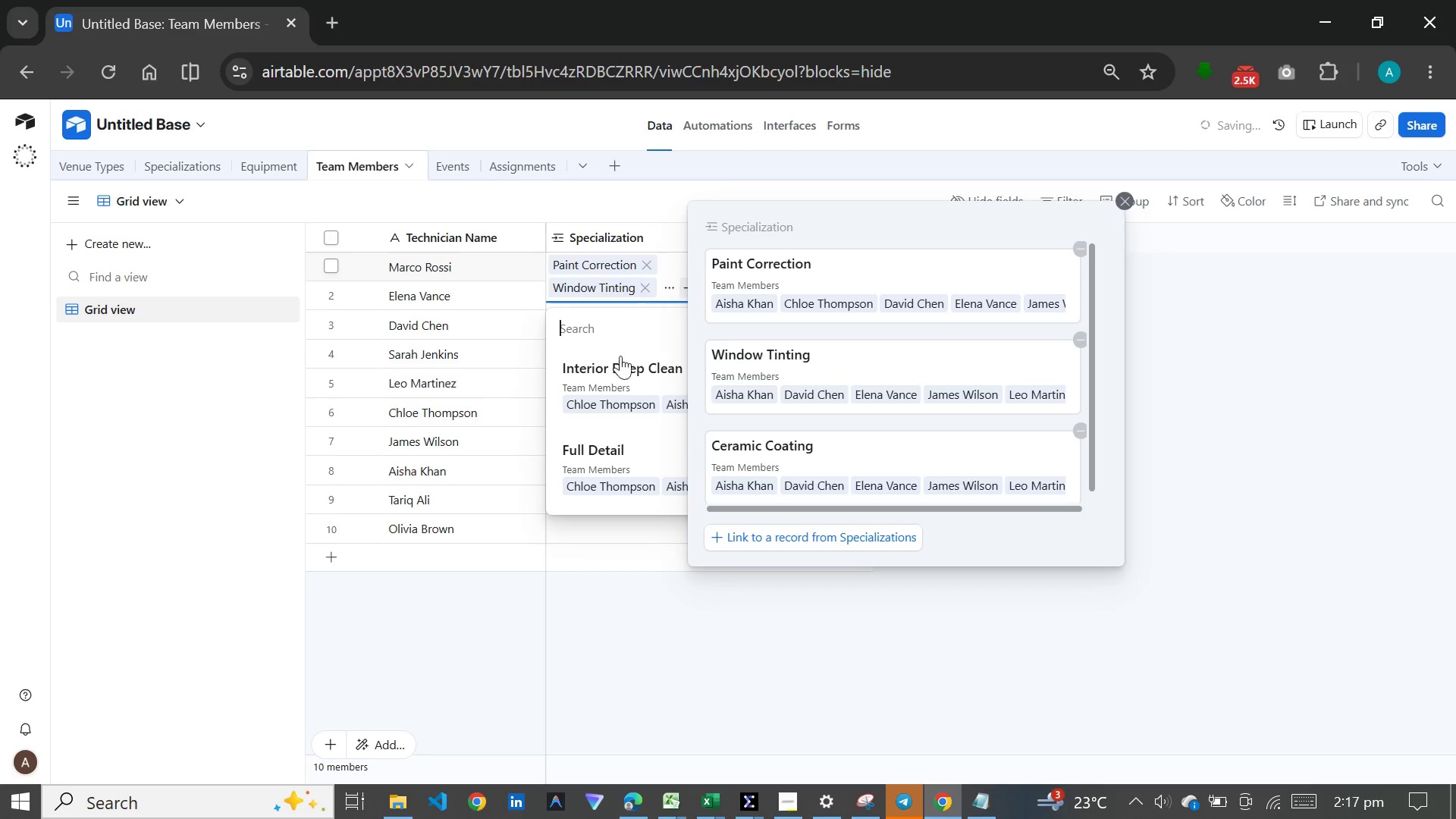 
left_click([608, 380])
 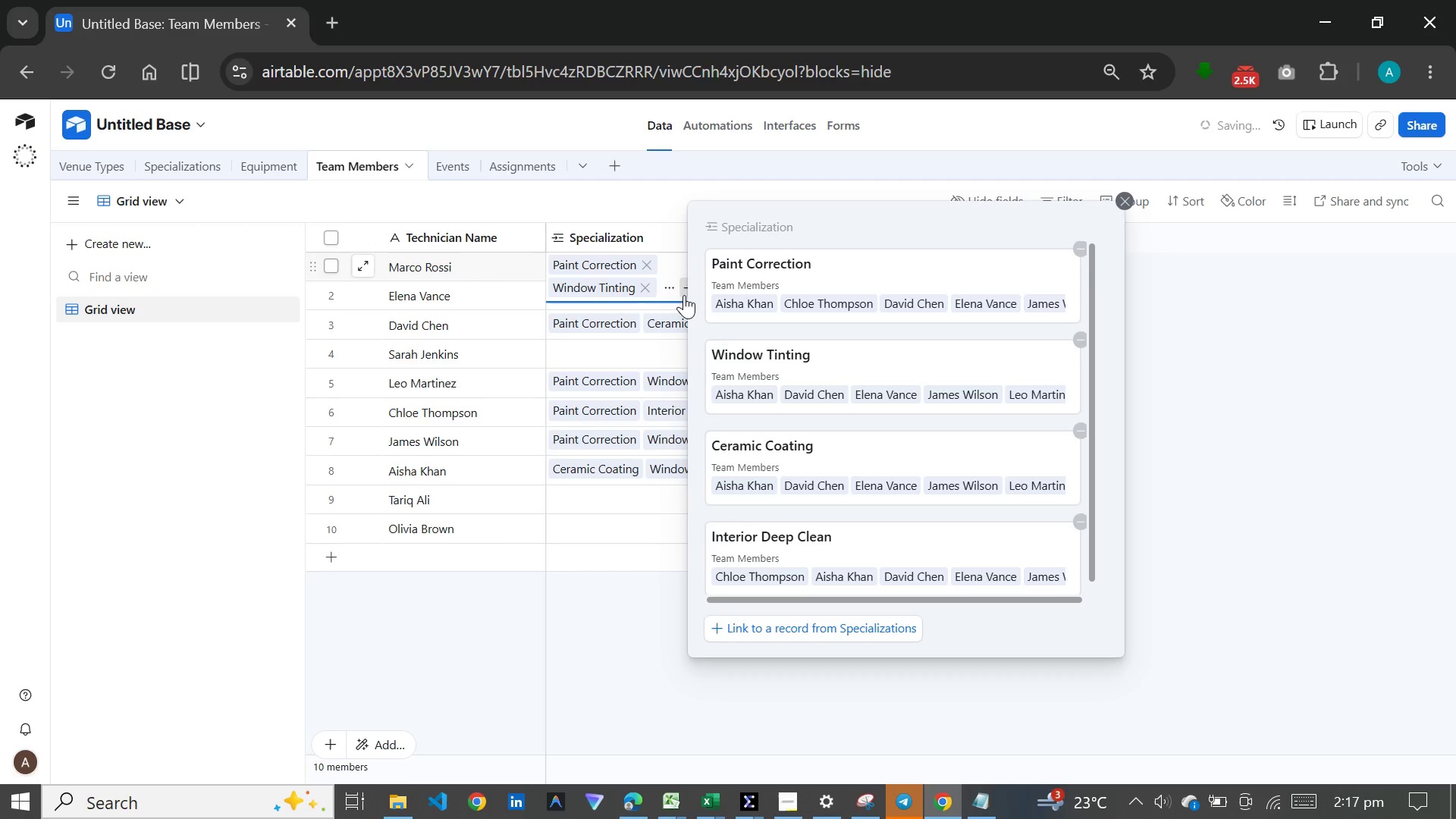 
left_click([684, 295])
 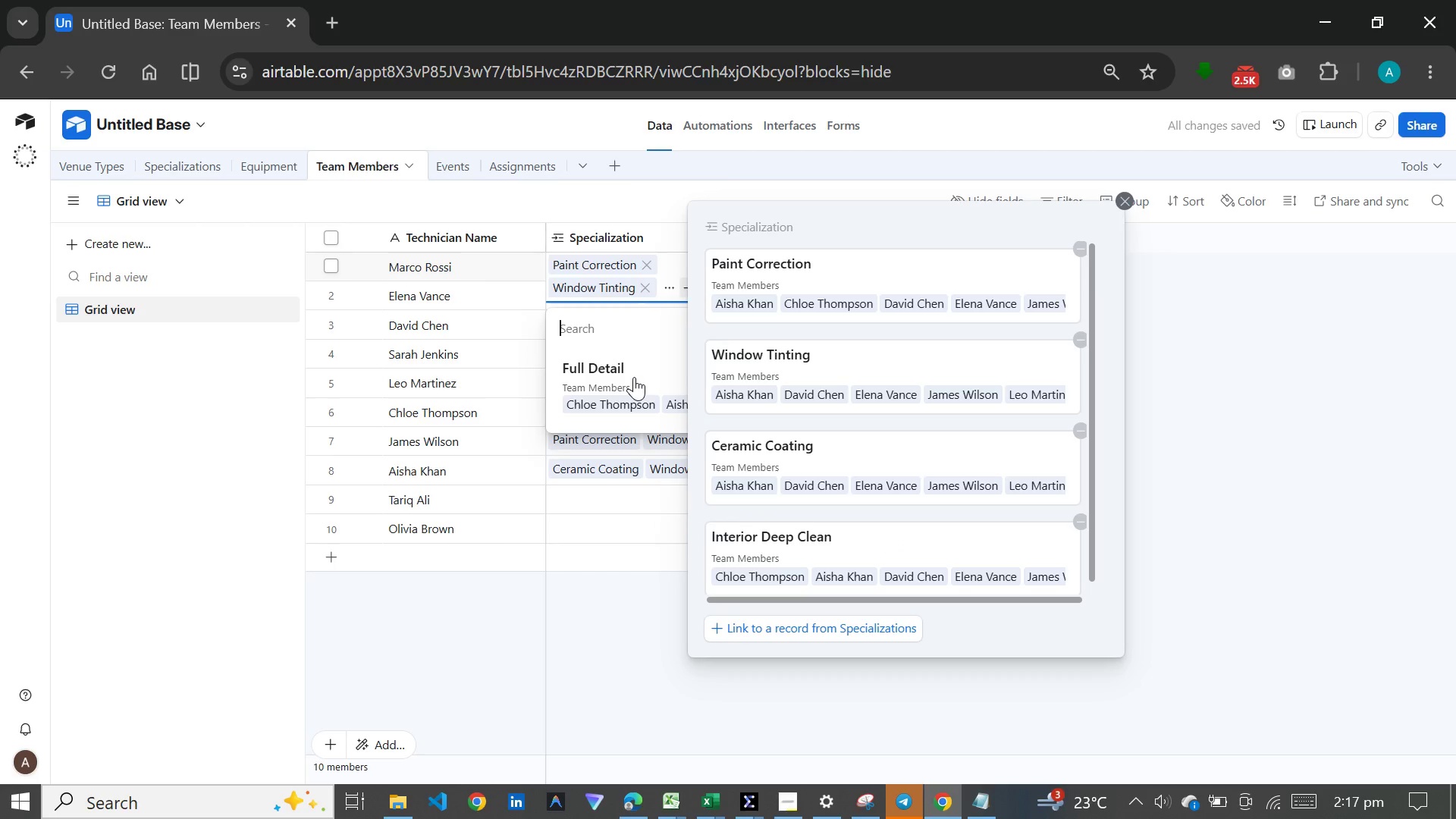 
left_click([634, 377])
 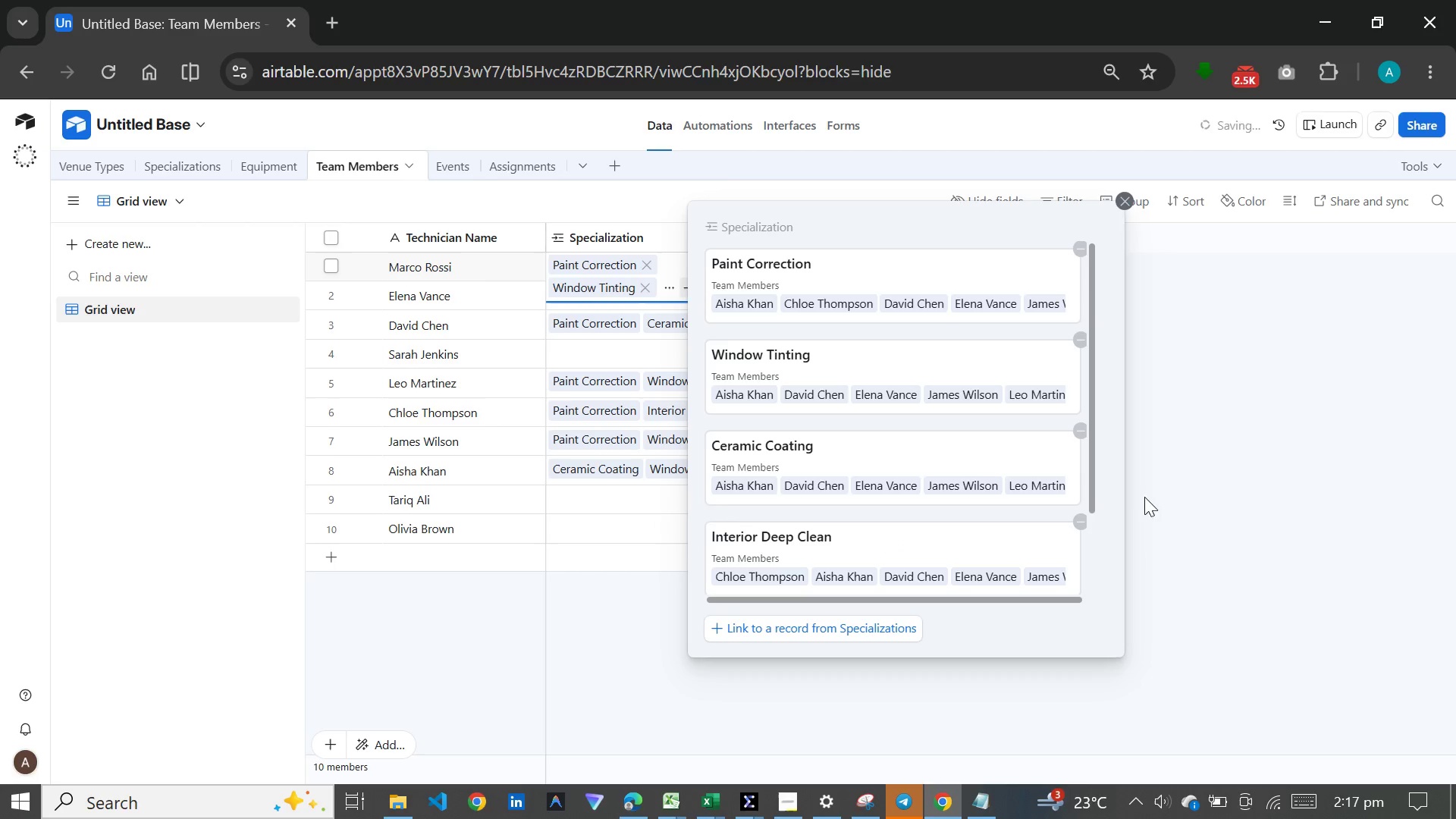 
scroll: coordinate [1066, 483], scroll_direction: down, amount: 4.0
 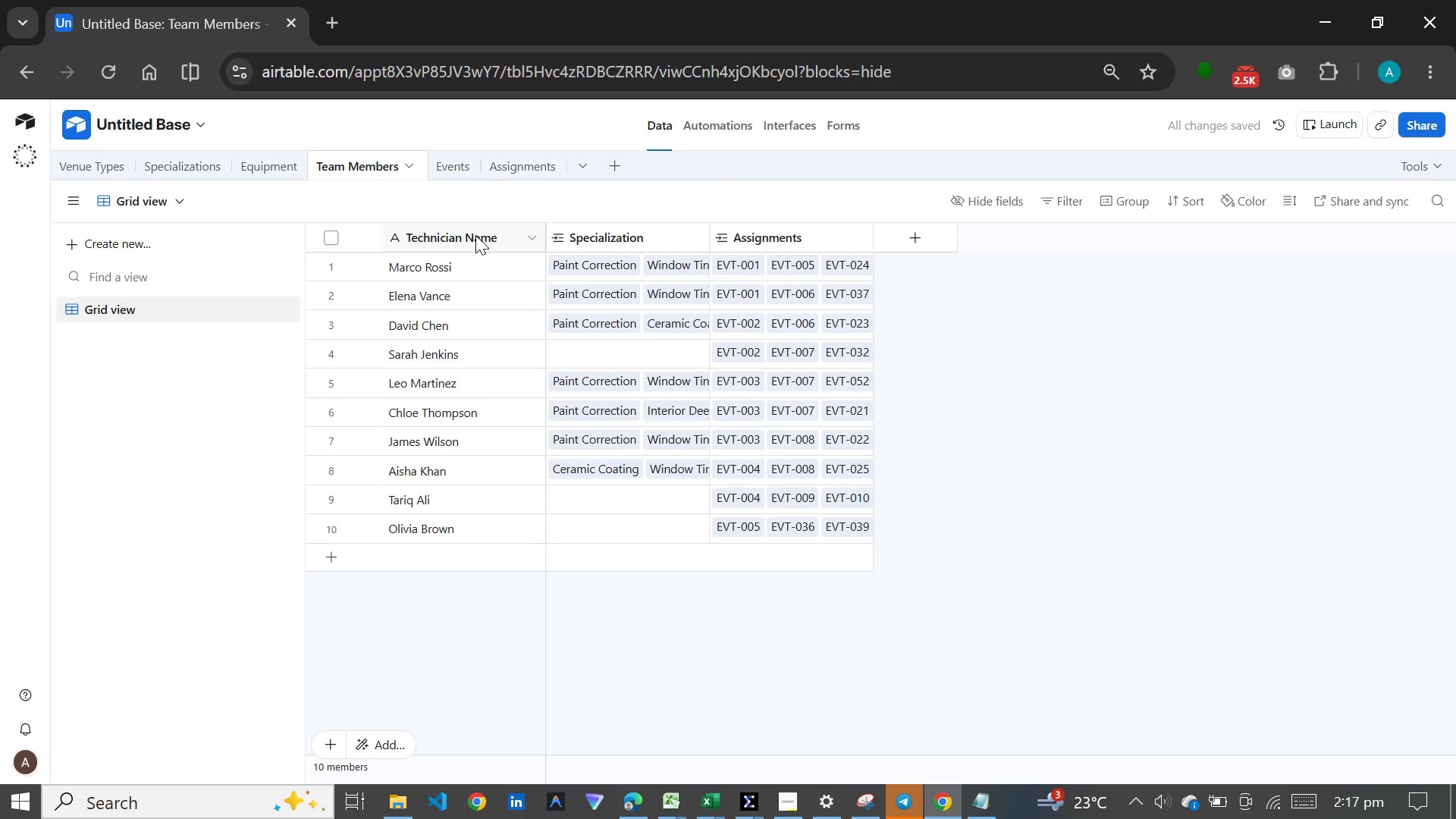 
left_click([527, 162])
 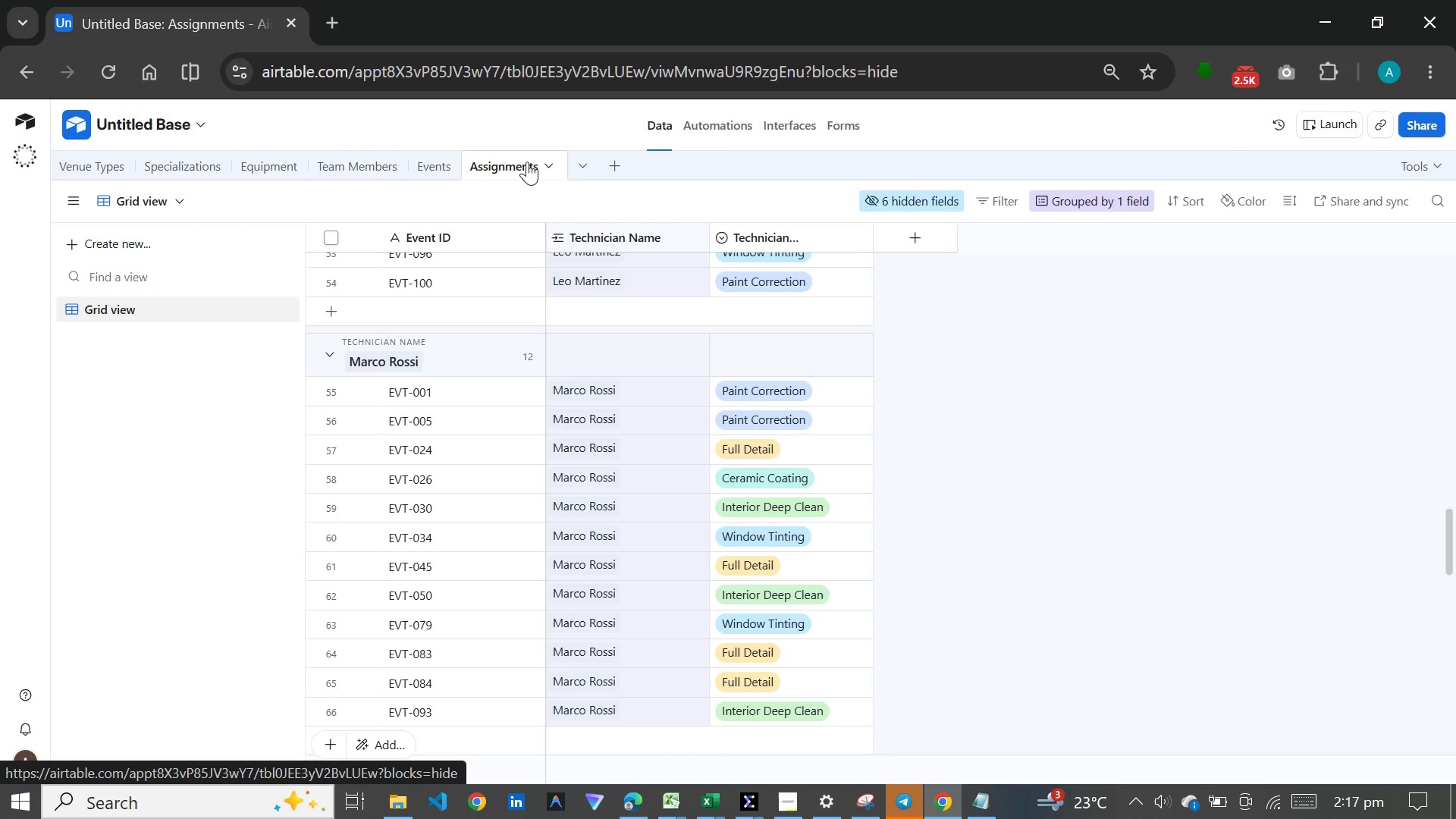 
scroll: coordinate [586, 417], scroll_direction: down, amount: 11.0
 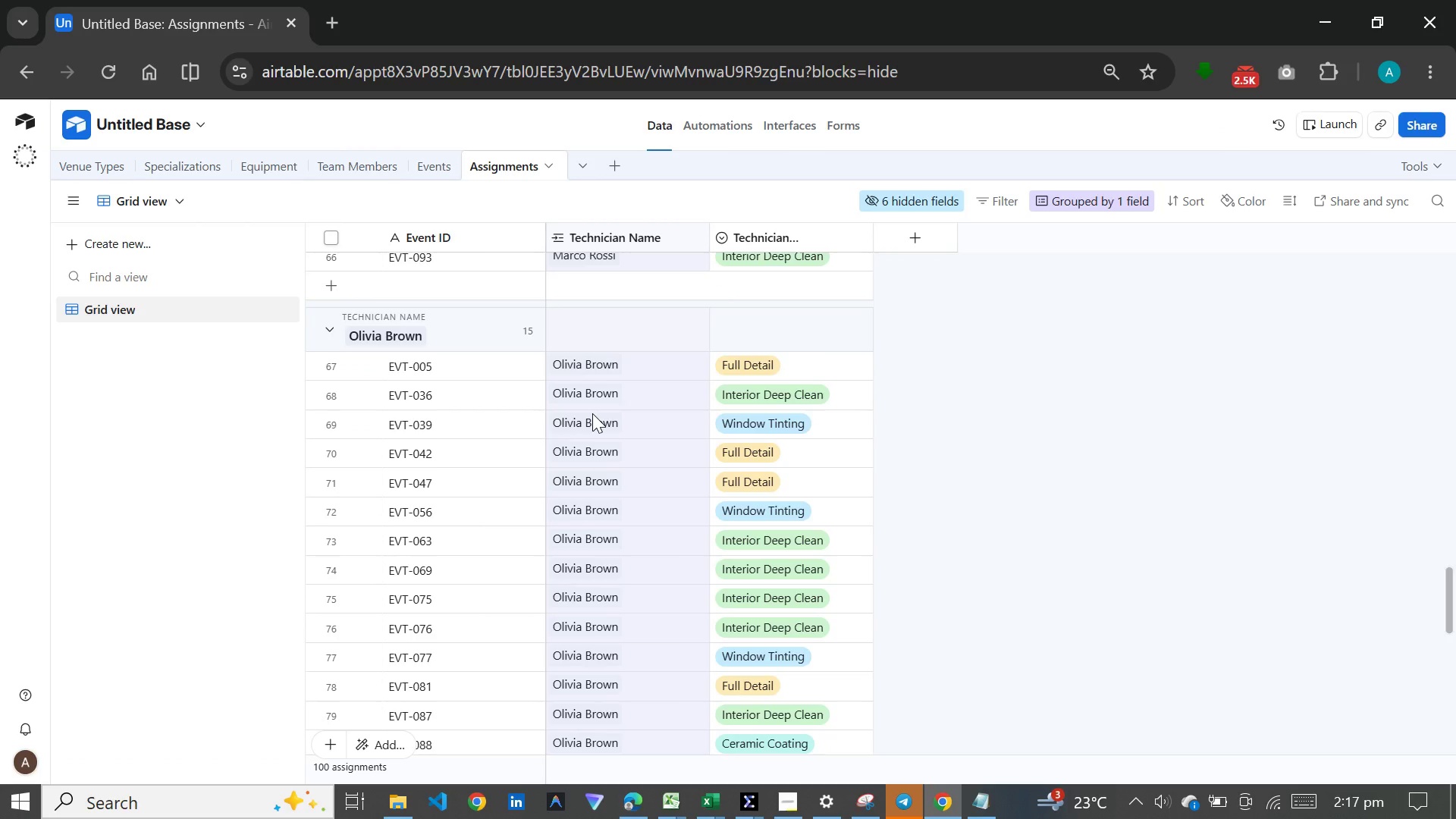 
scroll: coordinate [592, 413], scroll_direction: up, amount: 1.0
 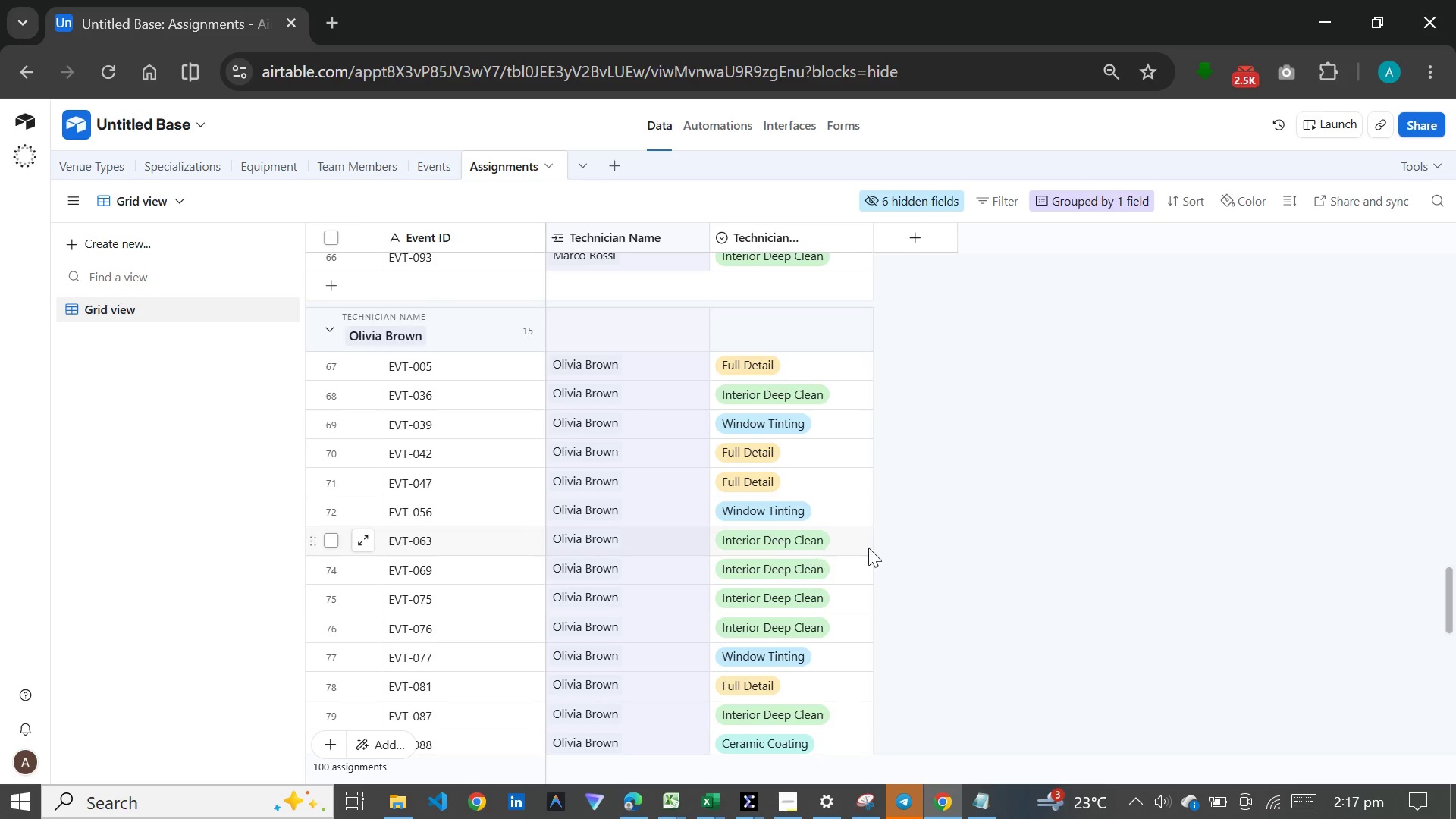 
scroll: coordinate [891, 471], scroll_direction: down, amount: 2.0
 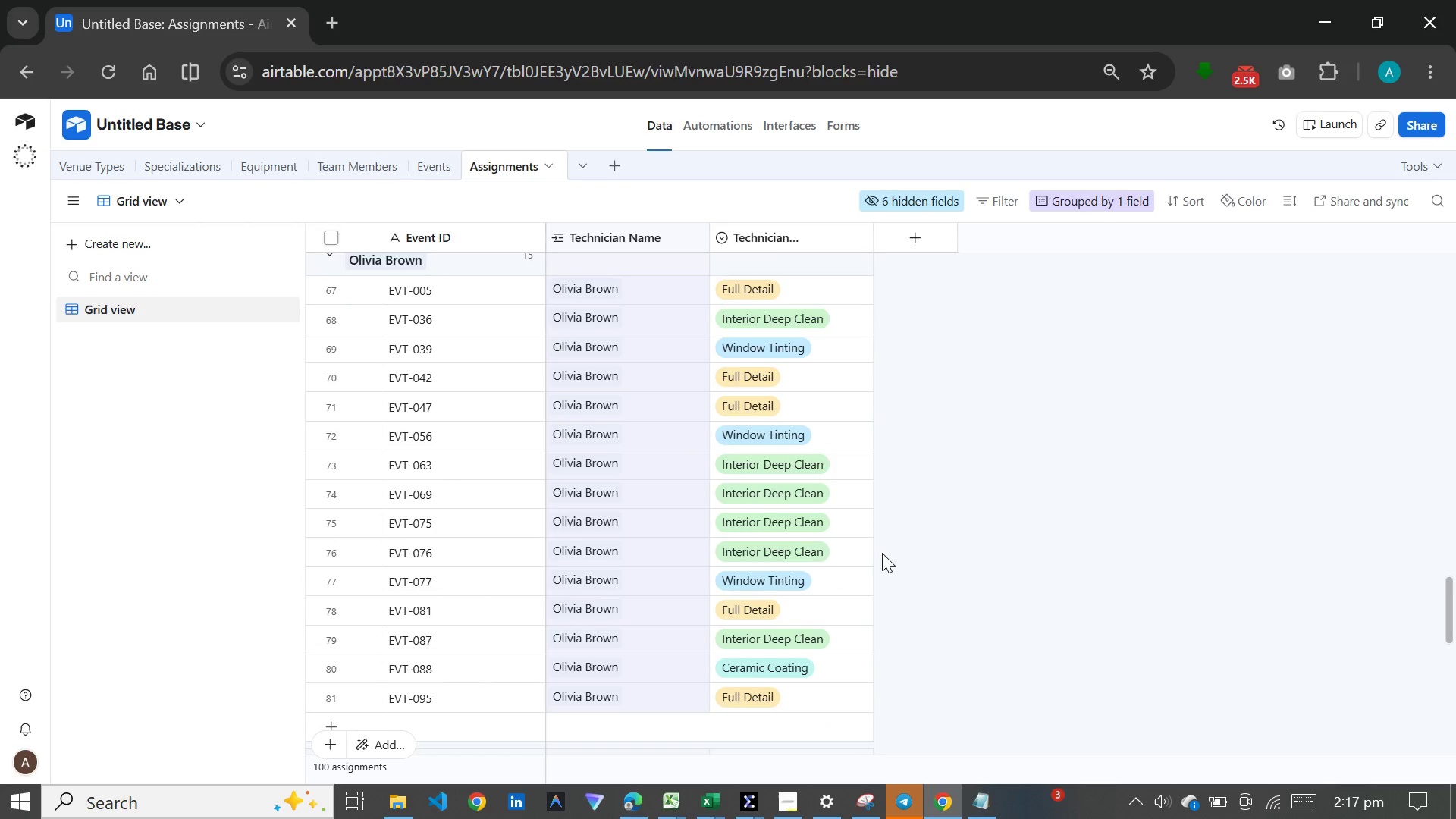 
scroll: coordinate [882, 553], scroll_direction: up, amount: 1.0
 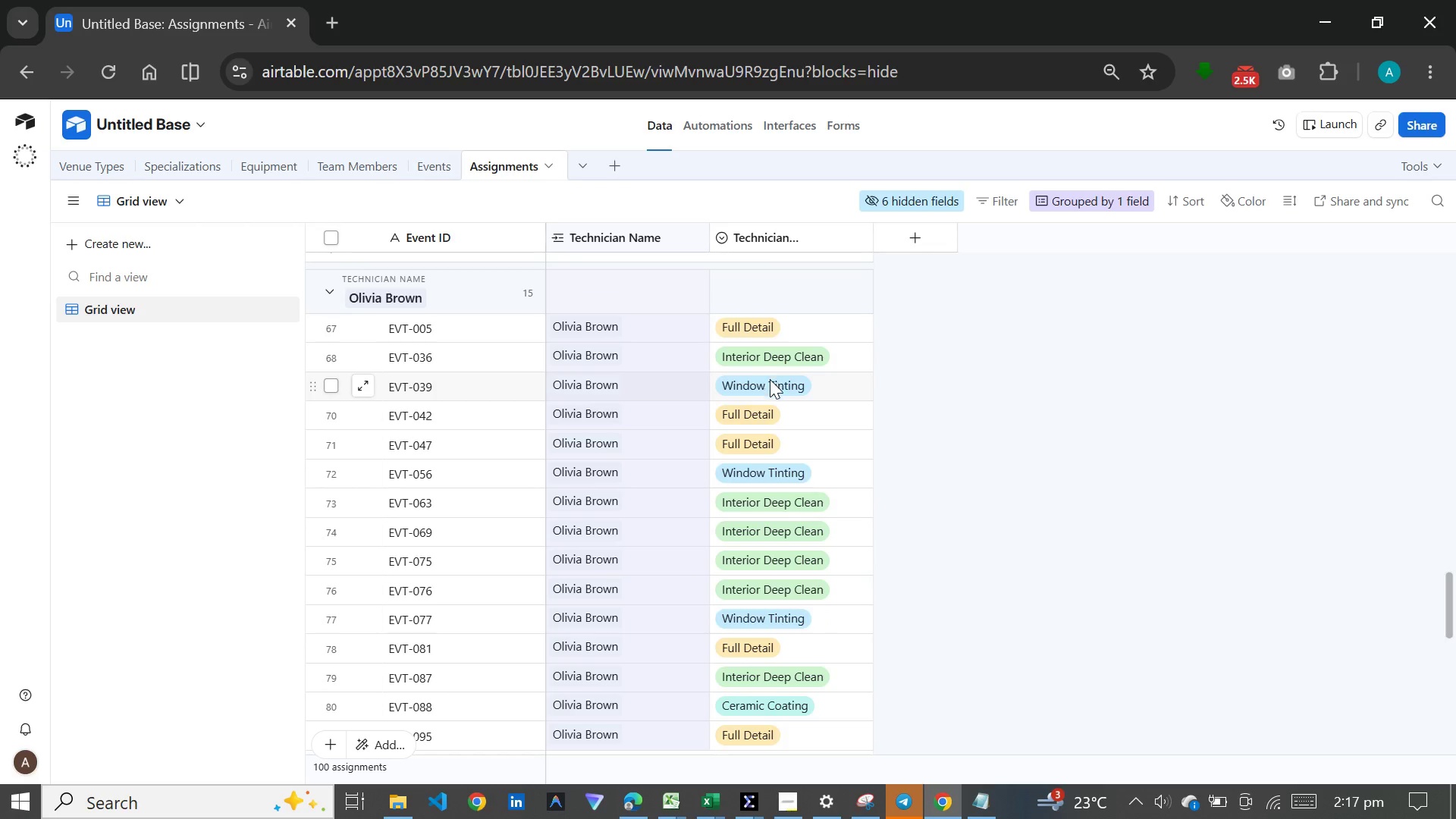 
wait(8.15)
 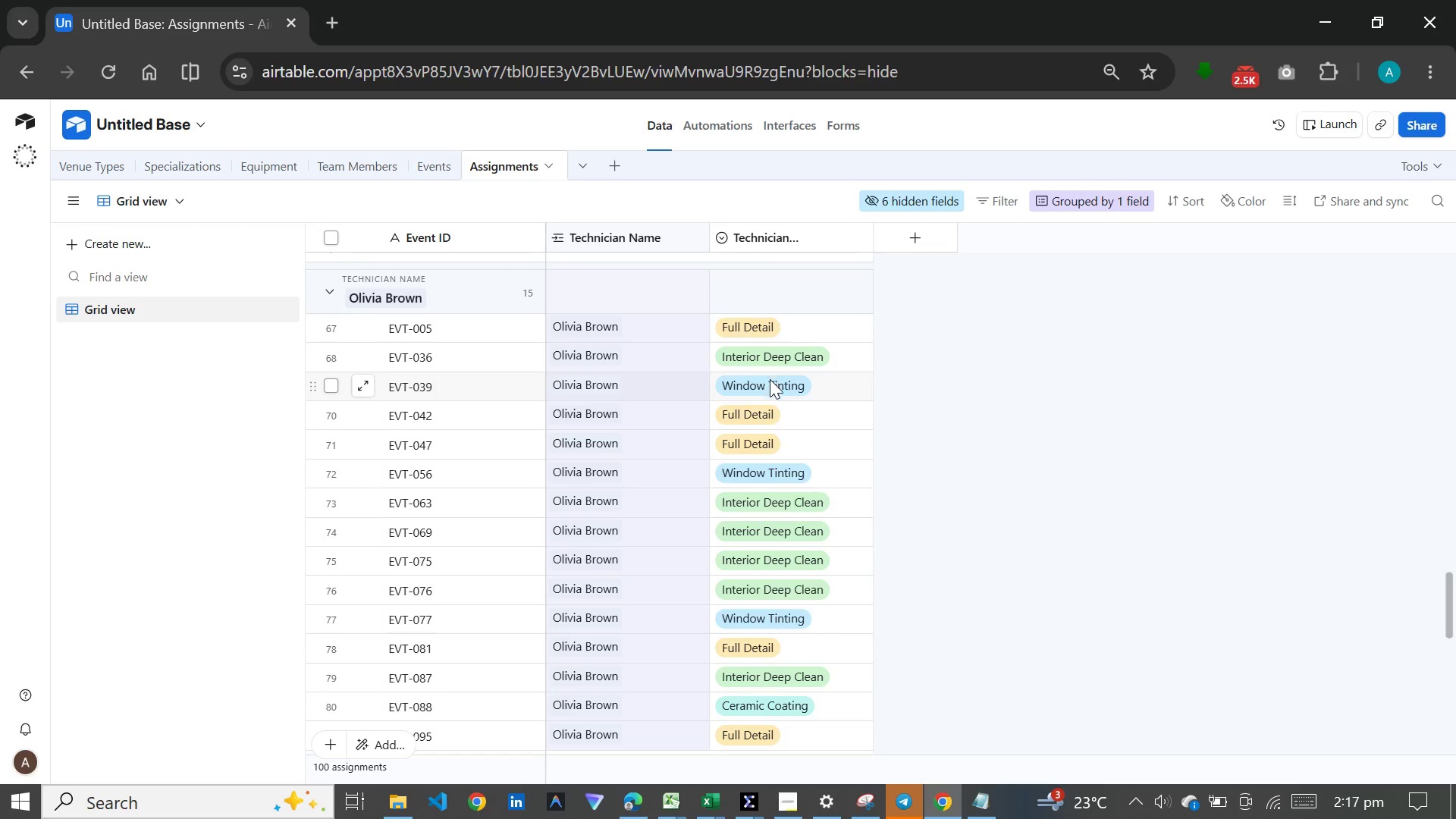 
scroll: coordinate [883, 529], scroll_direction: down, amount: 6.0
 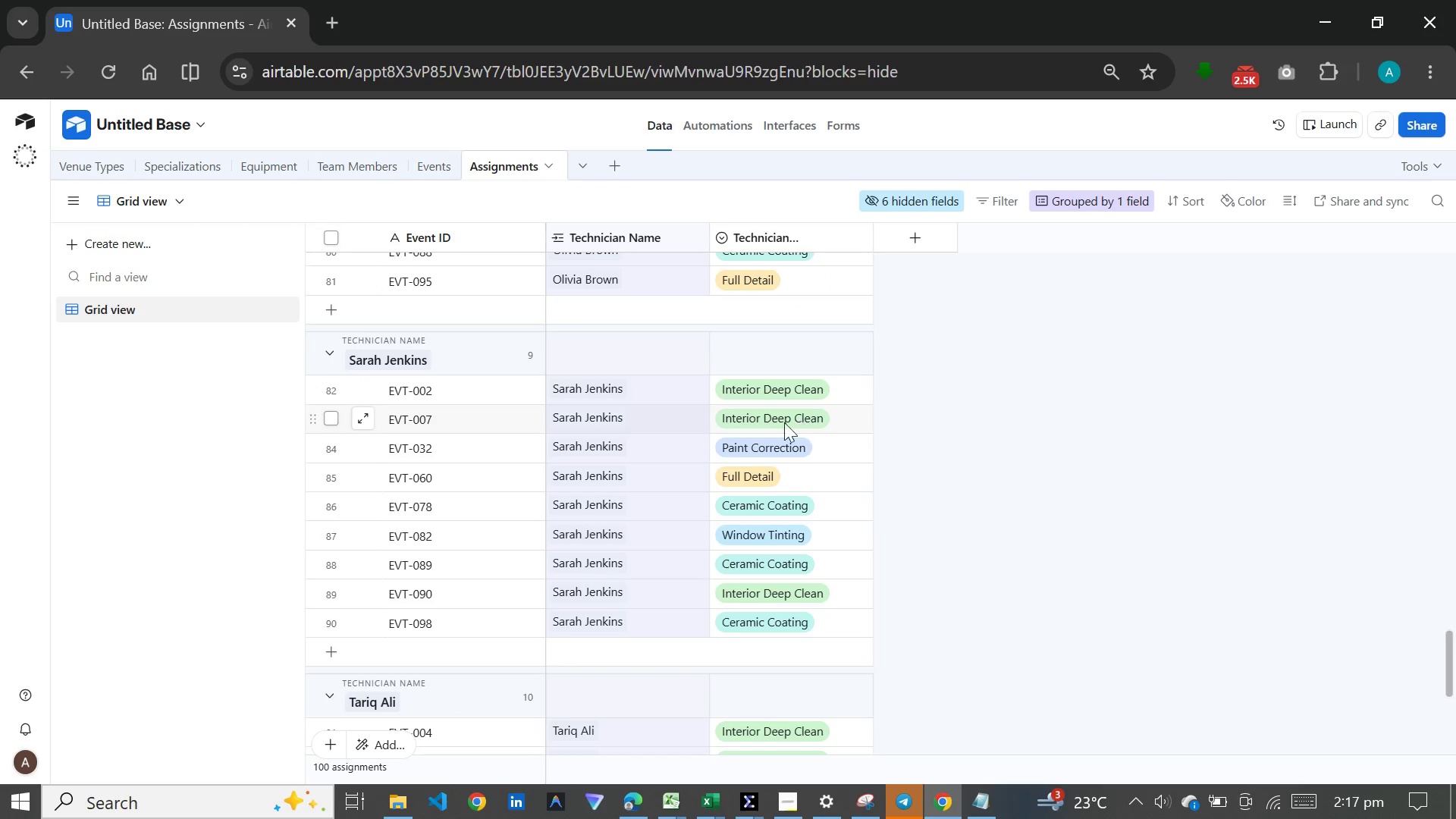 
wait(7.61)
 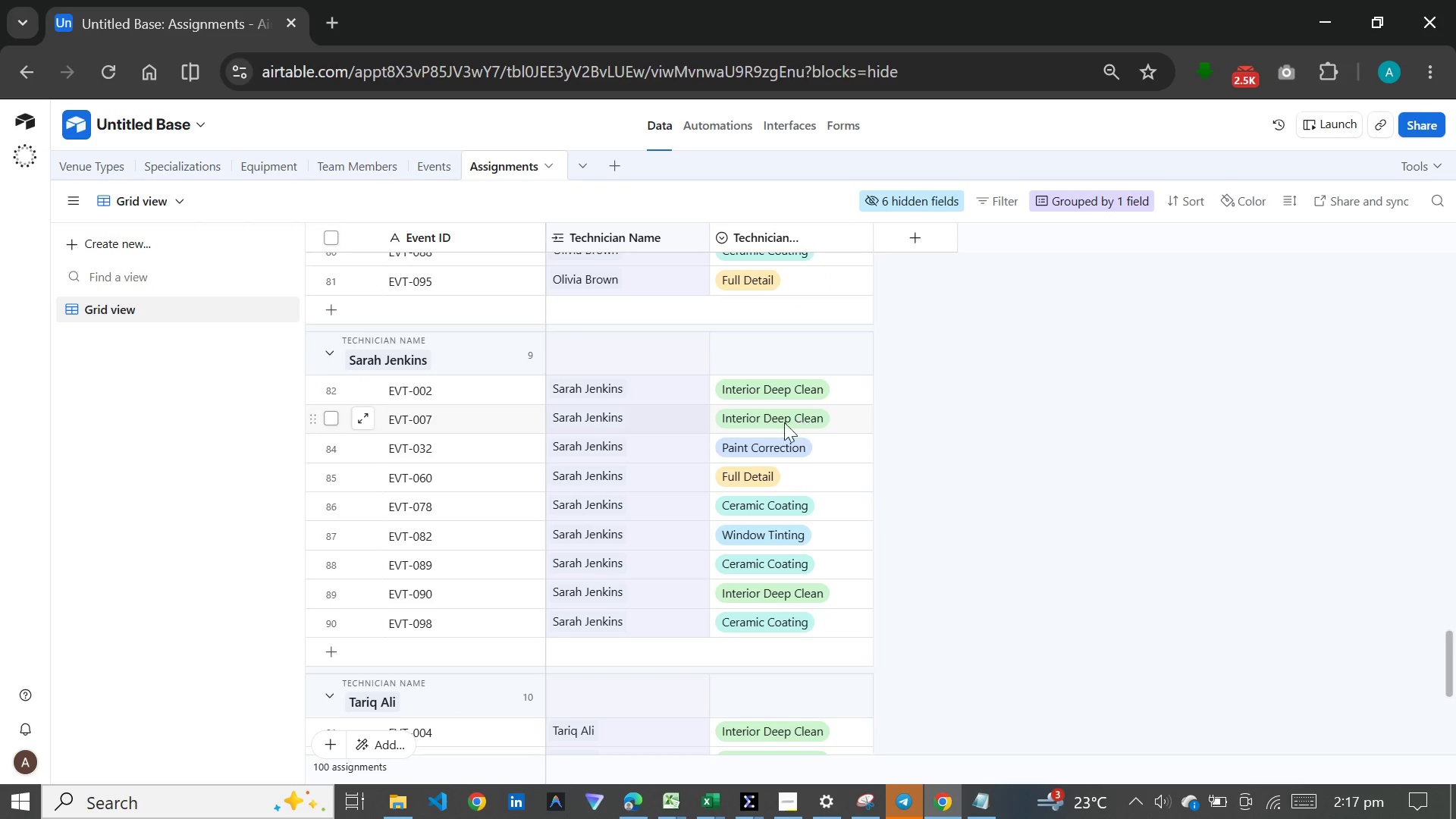 
scroll: coordinate [838, 494], scroll_direction: down, amount: 7.0
 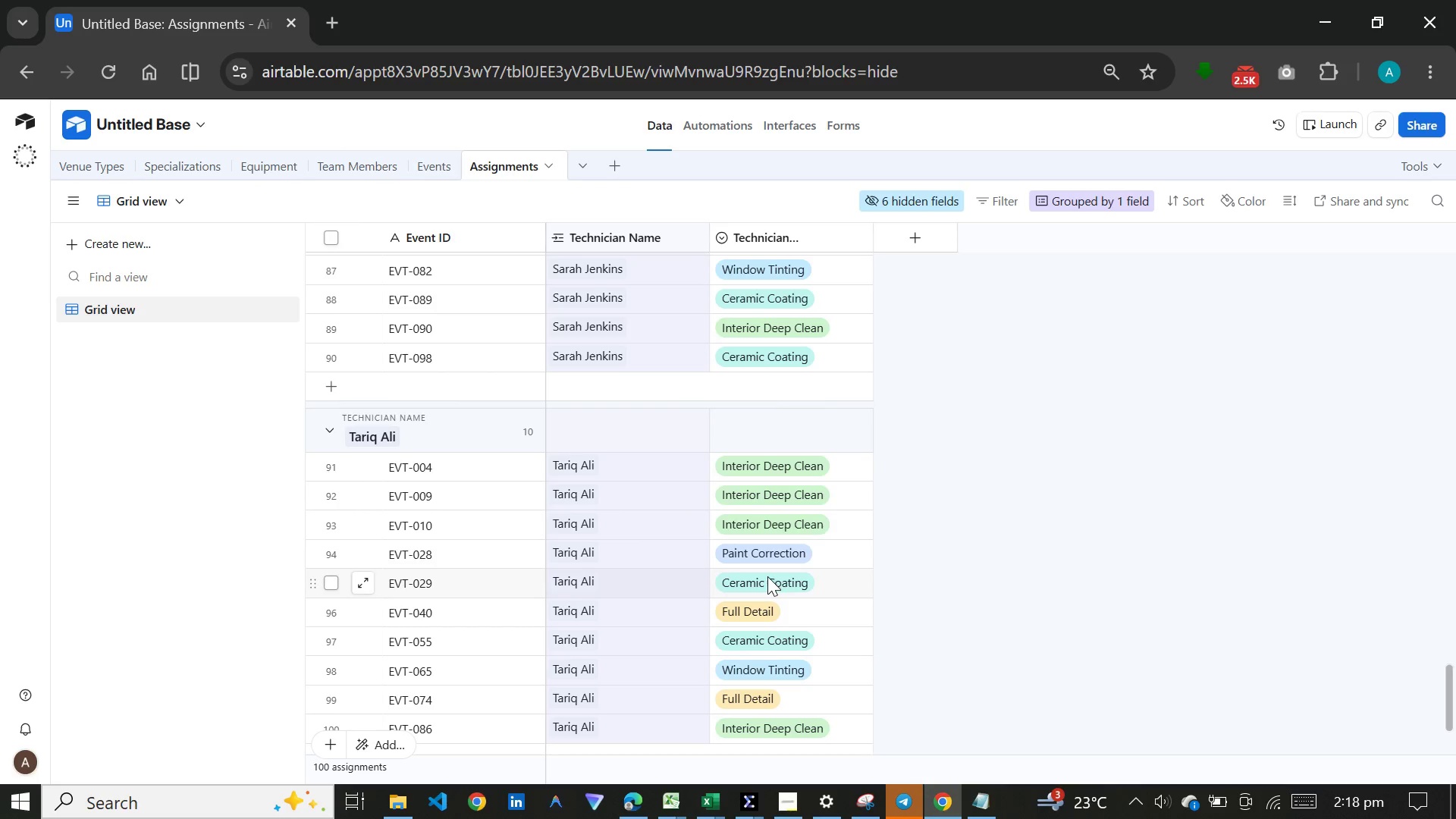 
wait(7.24)
 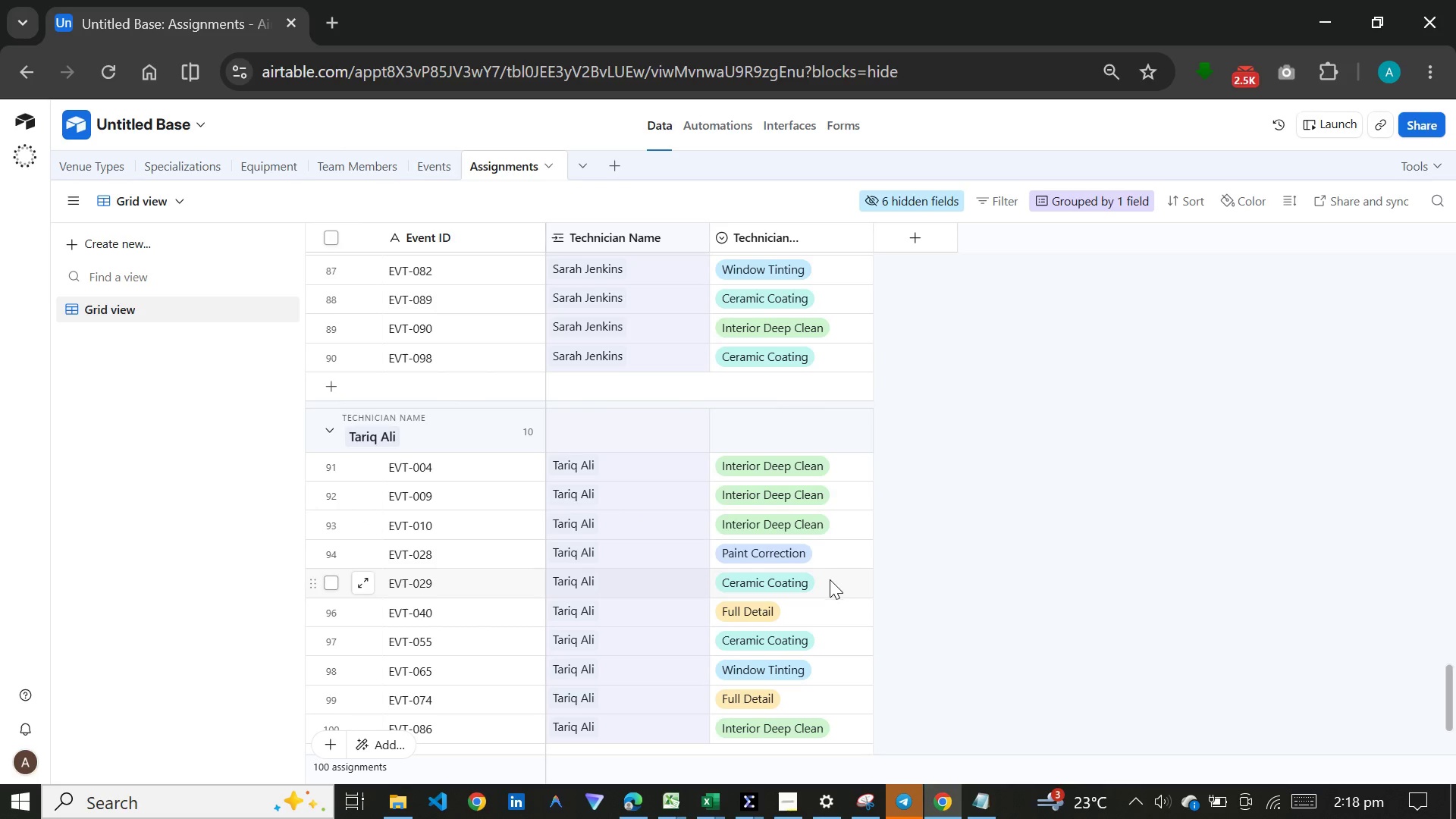 
scroll: coordinate [830, 617], scroll_direction: down, amount: 4.0
 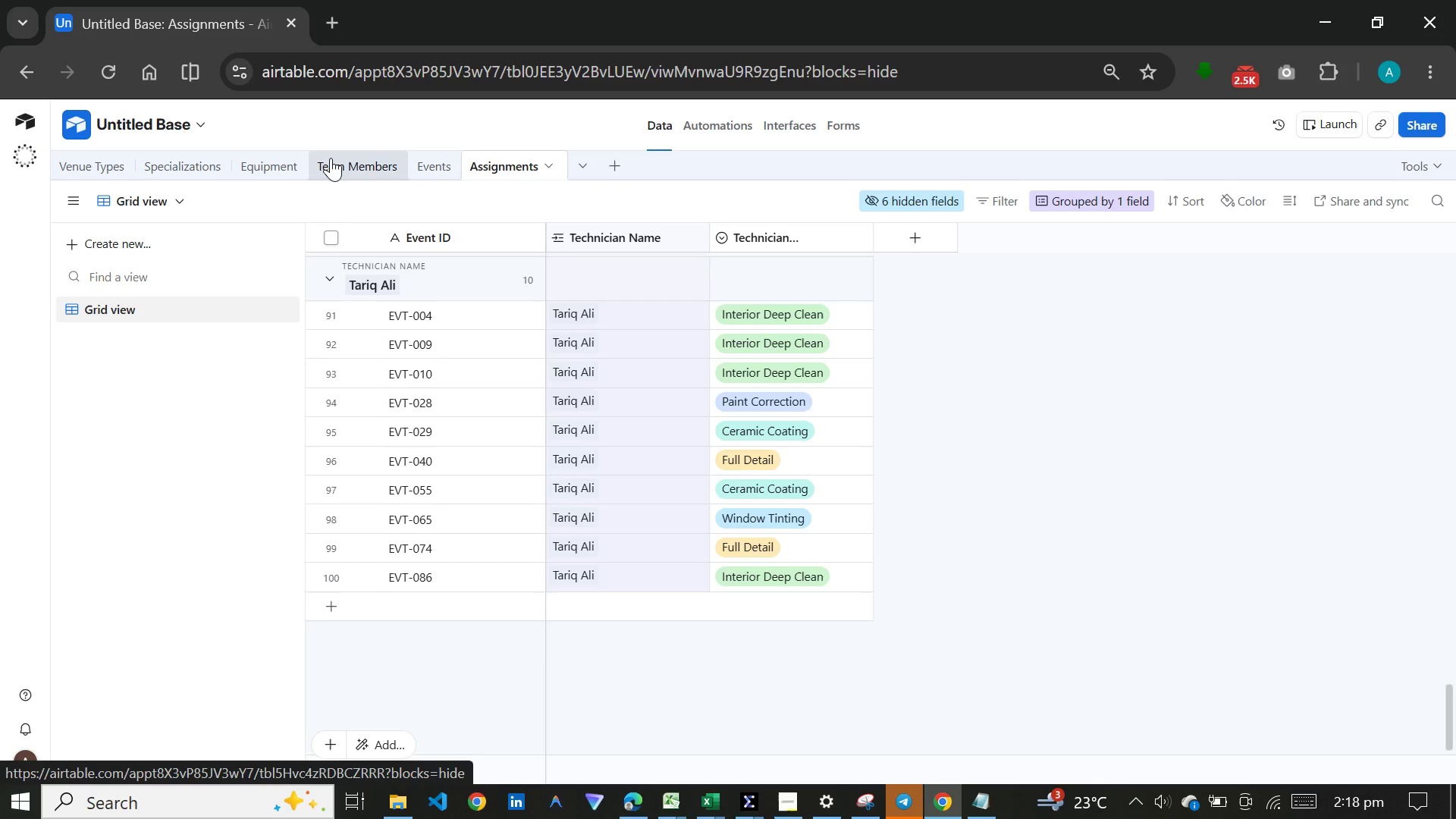 
left_click([331, 158])
 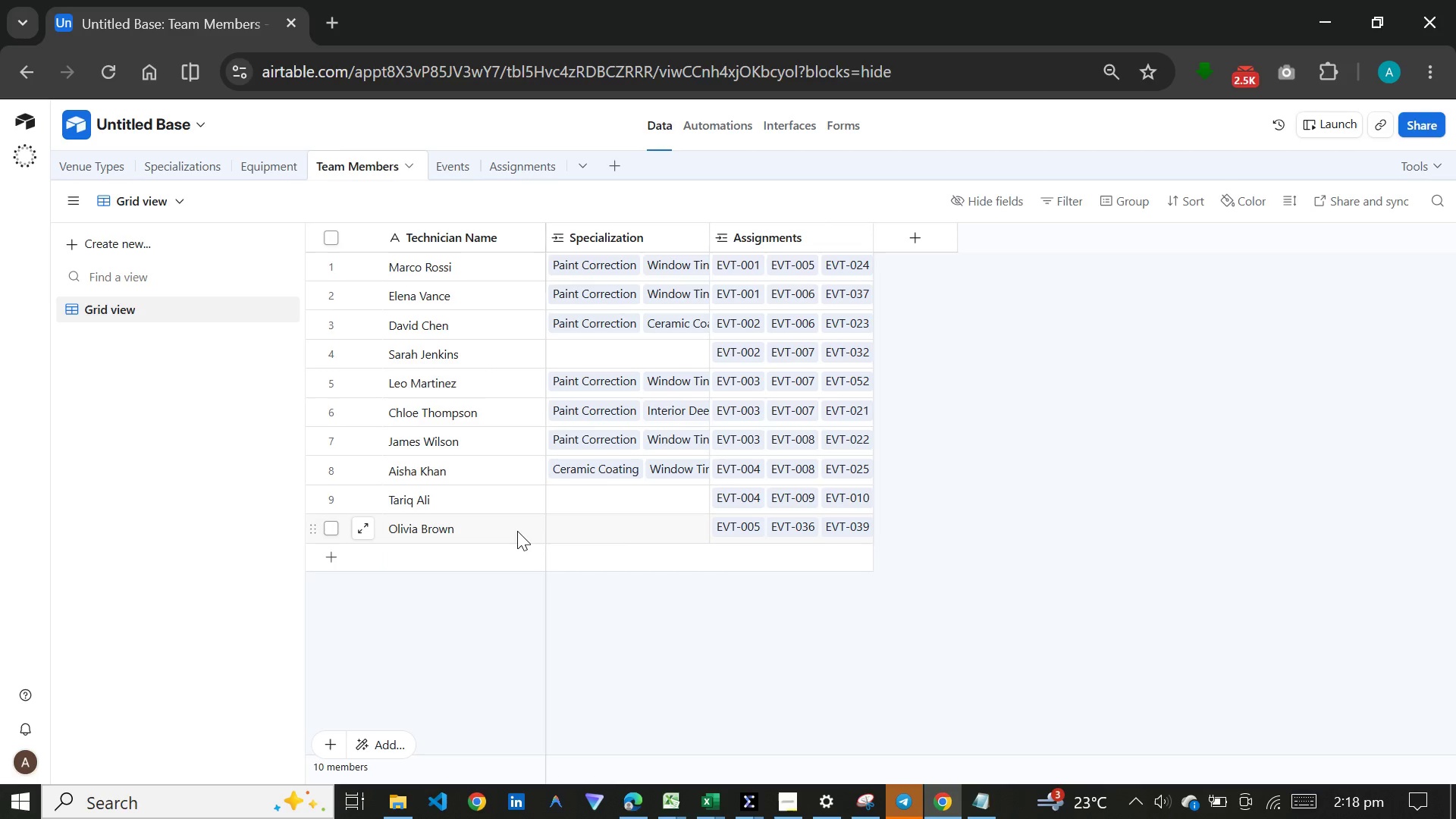 
left_click([566, 530])
 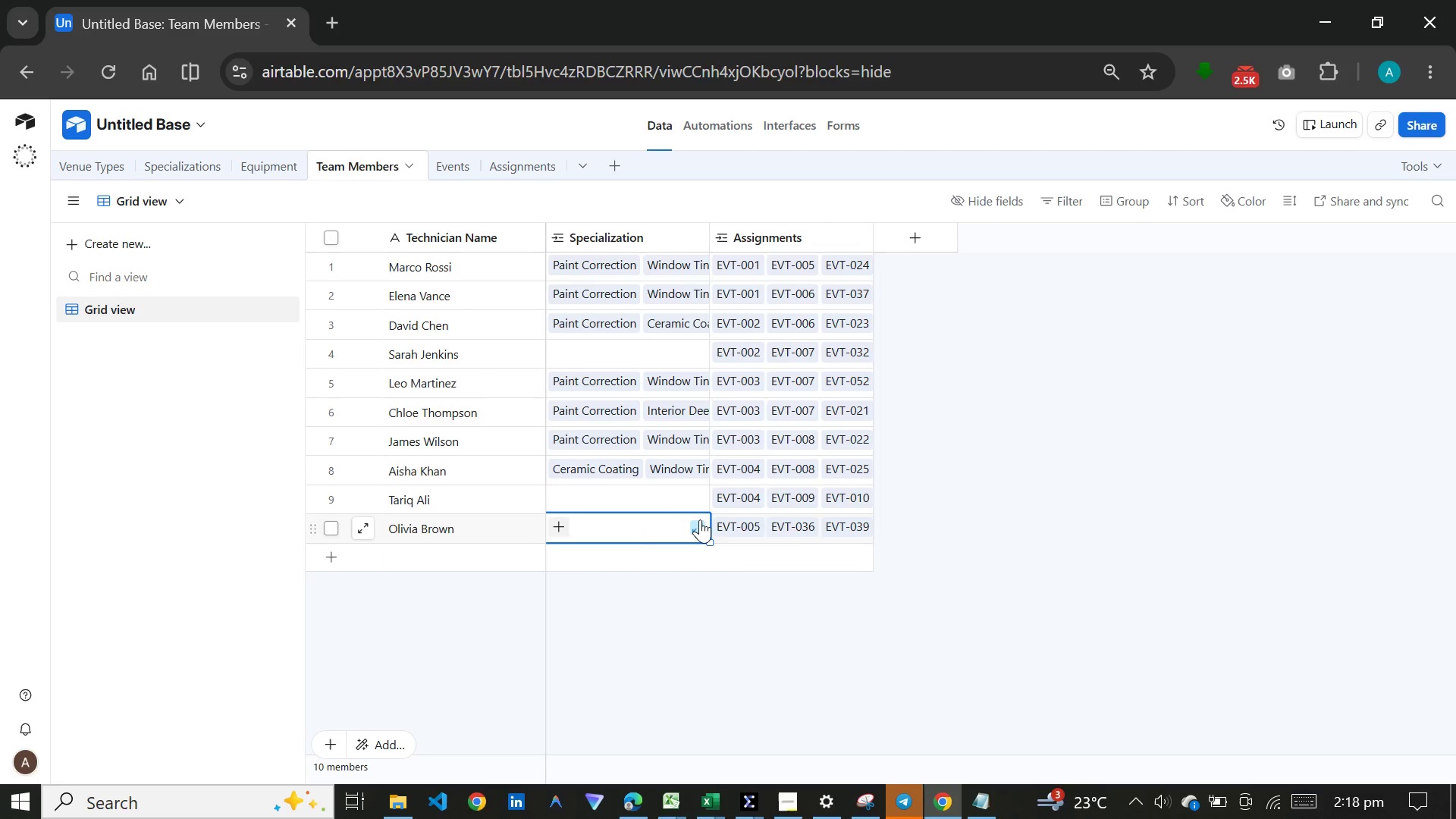 
left_click([700, 519])
 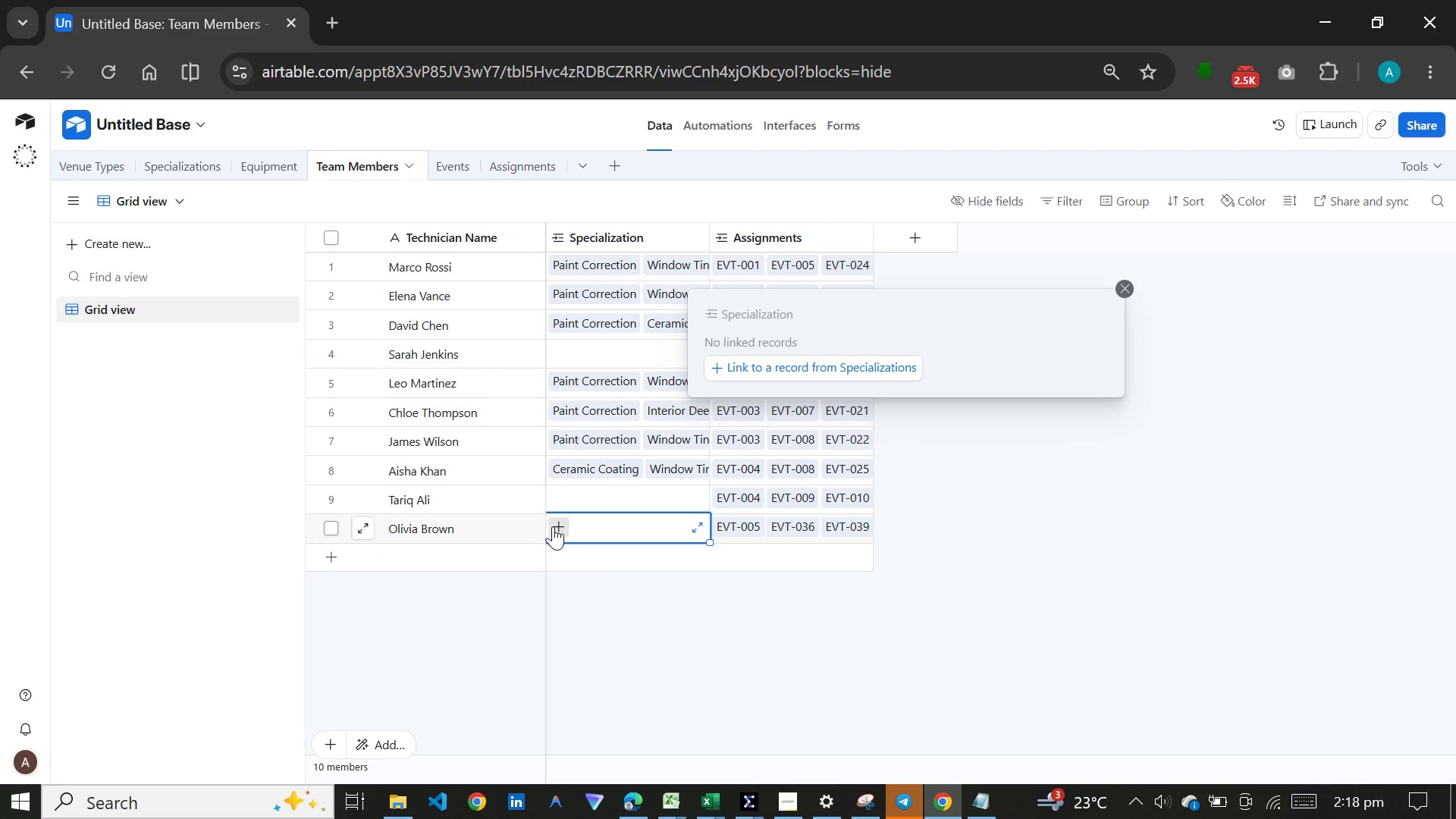 
left_click([553, 526])
 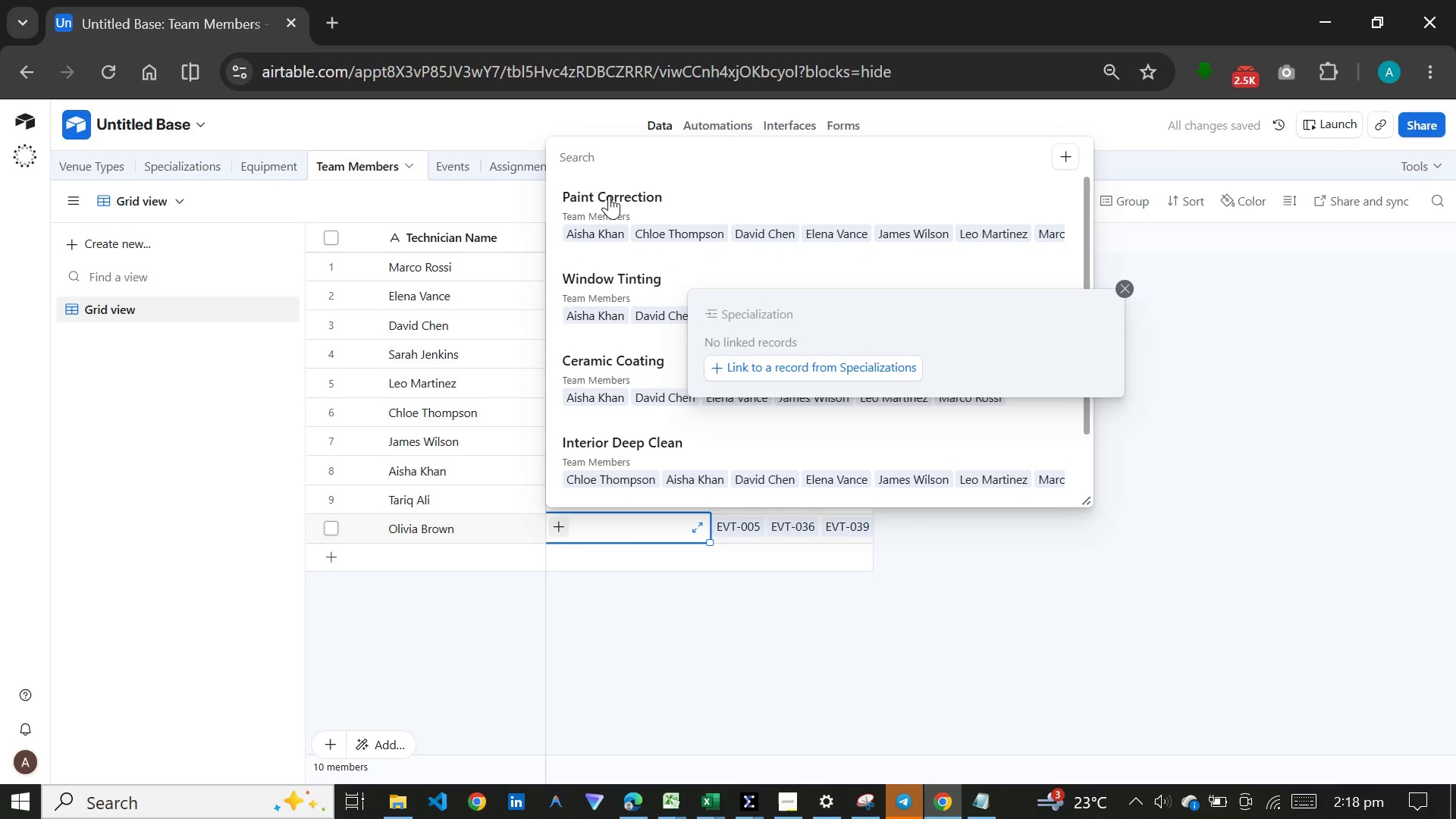 
left_click([613, 301])
 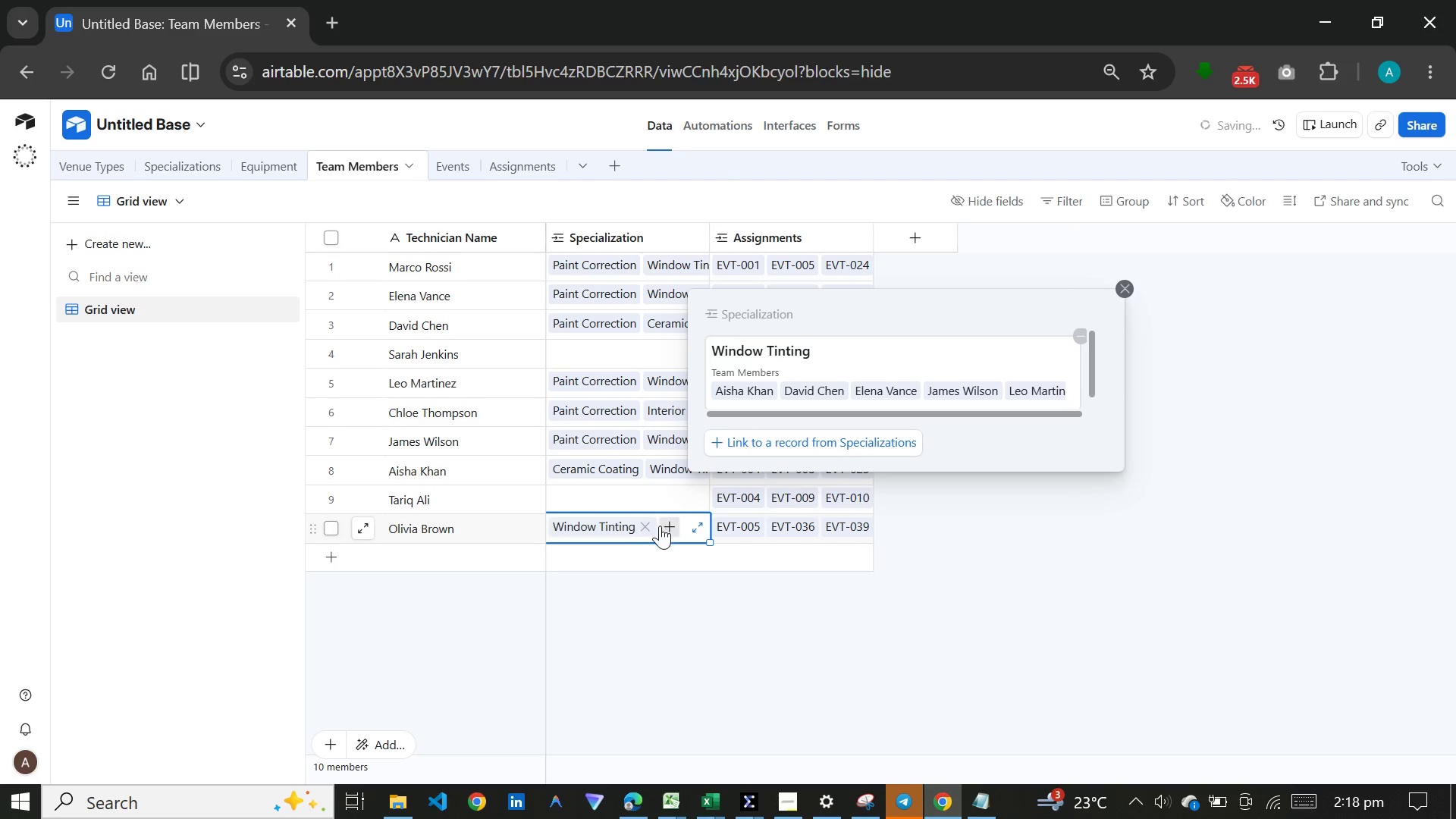 
left_click([664, 527])
 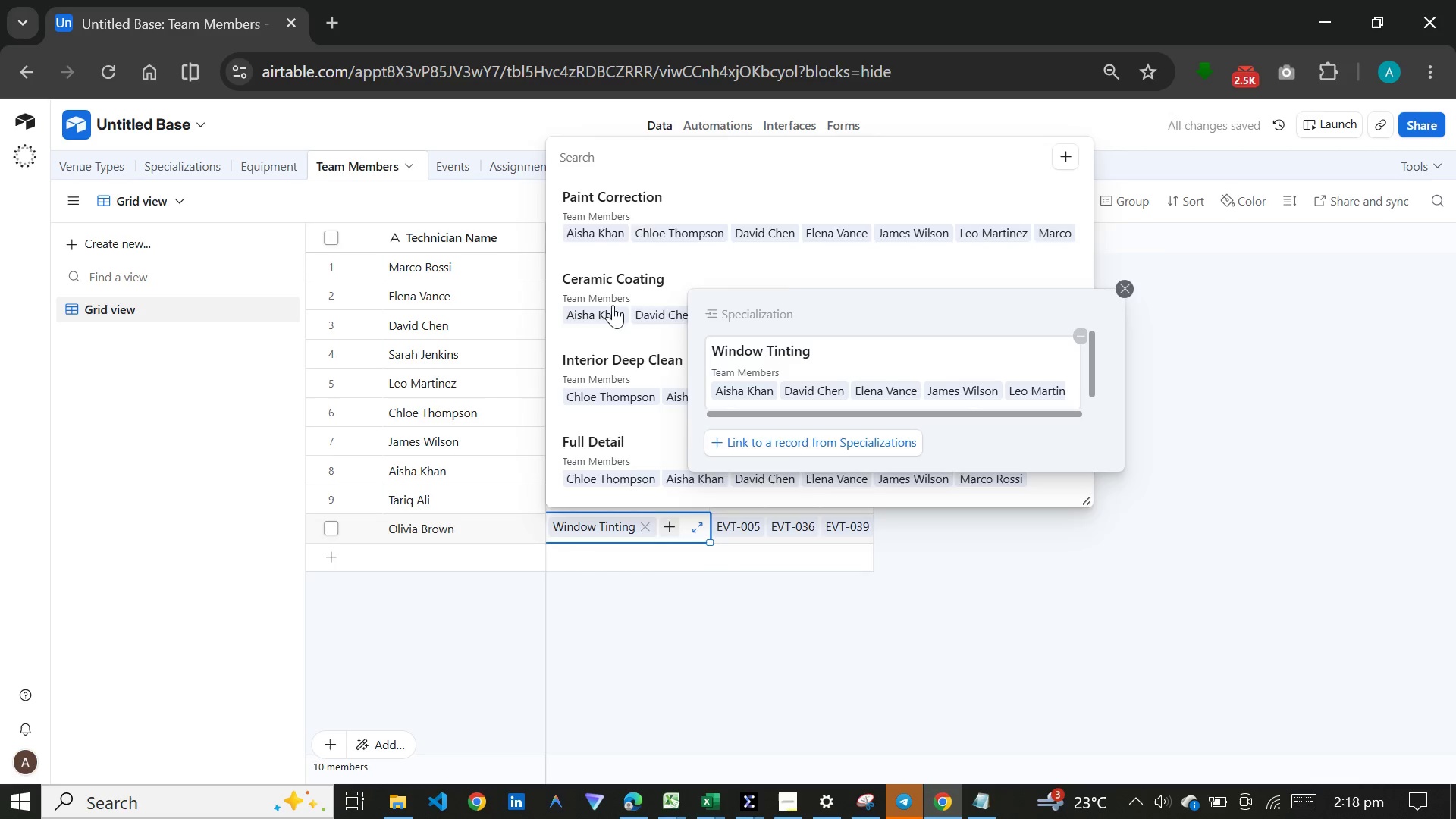 
wait(6.83)
 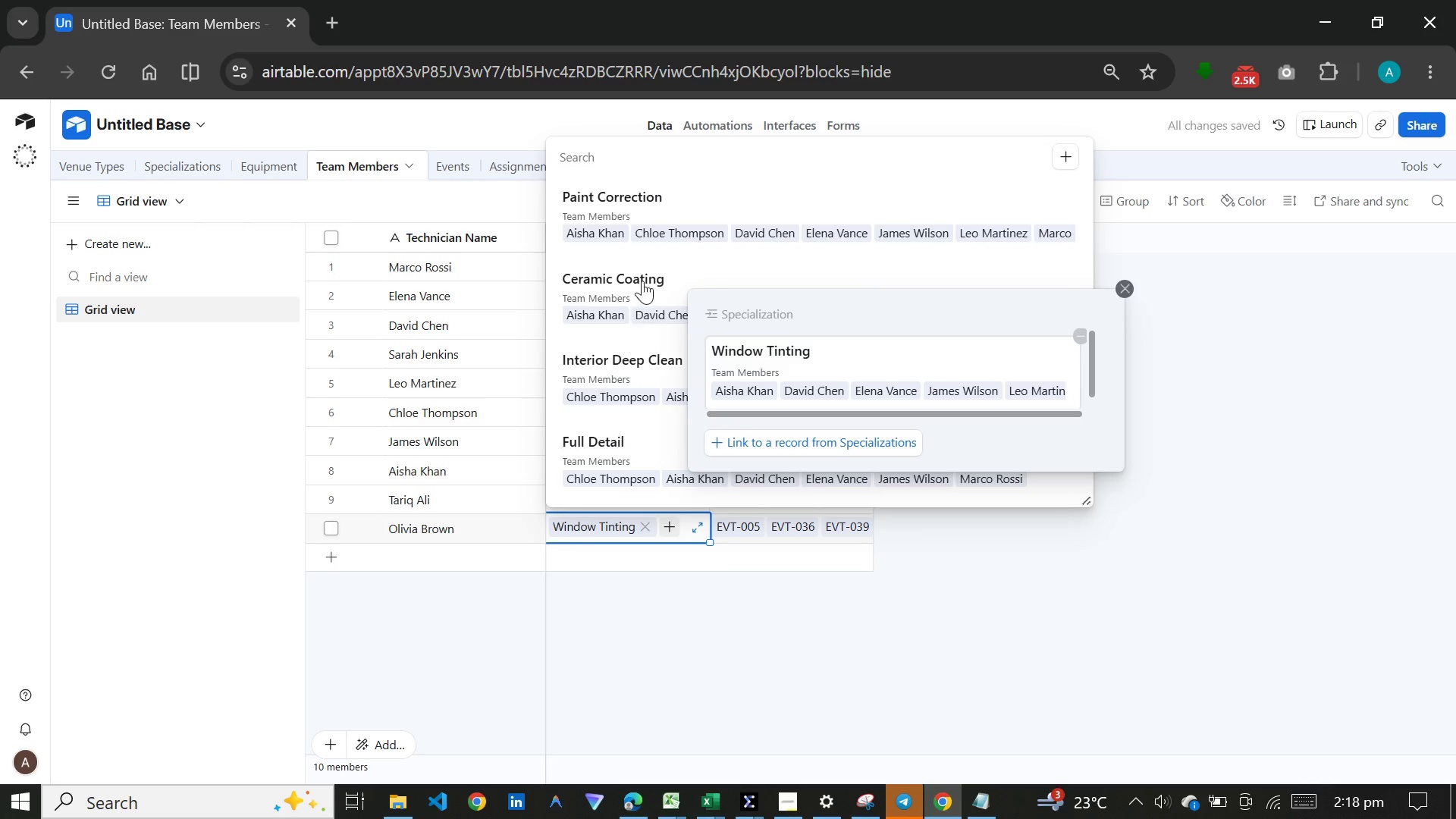 
left_click([671, 538])
 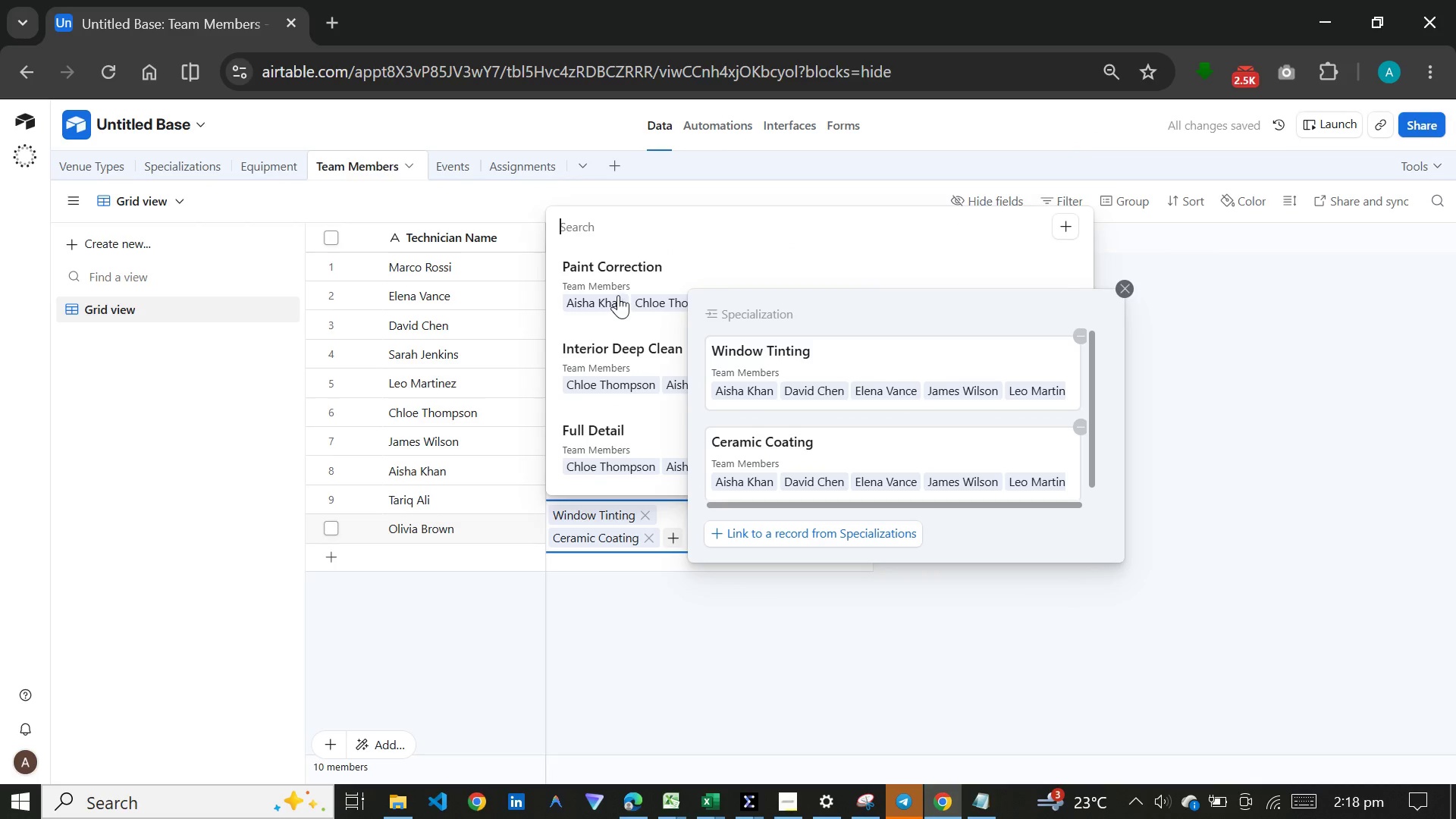 
left_click([611, 374])
 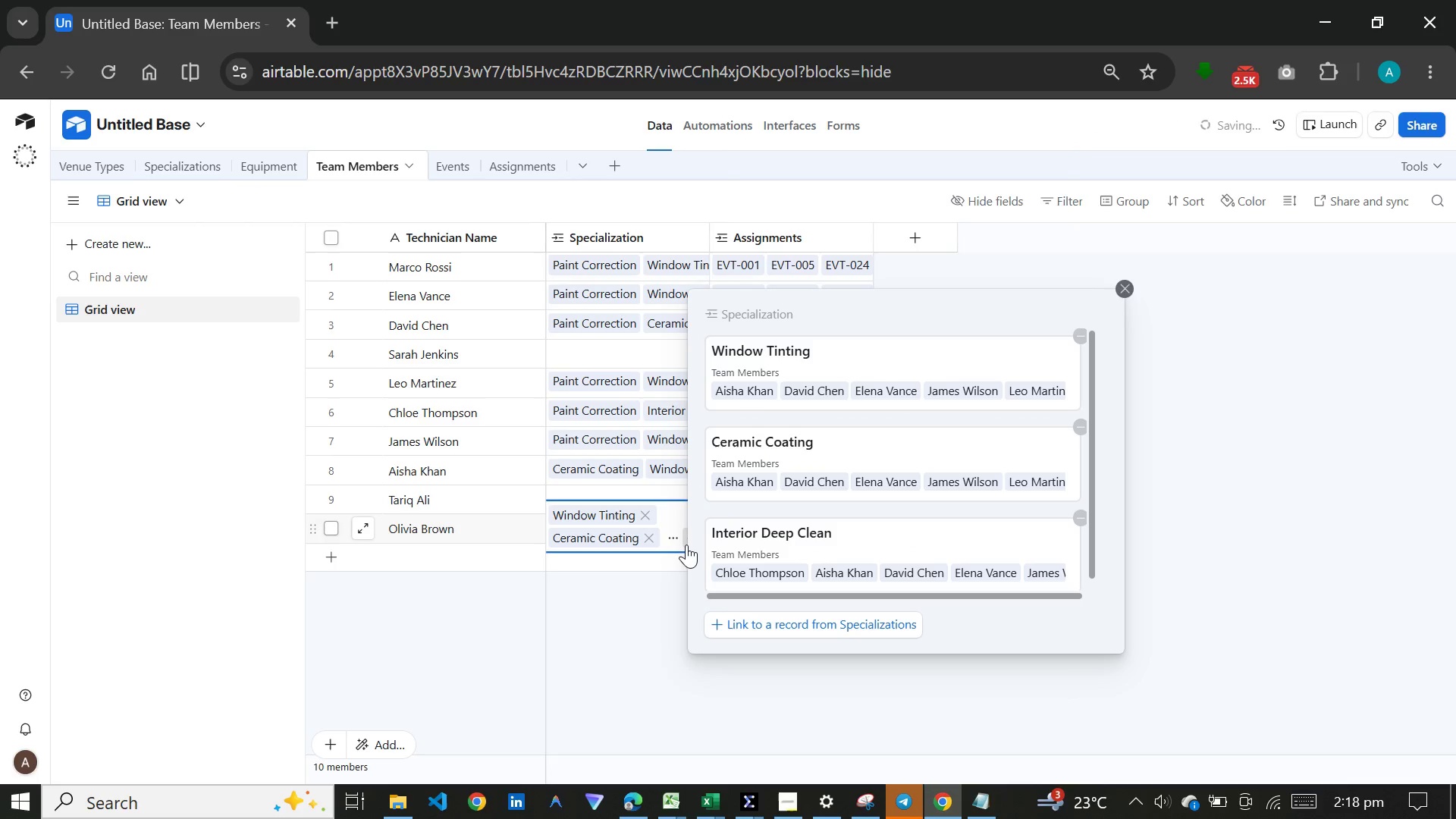 
left_click([686, 544])
 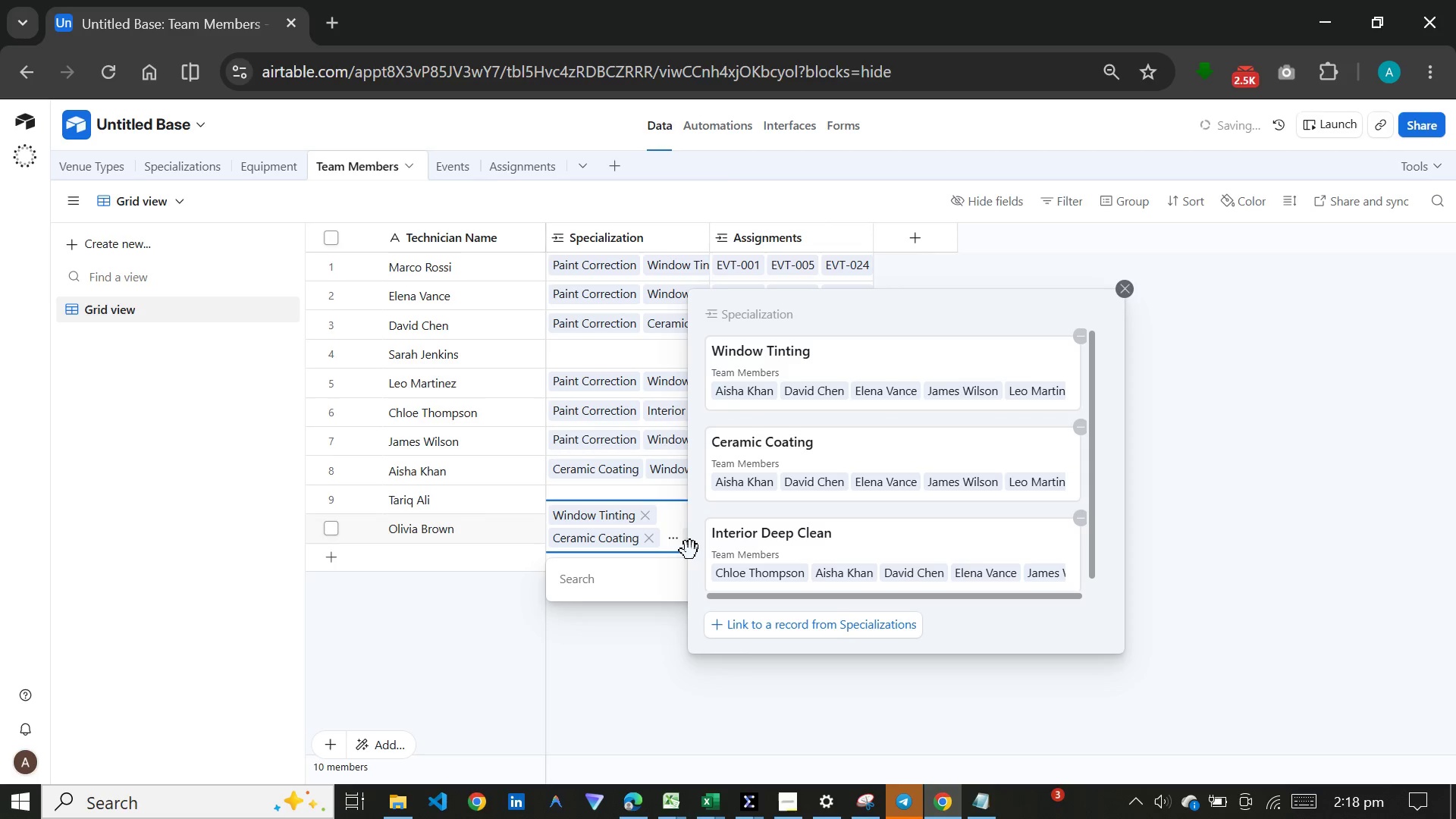 
wait(10.14)
 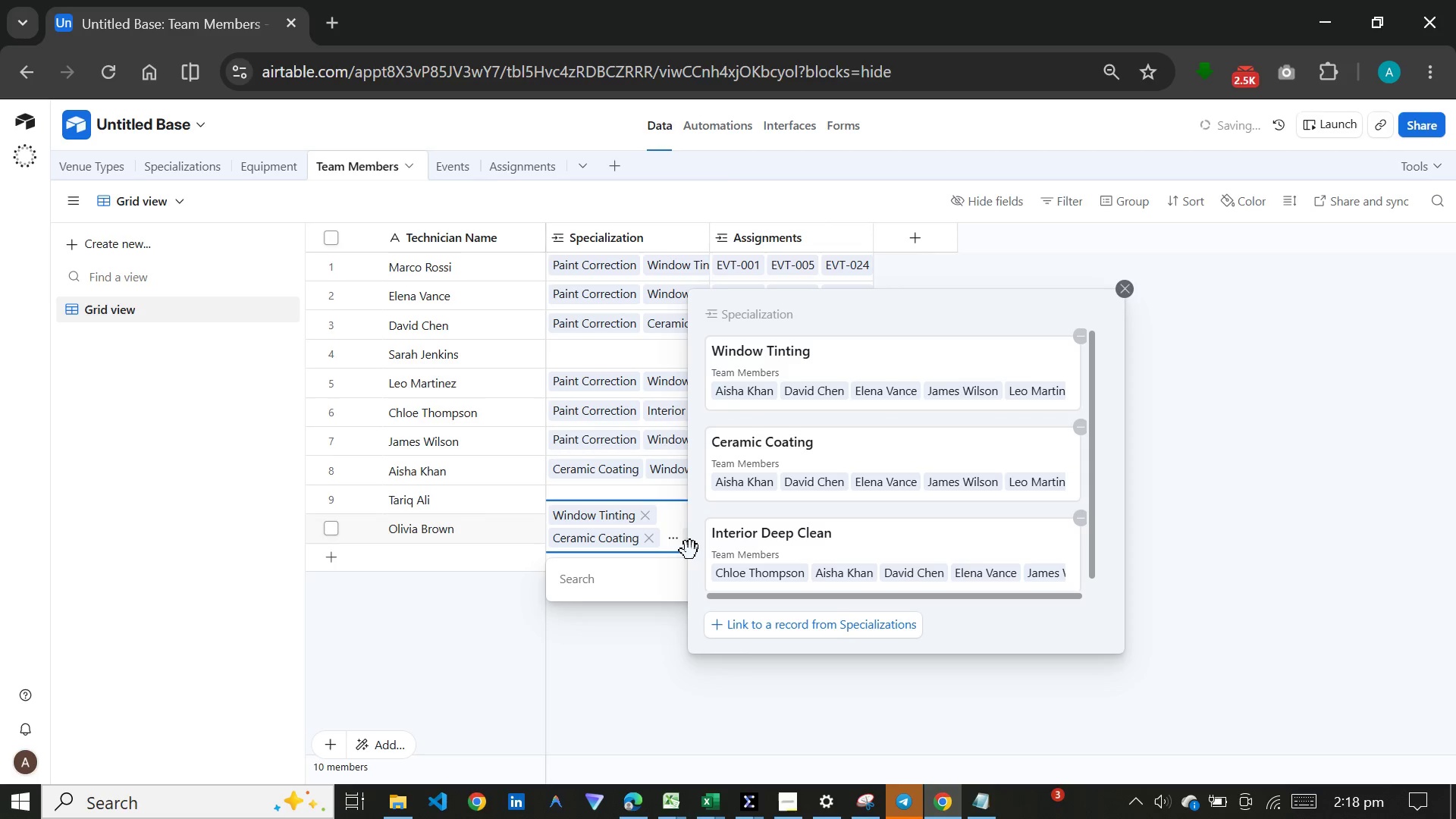 
type(fu)
 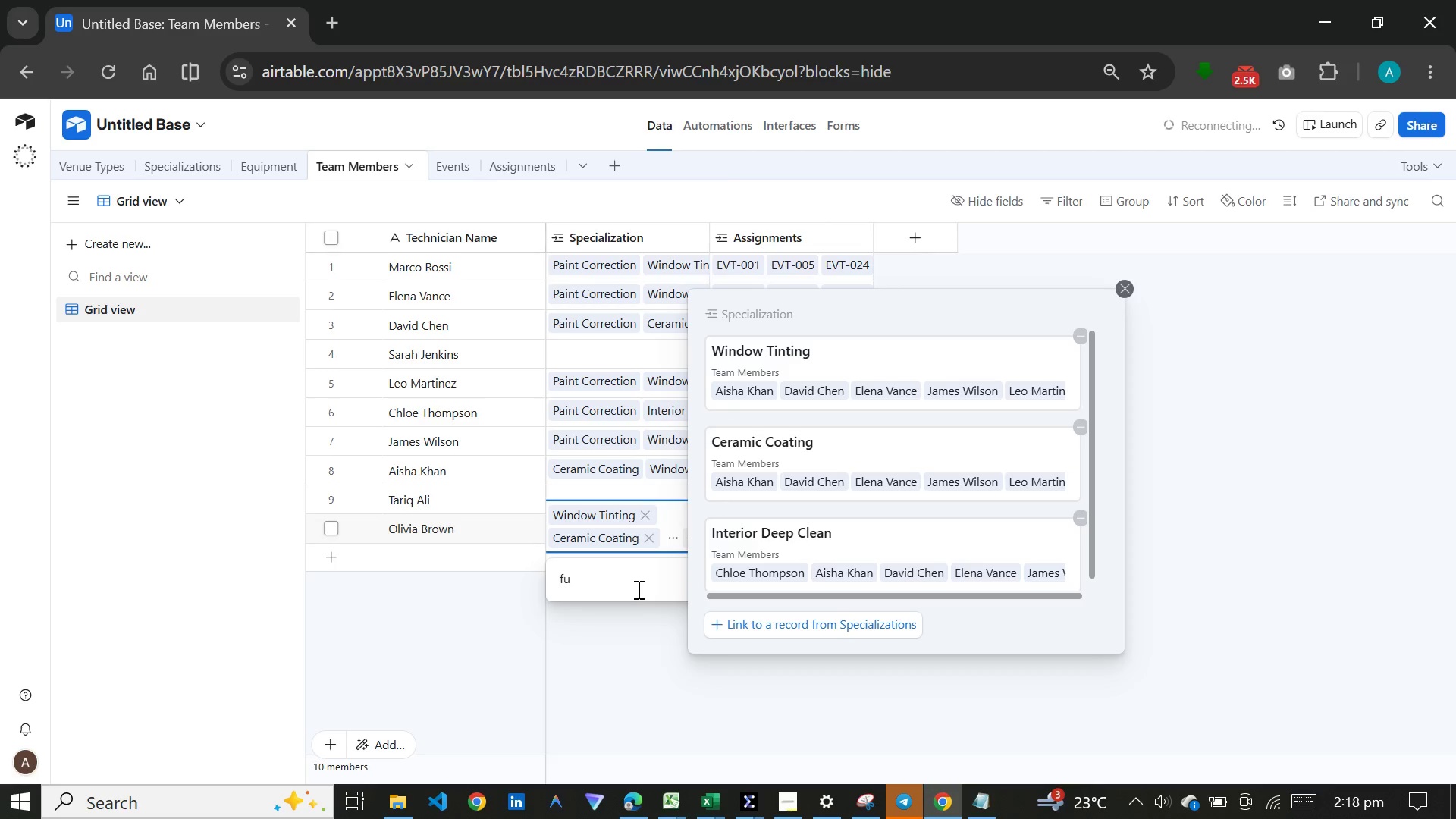 
wait(17.44)
 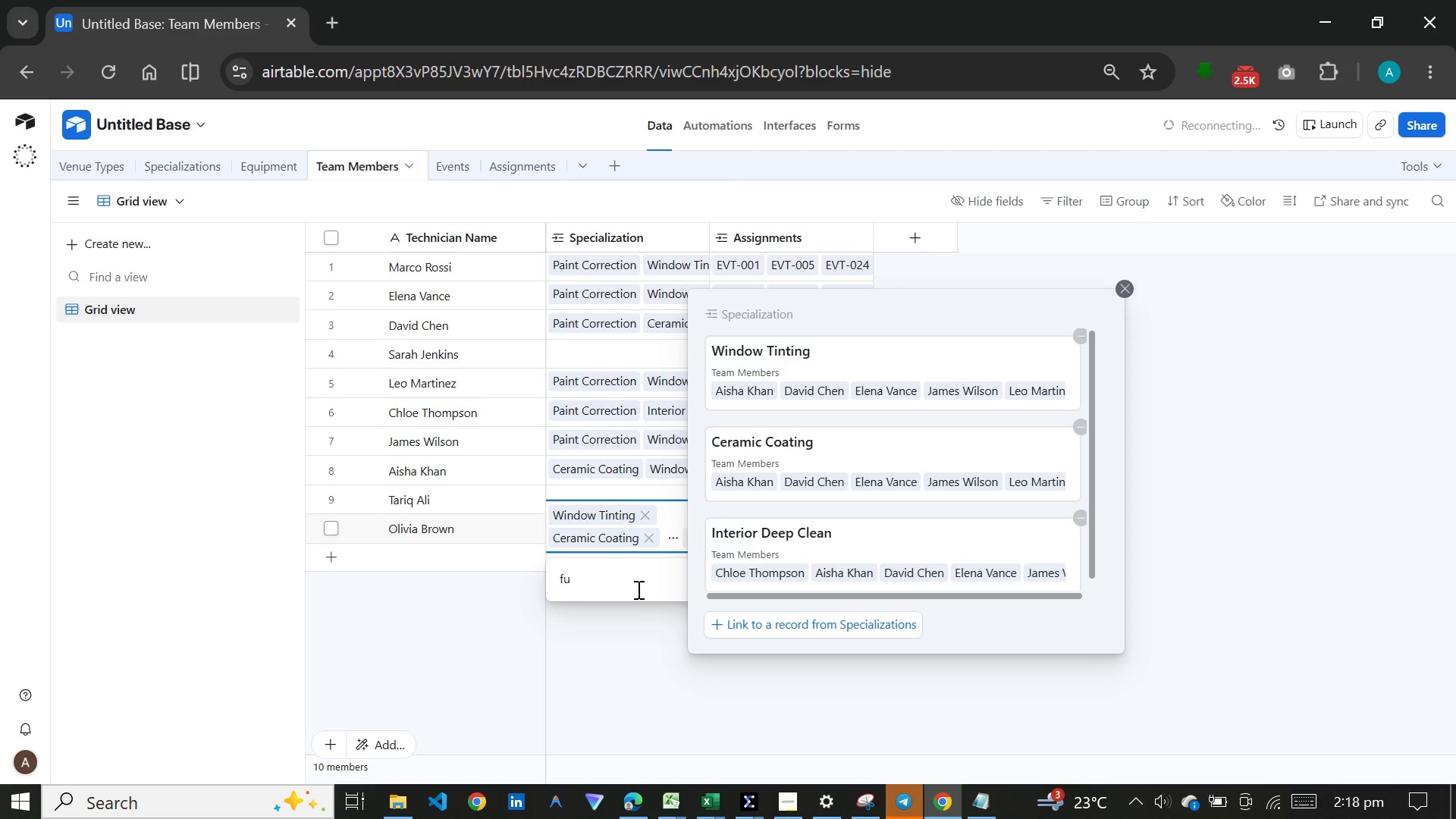 
key(Backspace)
 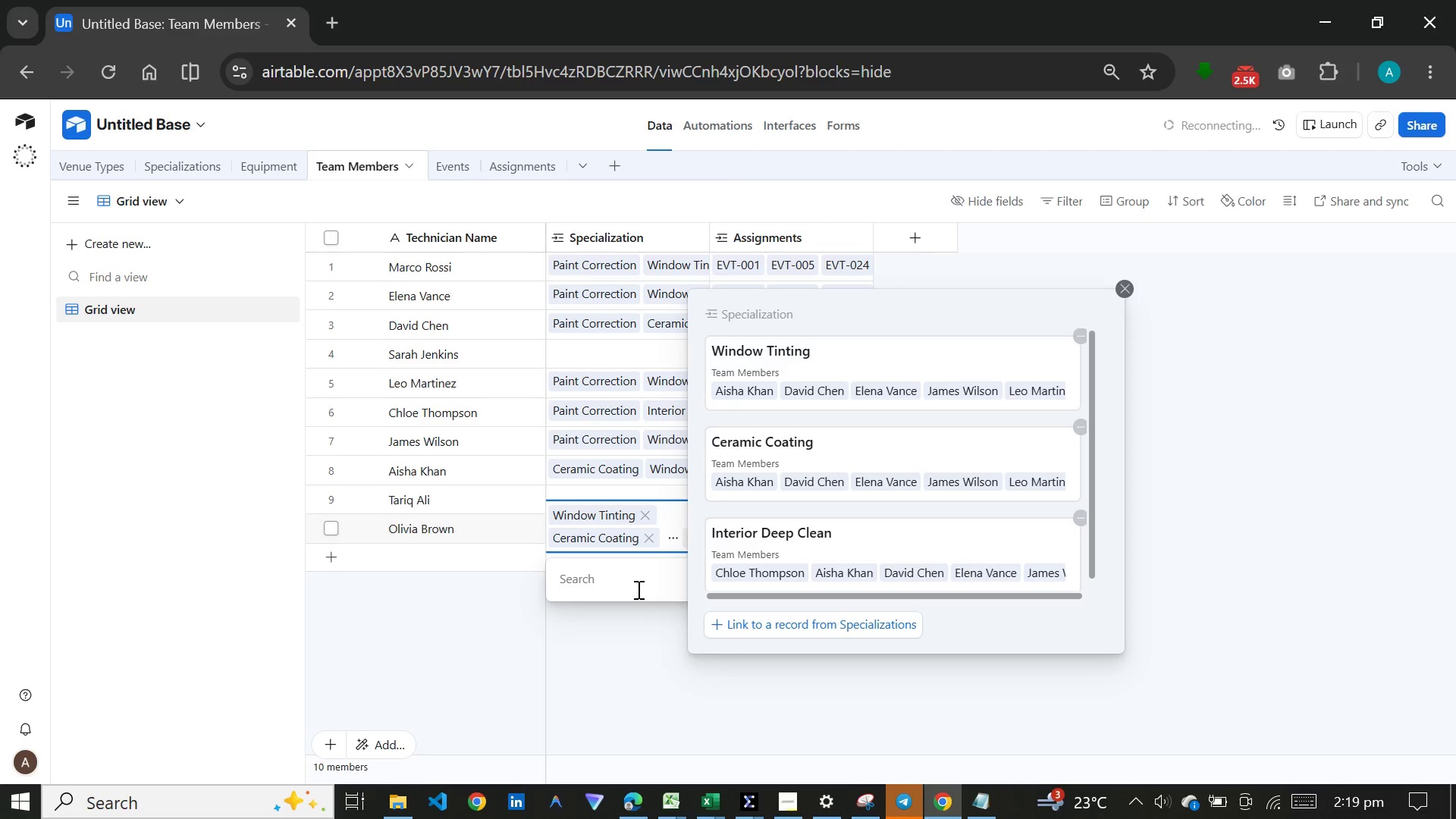 
key(Backspace)
 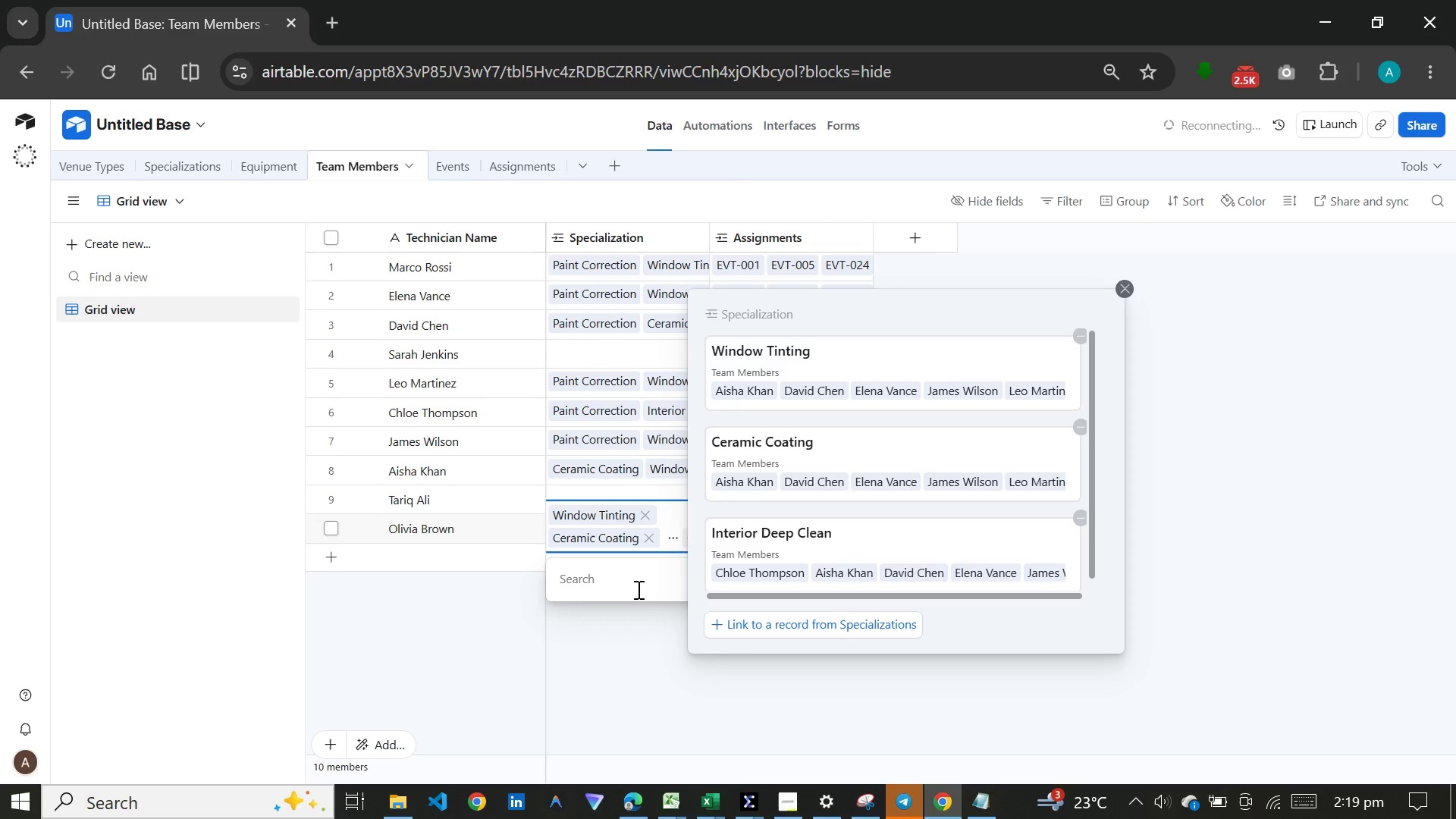 
key(Backspace)
 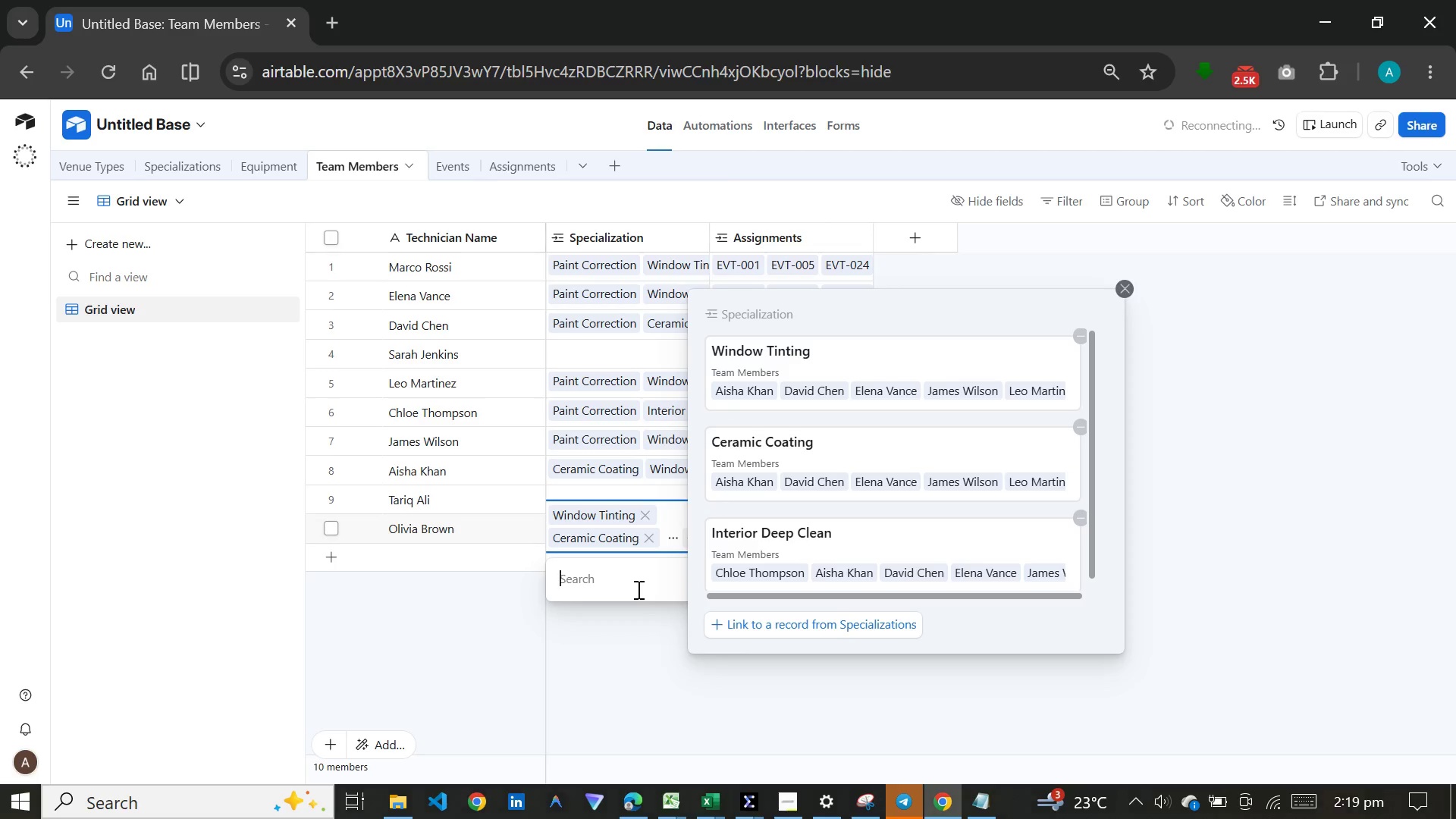 
key(Backspace)
 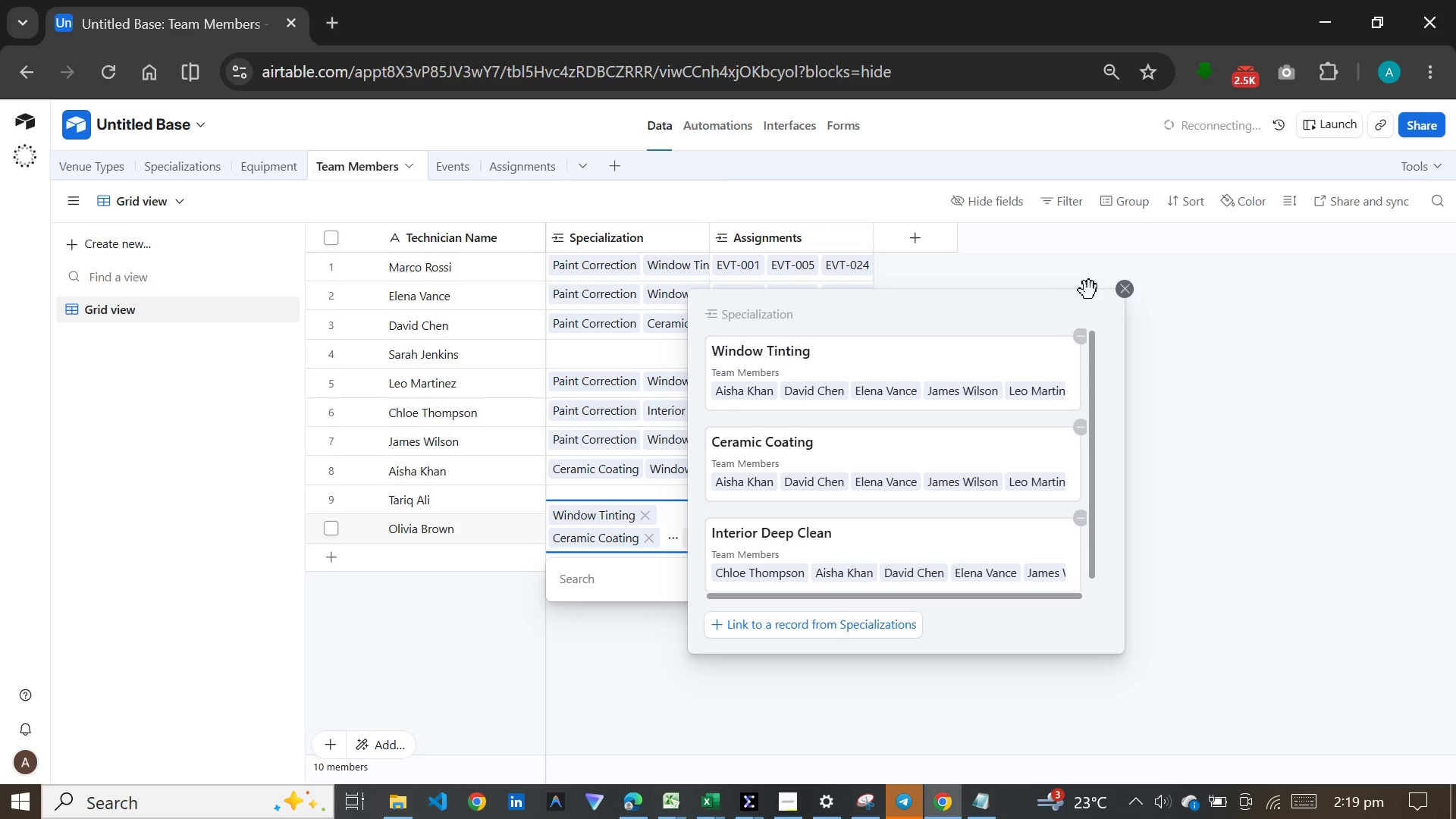 
left_click([1119, 288])
 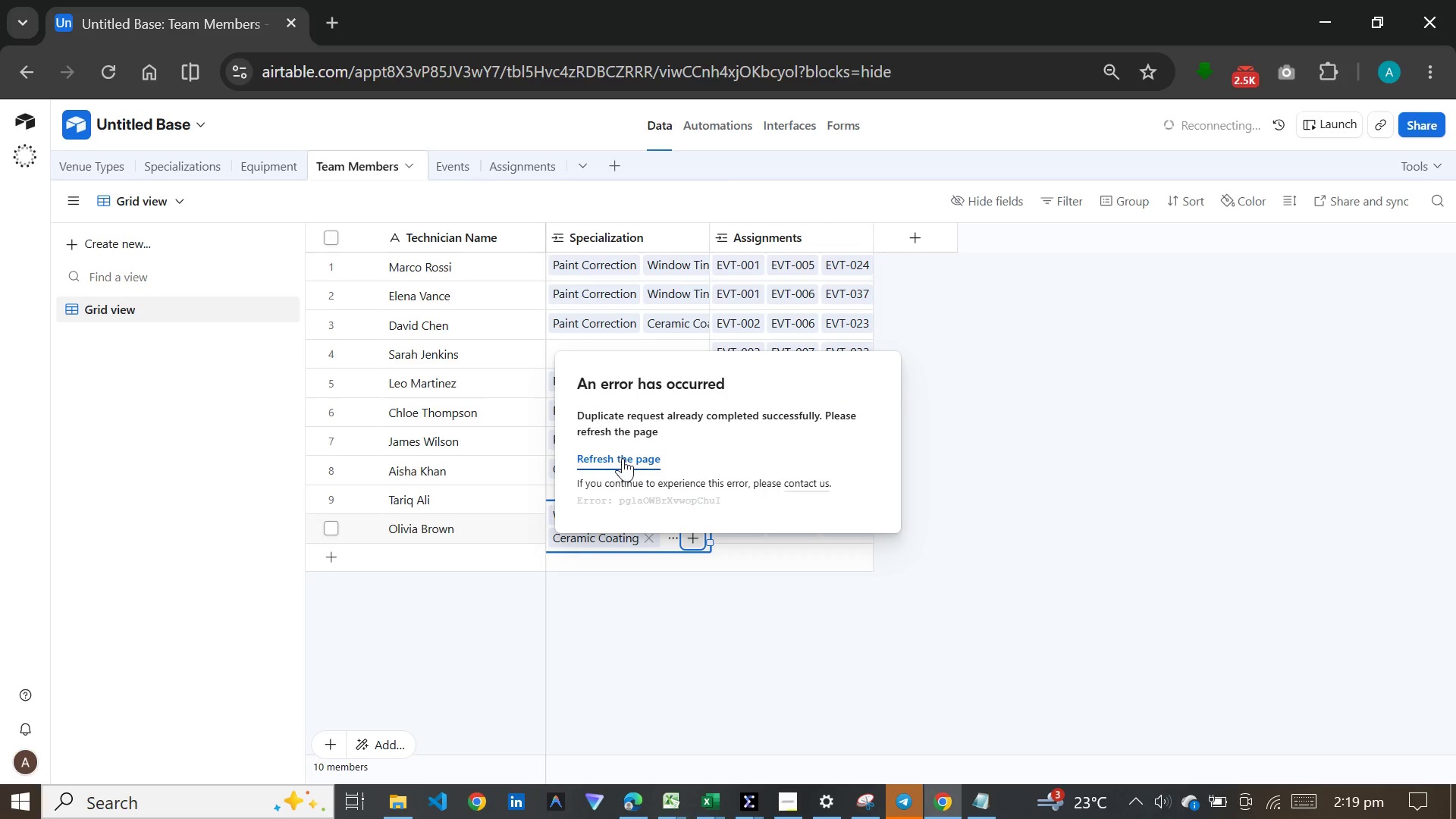 
left_click([623, 456])
 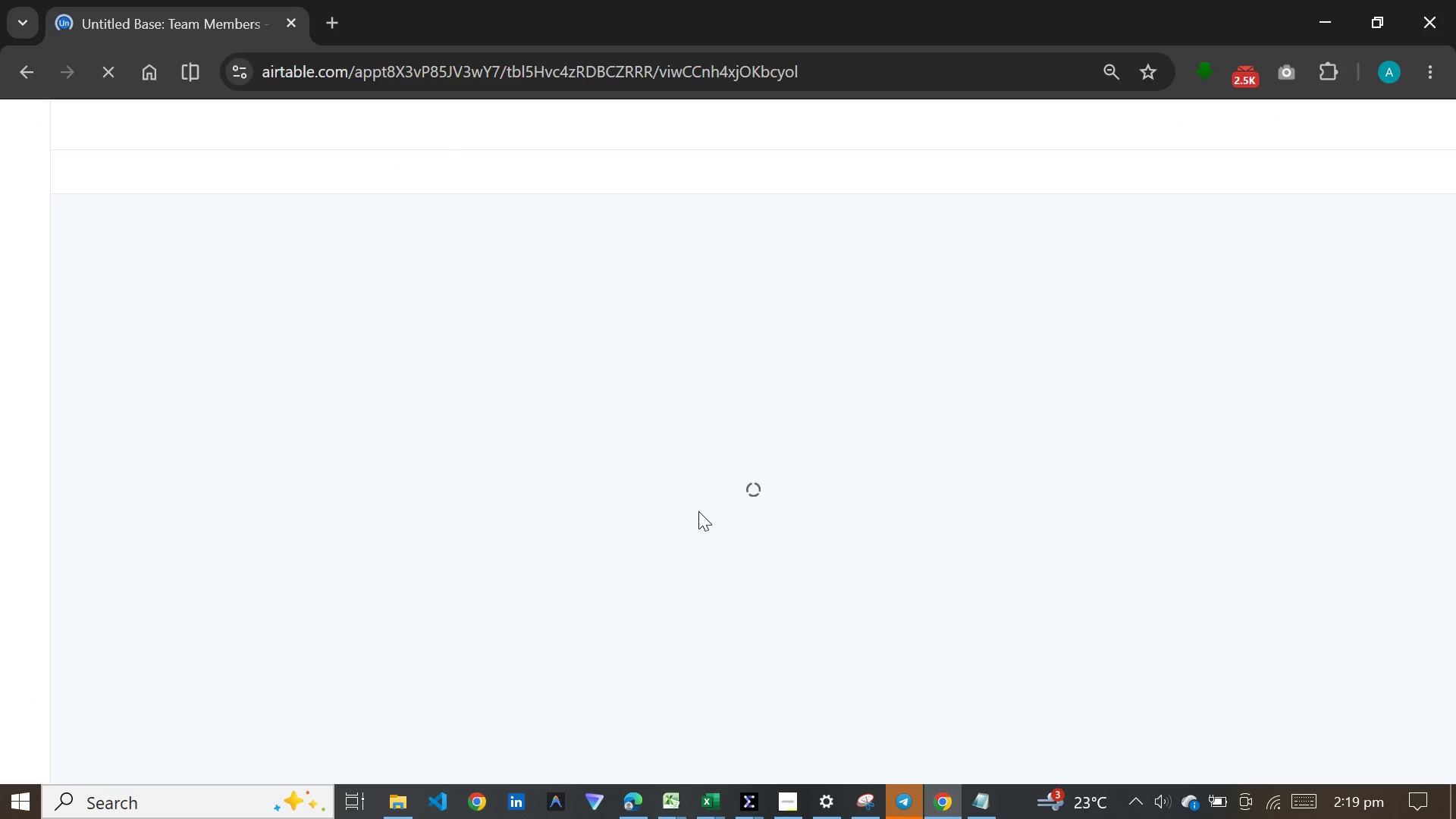 
wait(14.98)
 